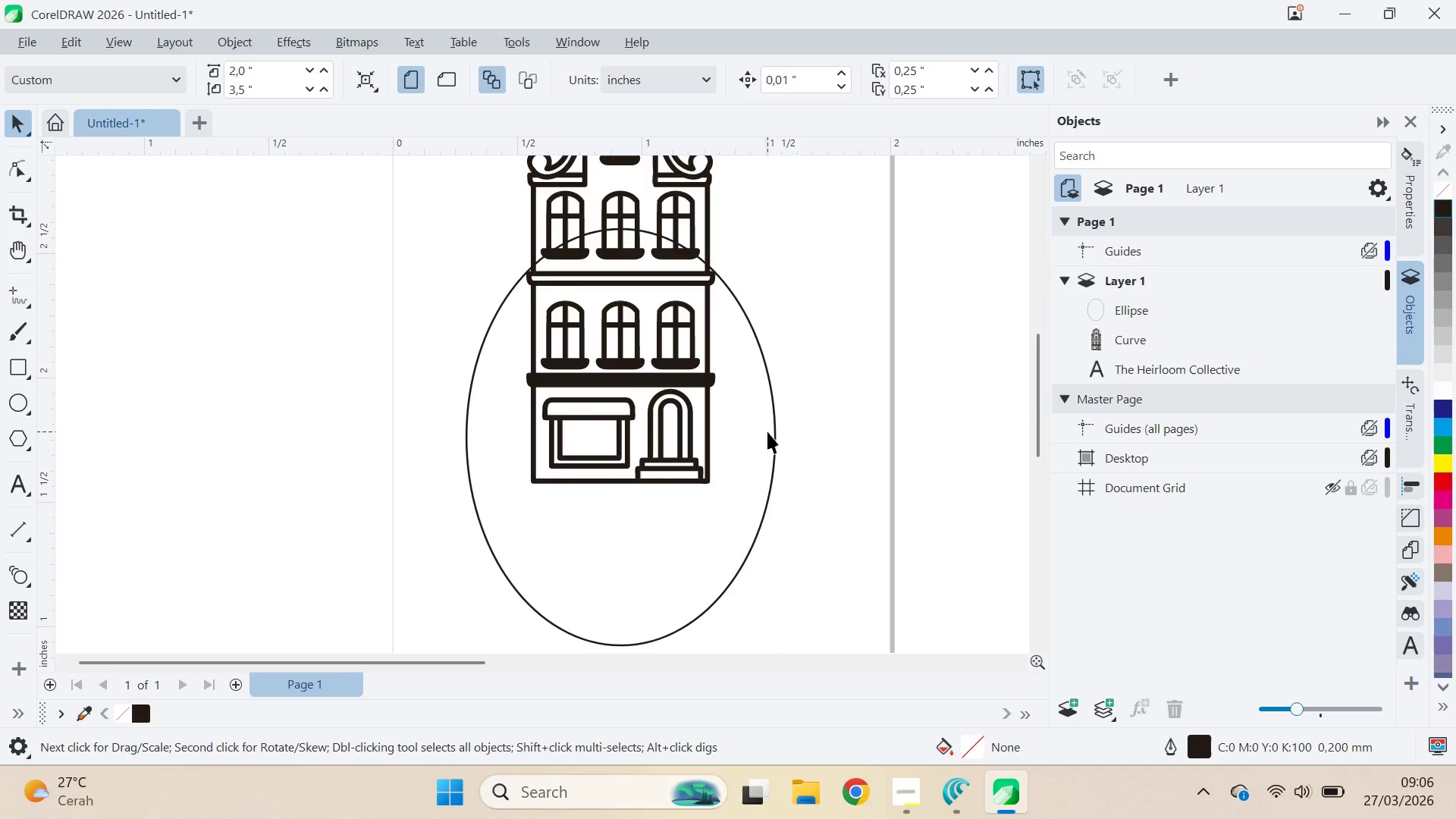 
triple_click([767, 431])
 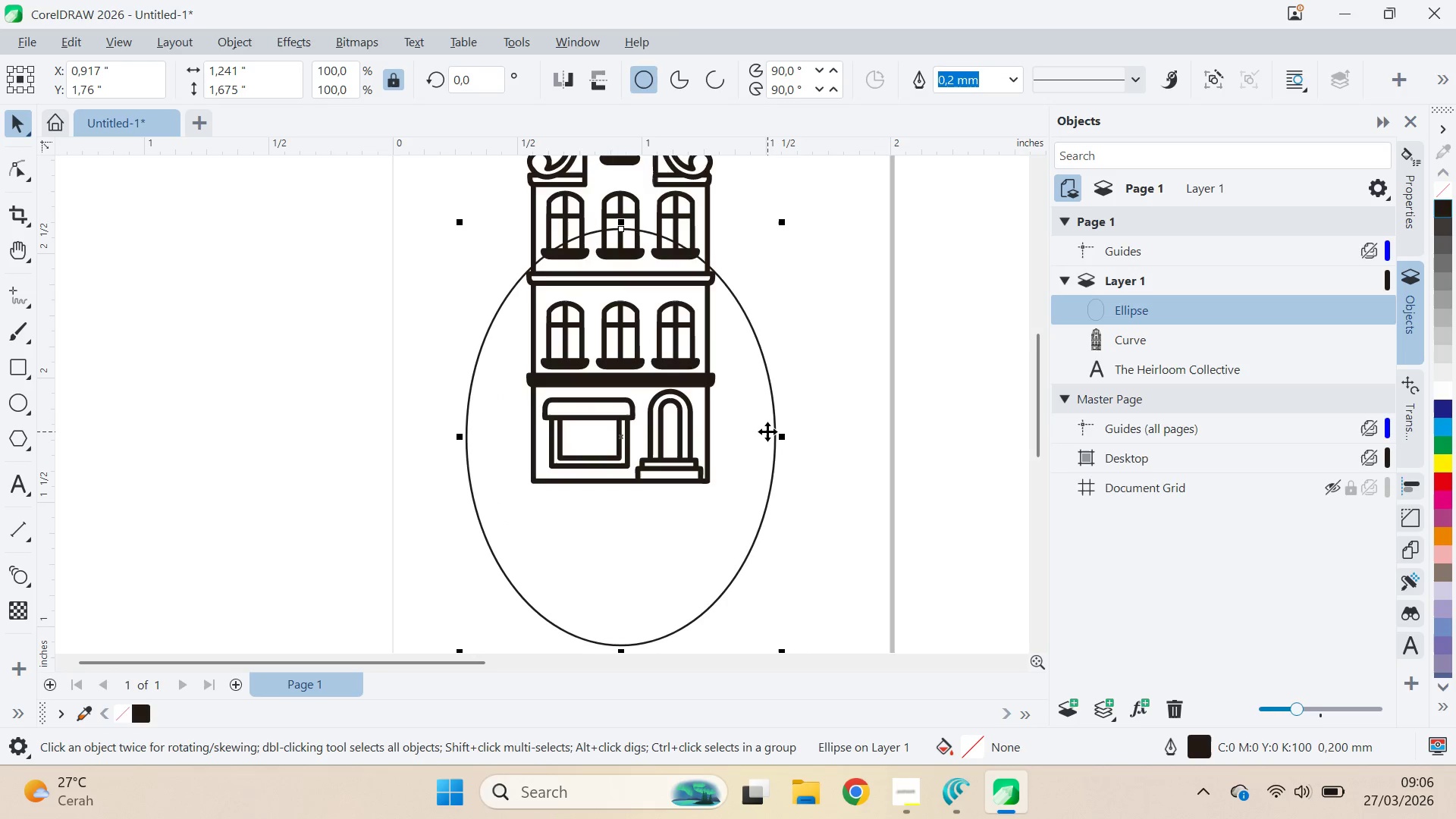 
key(Shift+PageDown)
 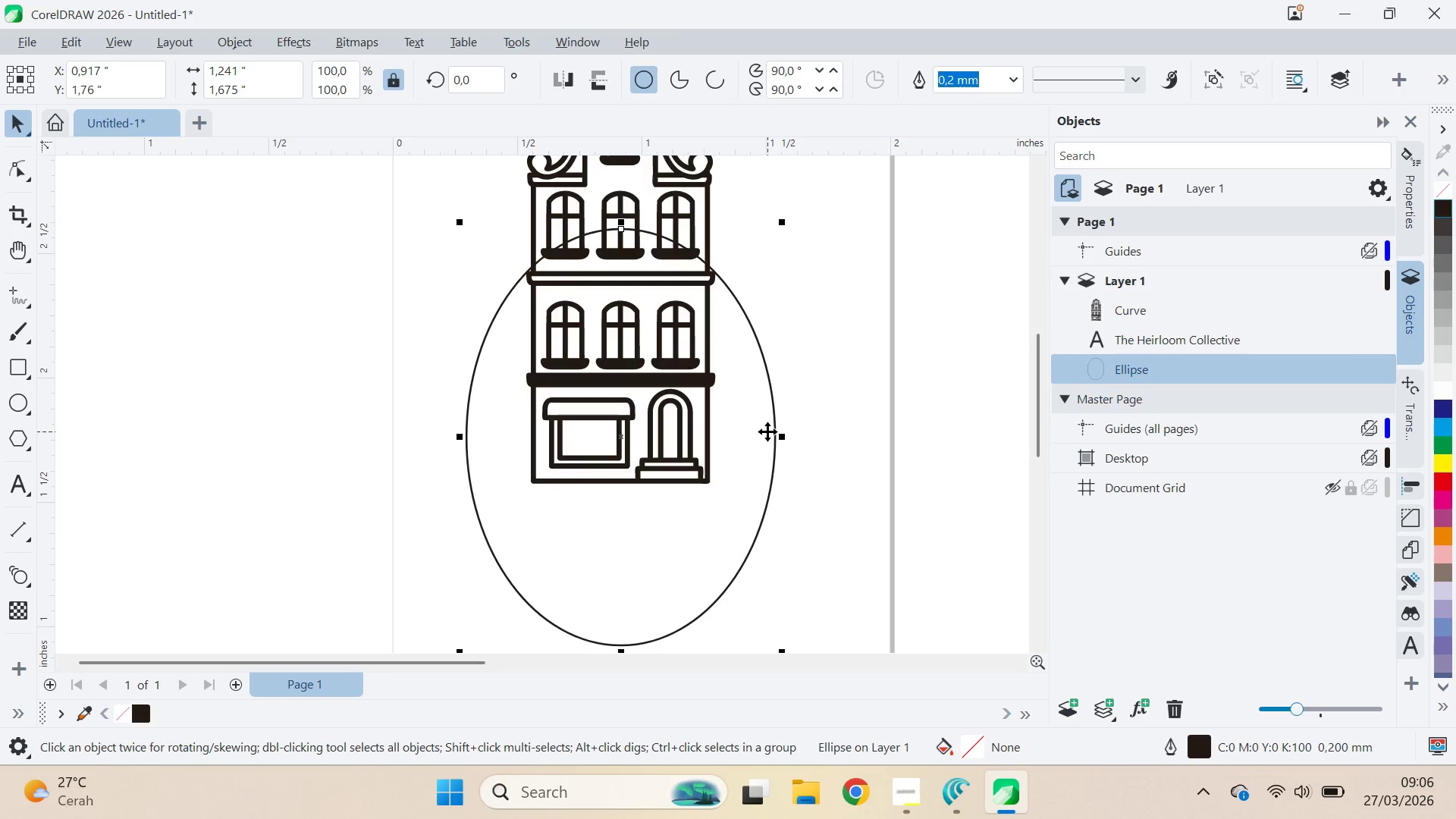 
hold_key(key=ControlLeft, duration=0.45)
 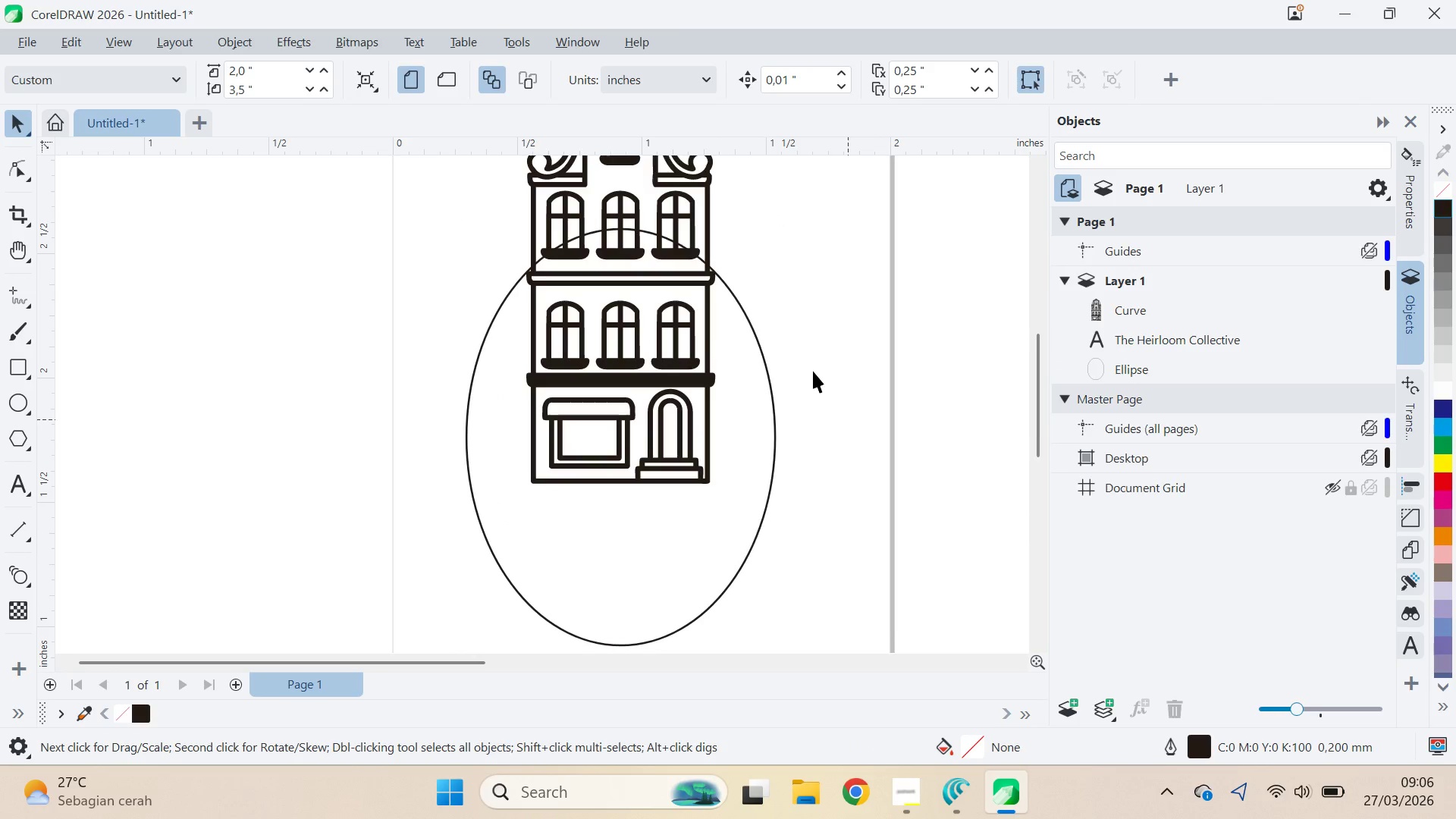 
key(Q)
 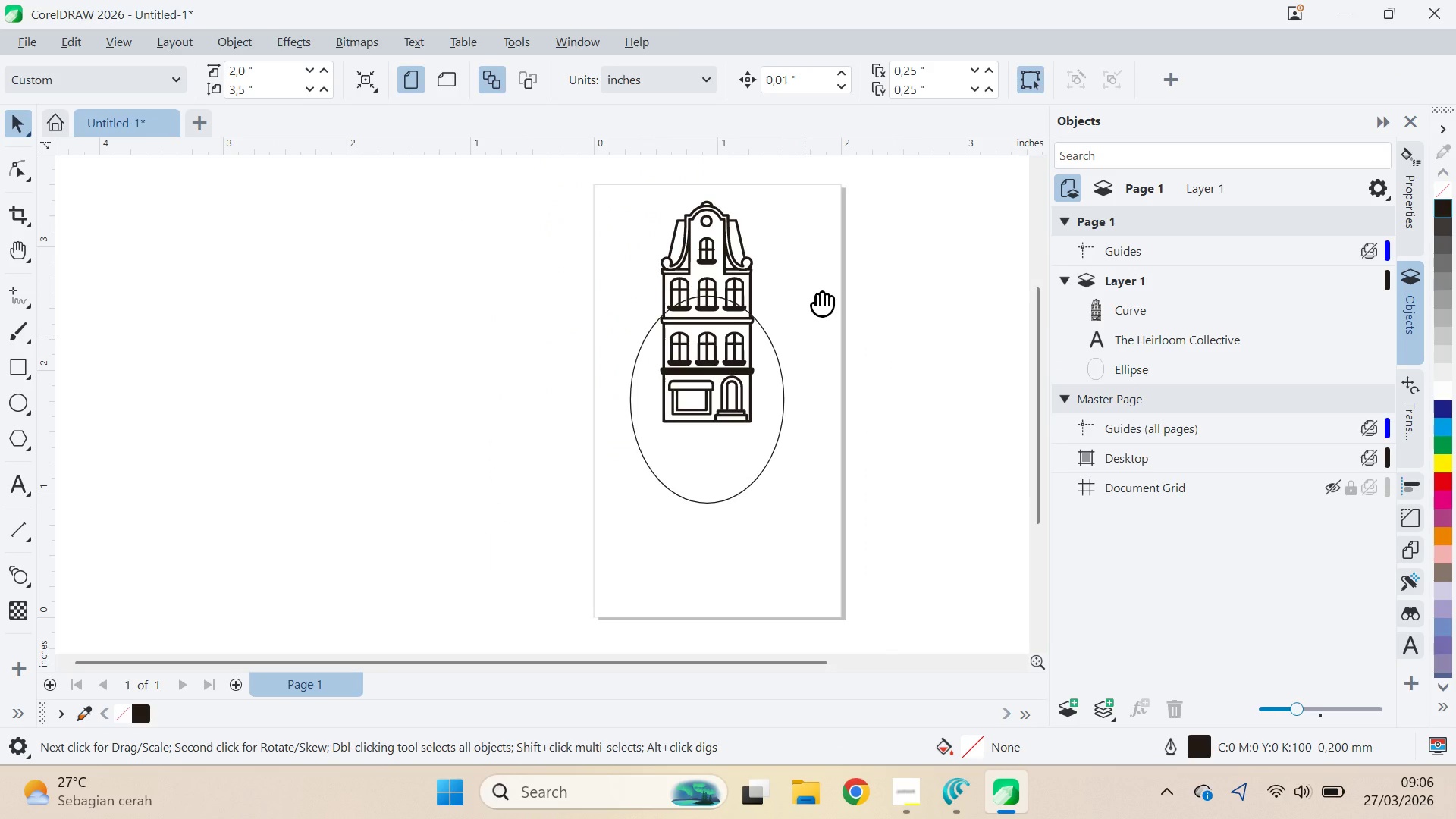 
left_click_drag(start_coordinate=[824, 263], to_coordinate=[813, 323])
 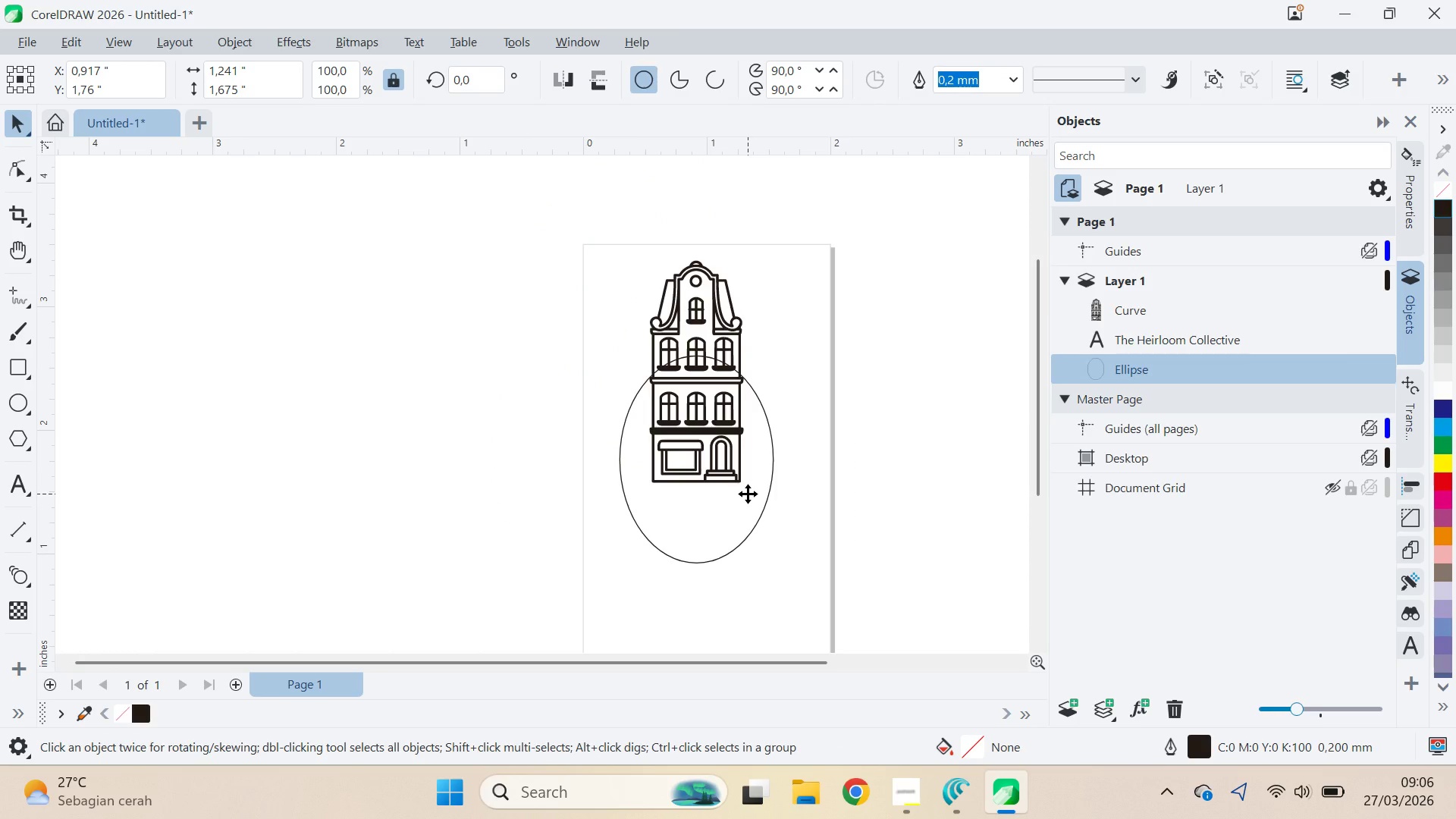 
scroll: coordinate [793, 362], scroll_direction: down, amount: 5.0
 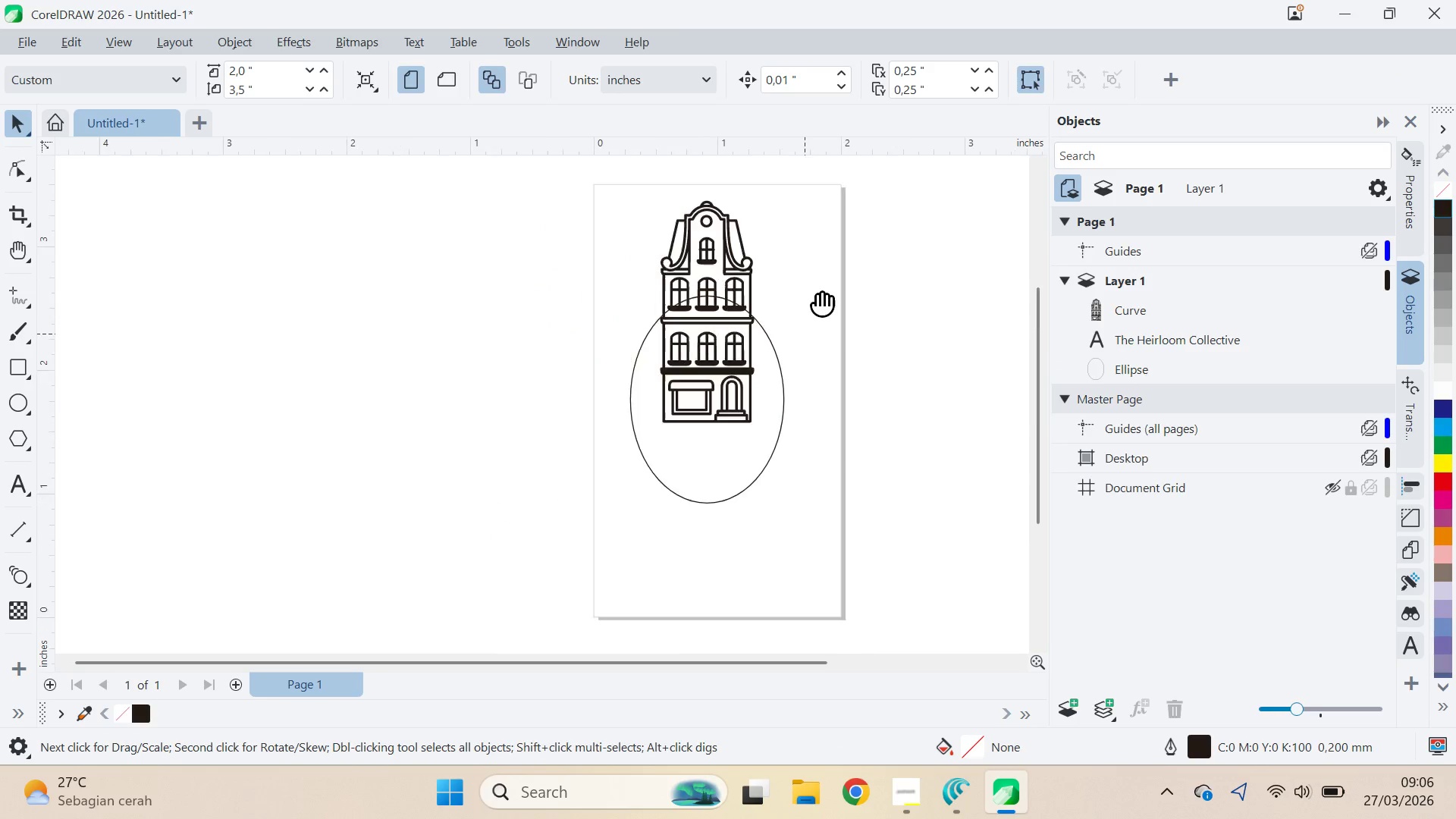 
key(V)
 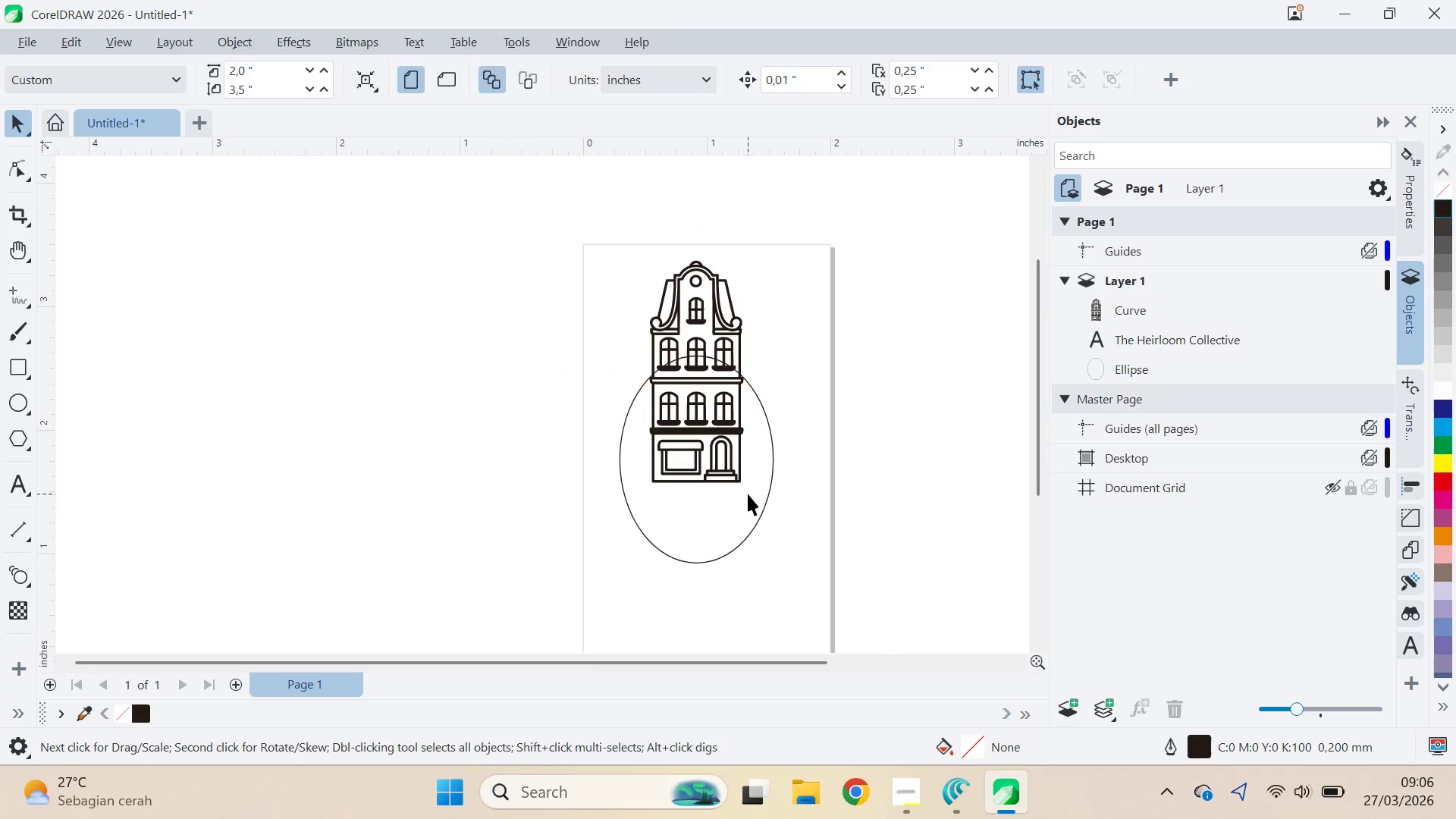 
left_click([748, 494])
 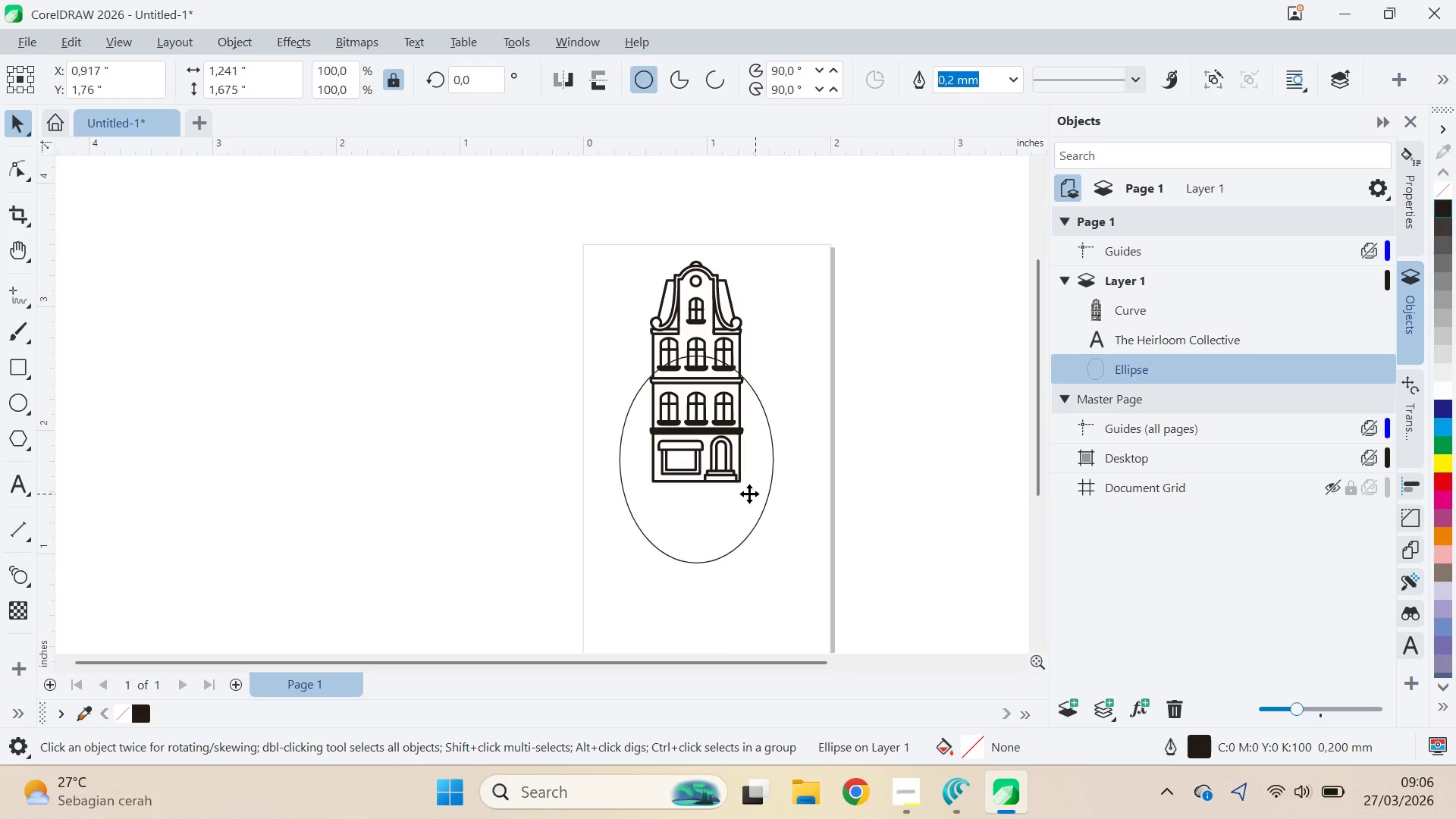 
left_click_drag(start_coordinate=[841, 462], to_coordinate=[808, 438])
 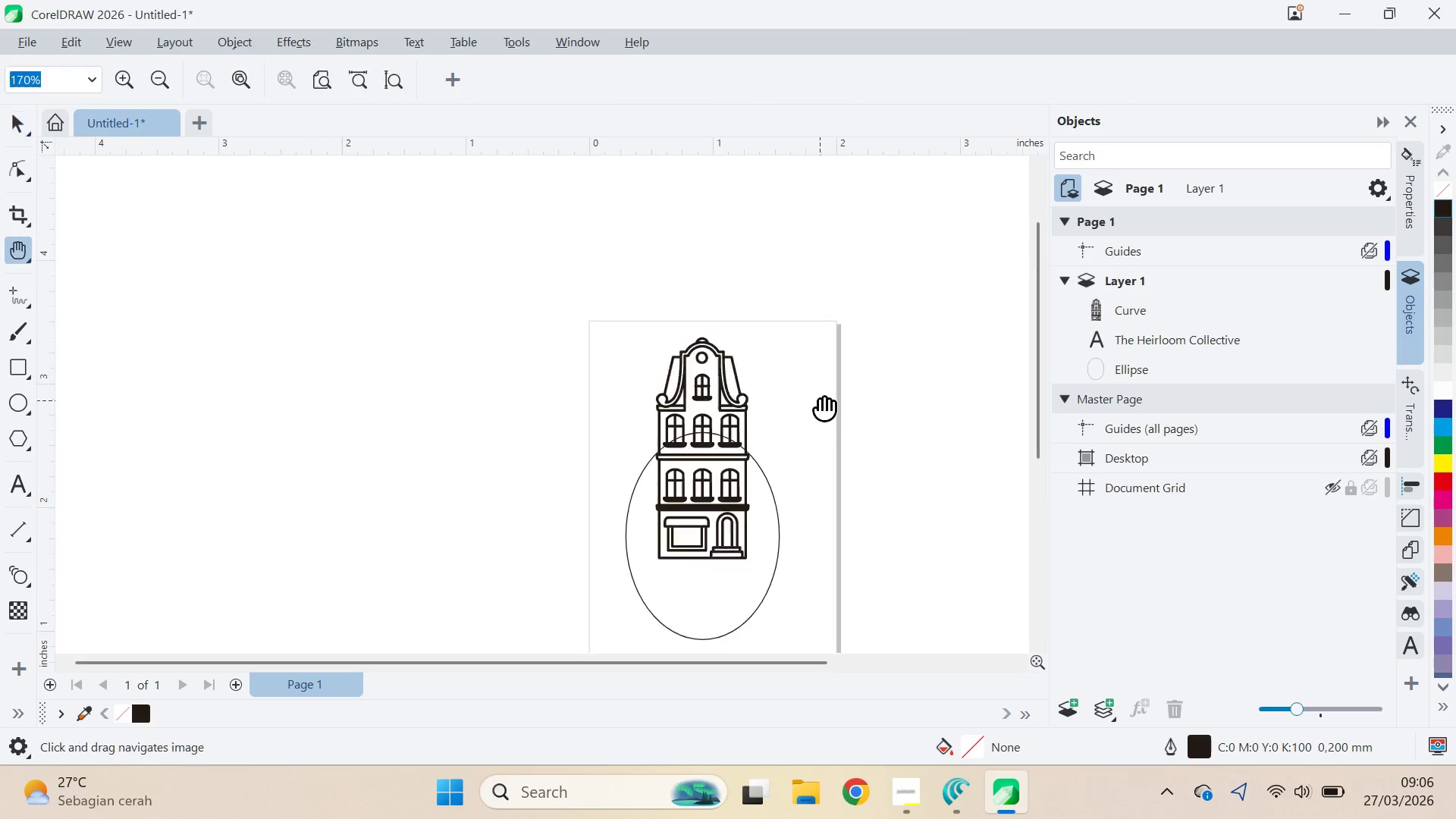 
type(qqv)
 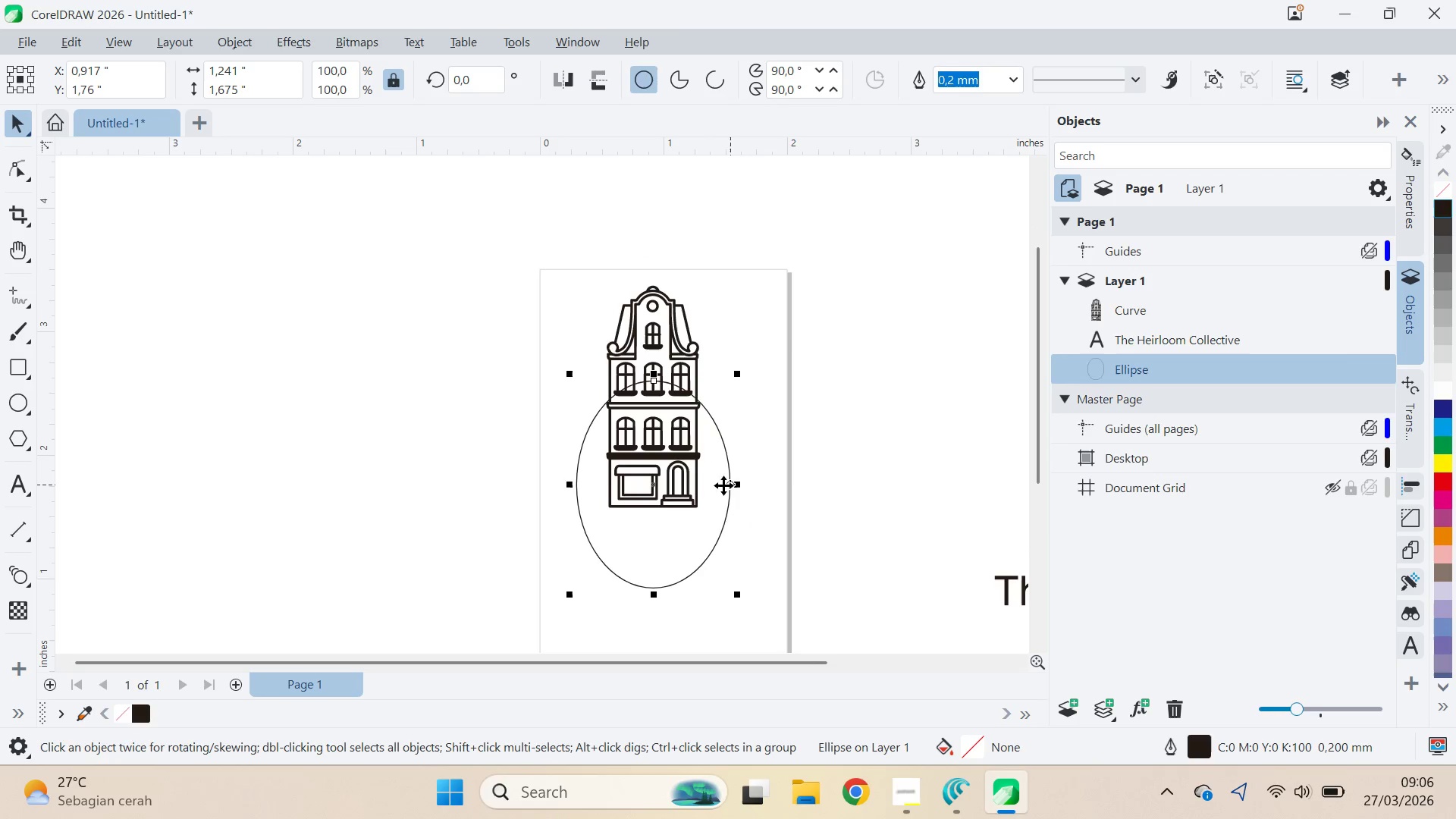 
left_click_drag(start_coordinate=[819, 400], to_coordinate=[770, 348])
 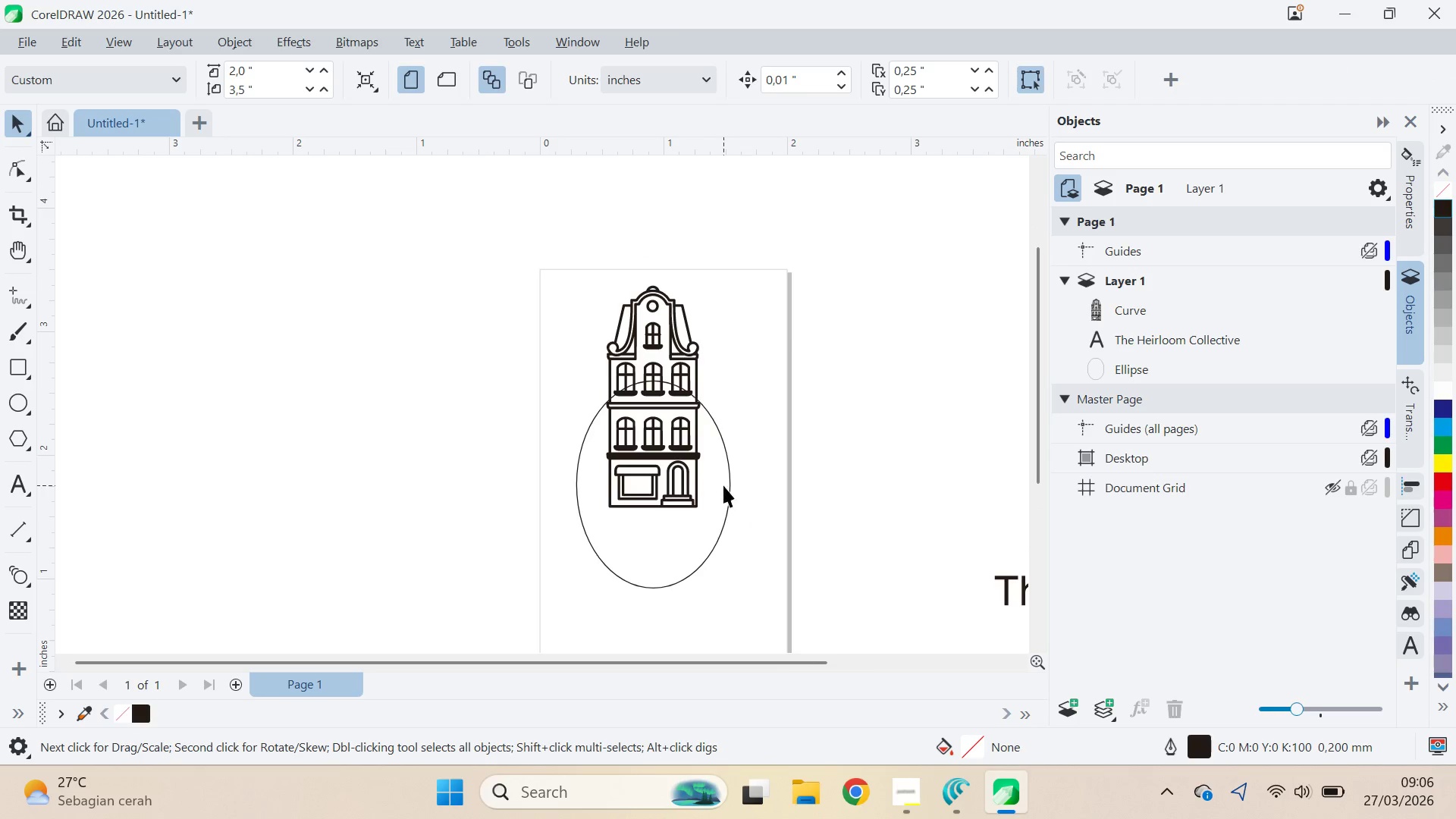 
left_click([723, 485])
 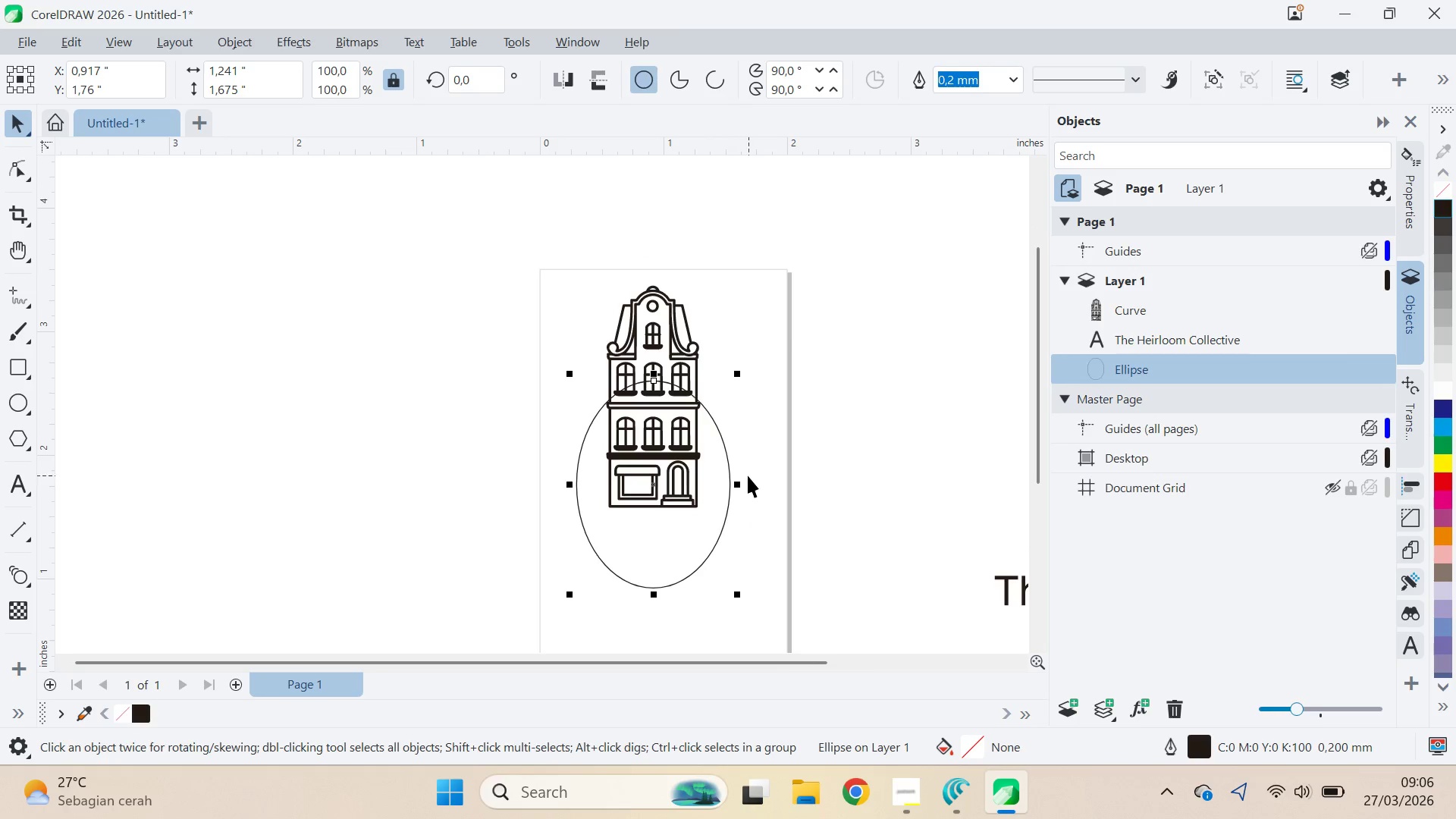 
hold_key(key=ShiftLeft, duration=1.16)
left_click_drag(start_coordinate=[742, 482], to_coordinate=[755, 503])
 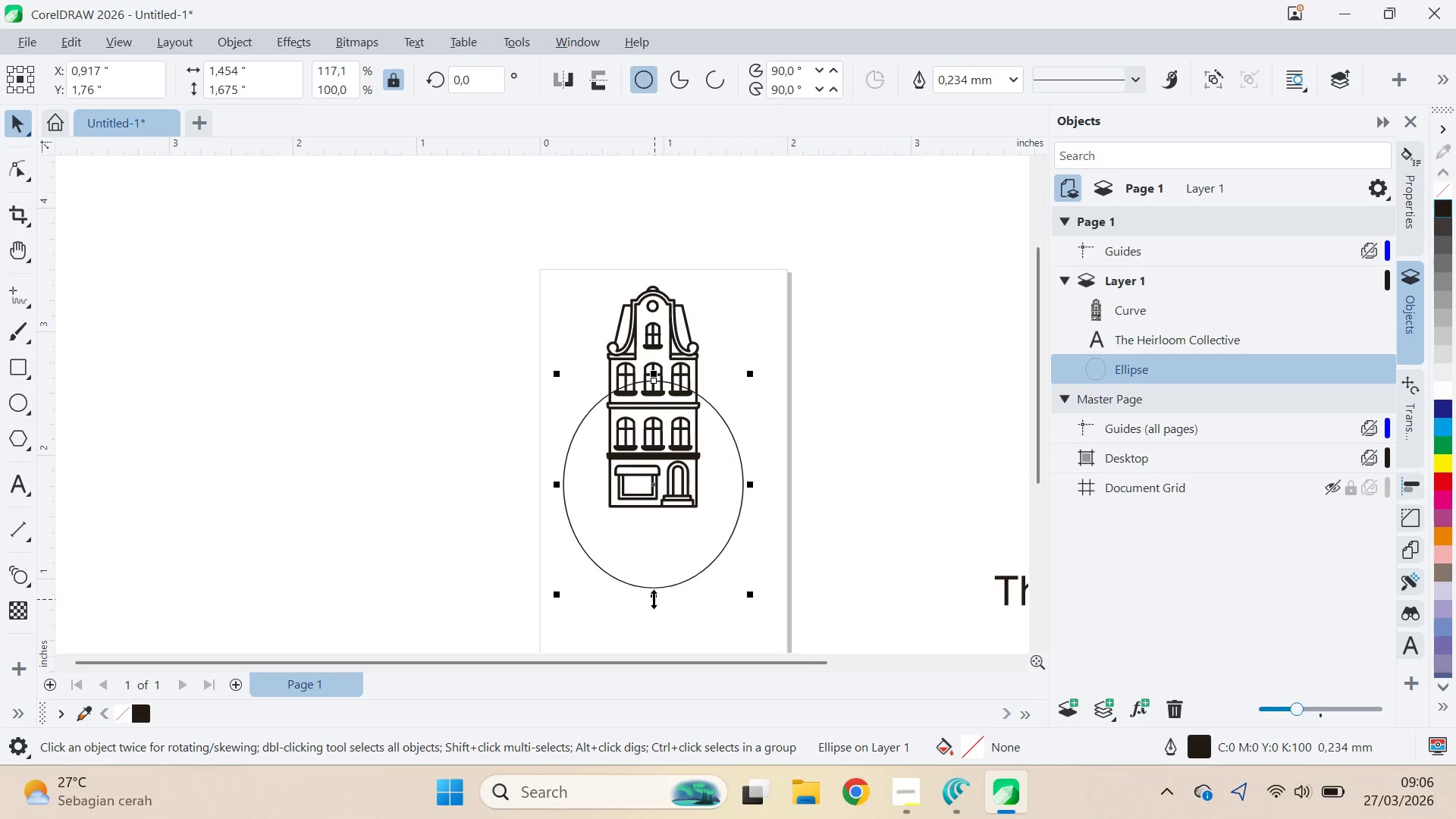 
left_click_drag(start_coordinate=[654, 598], to_coordinate=[654, 570])
 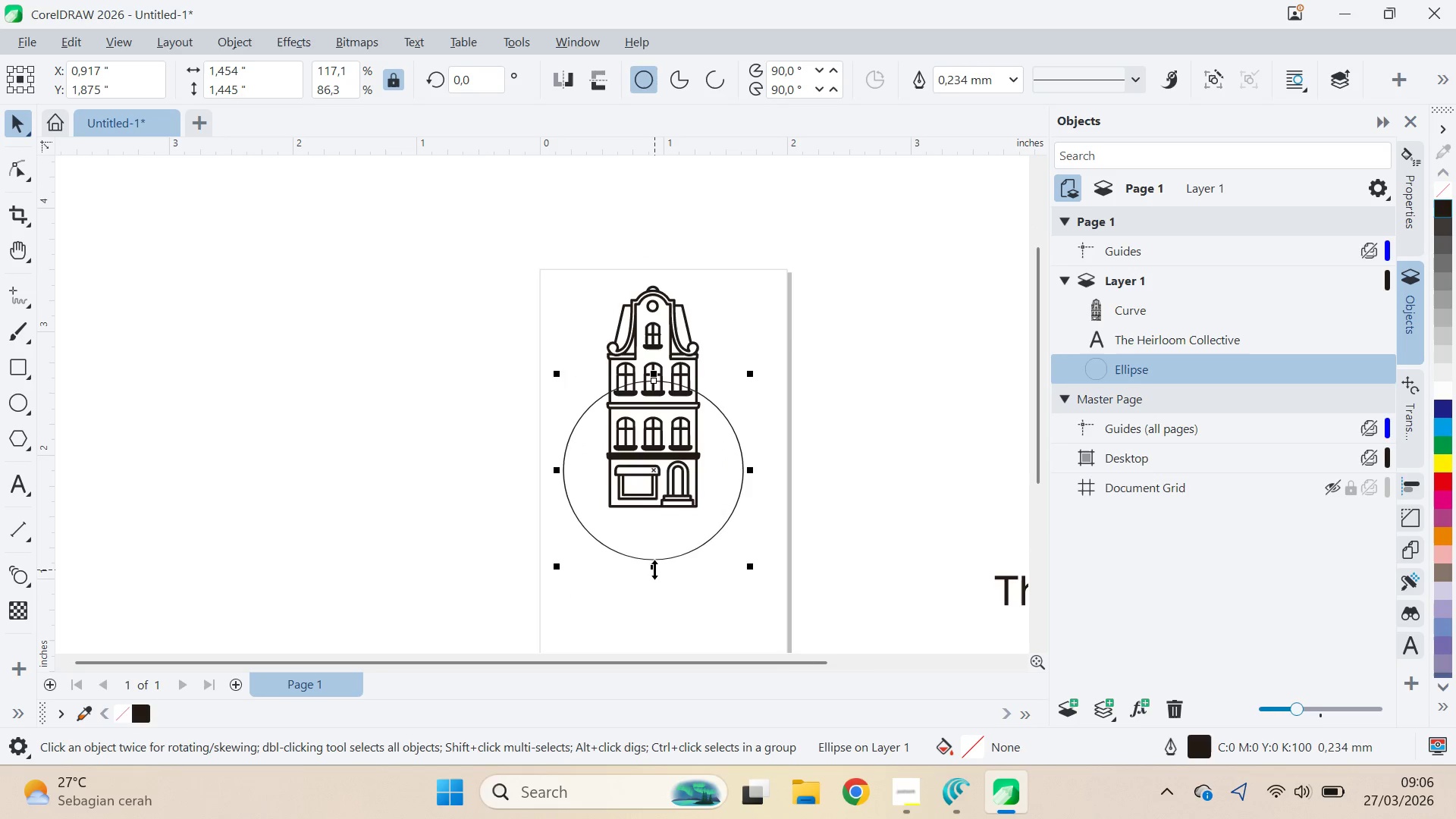 
left_click_drag(start_coordinate=[654, 570], to_coordinate=[648, 608])
 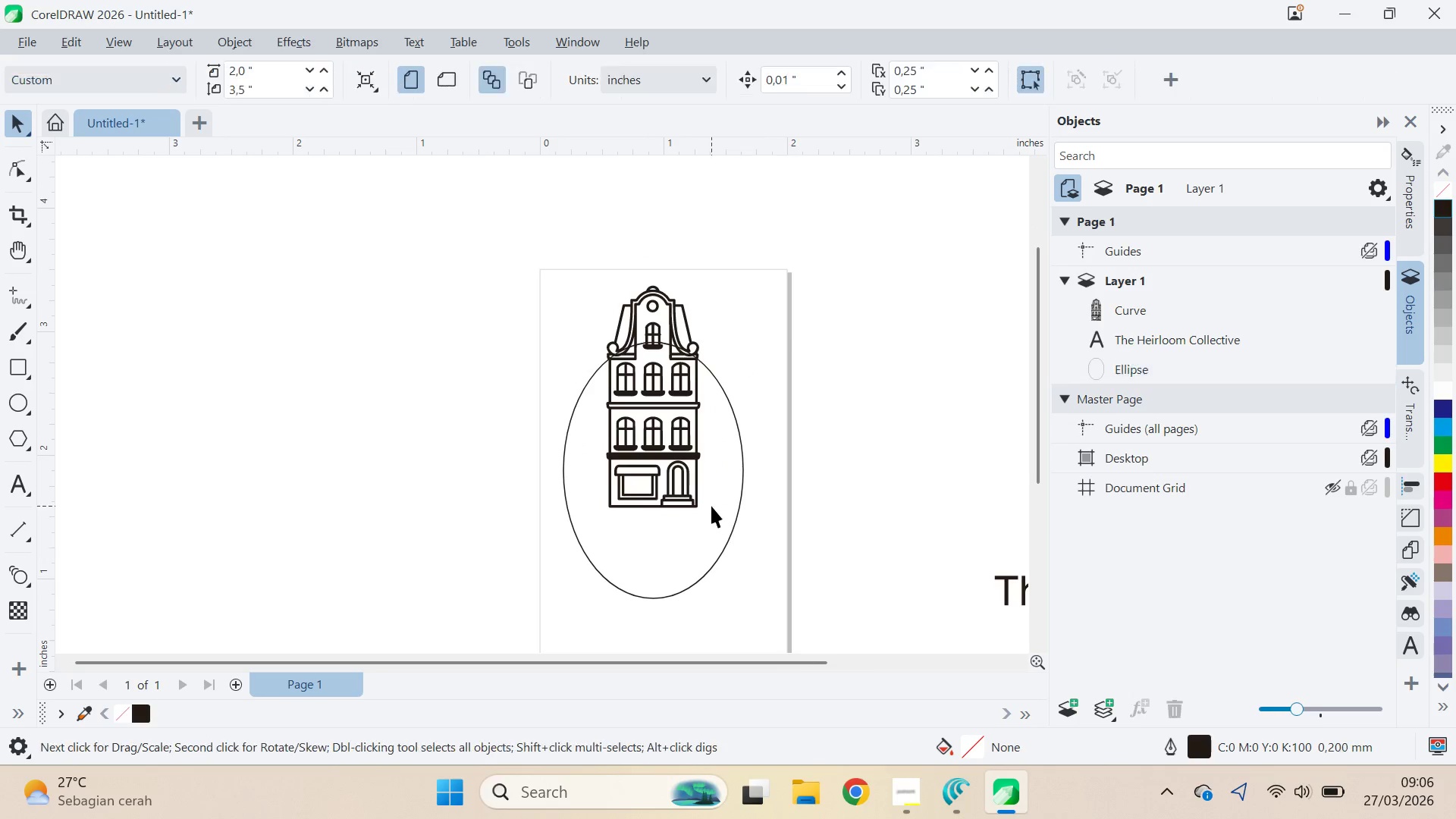 
hold_key(key=ShiftLeft, duration=0.39)
 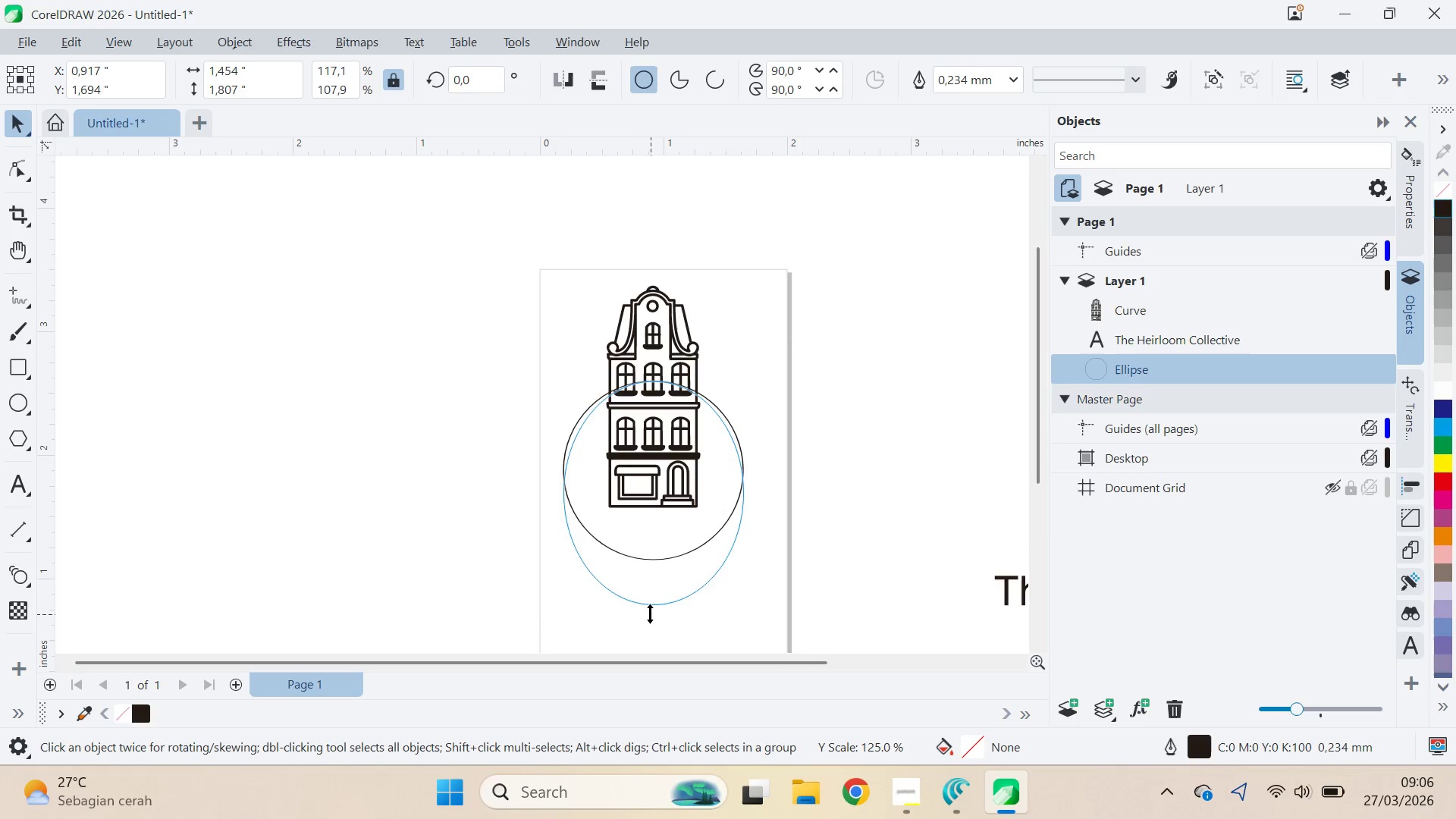 
hold_key(key=ShiftLeft, duration=1.2)
 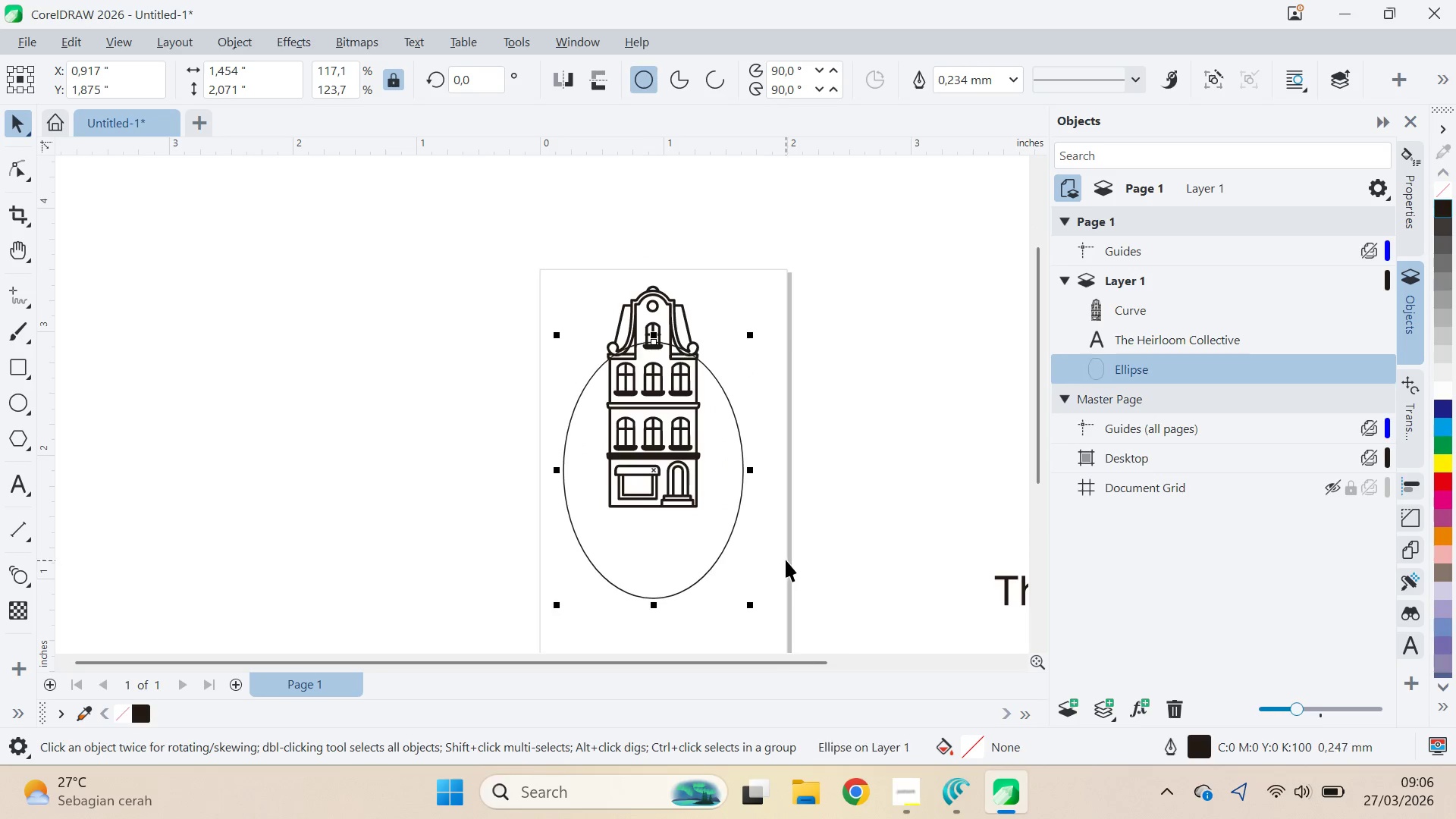 
left_click_drag(start_coordinate=[786, 560], to_coordinate=[764, 551])
 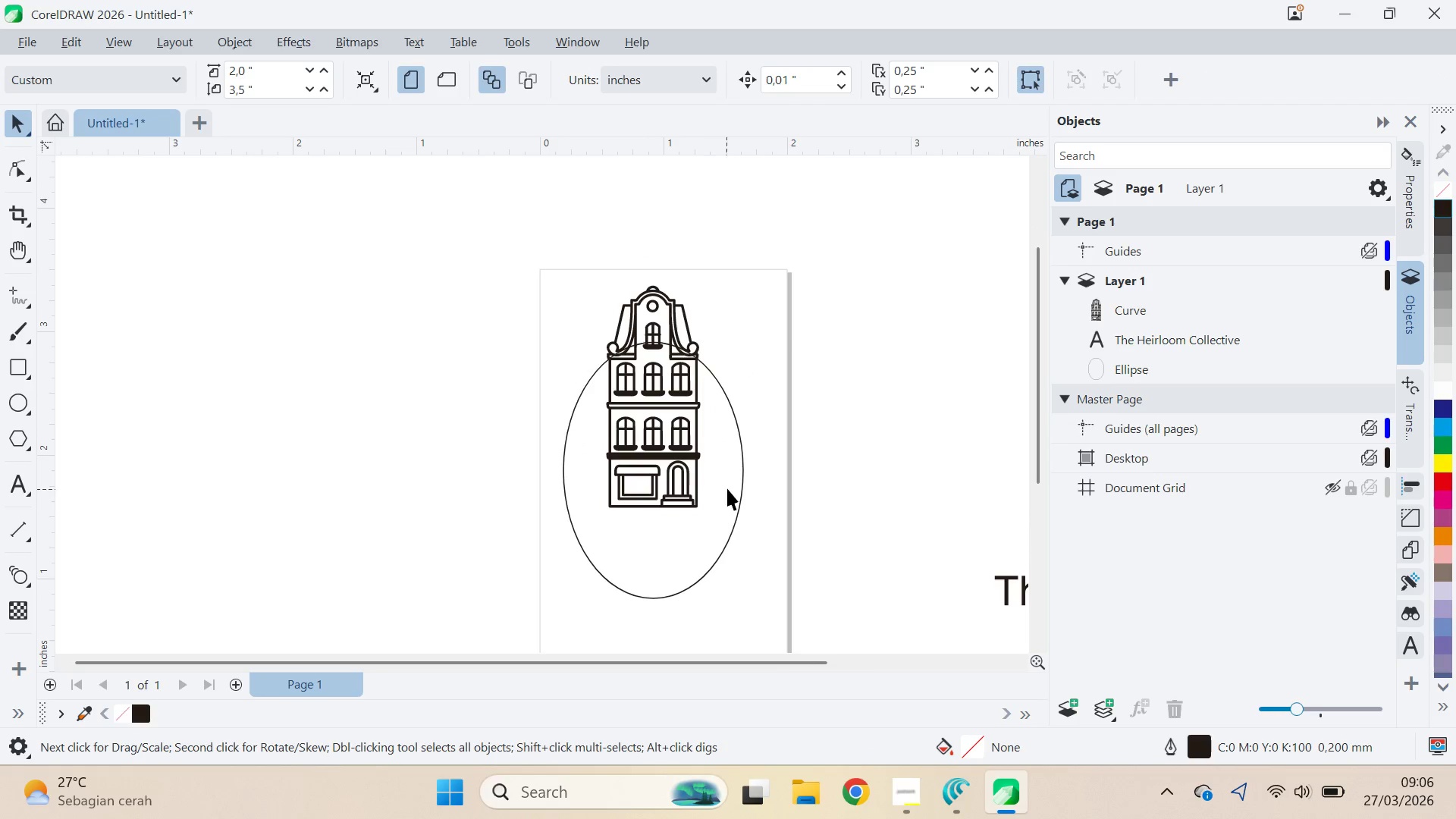 
left_click_drag(start_coordinate=[728, 488], to_coordinate=[724, 526])
 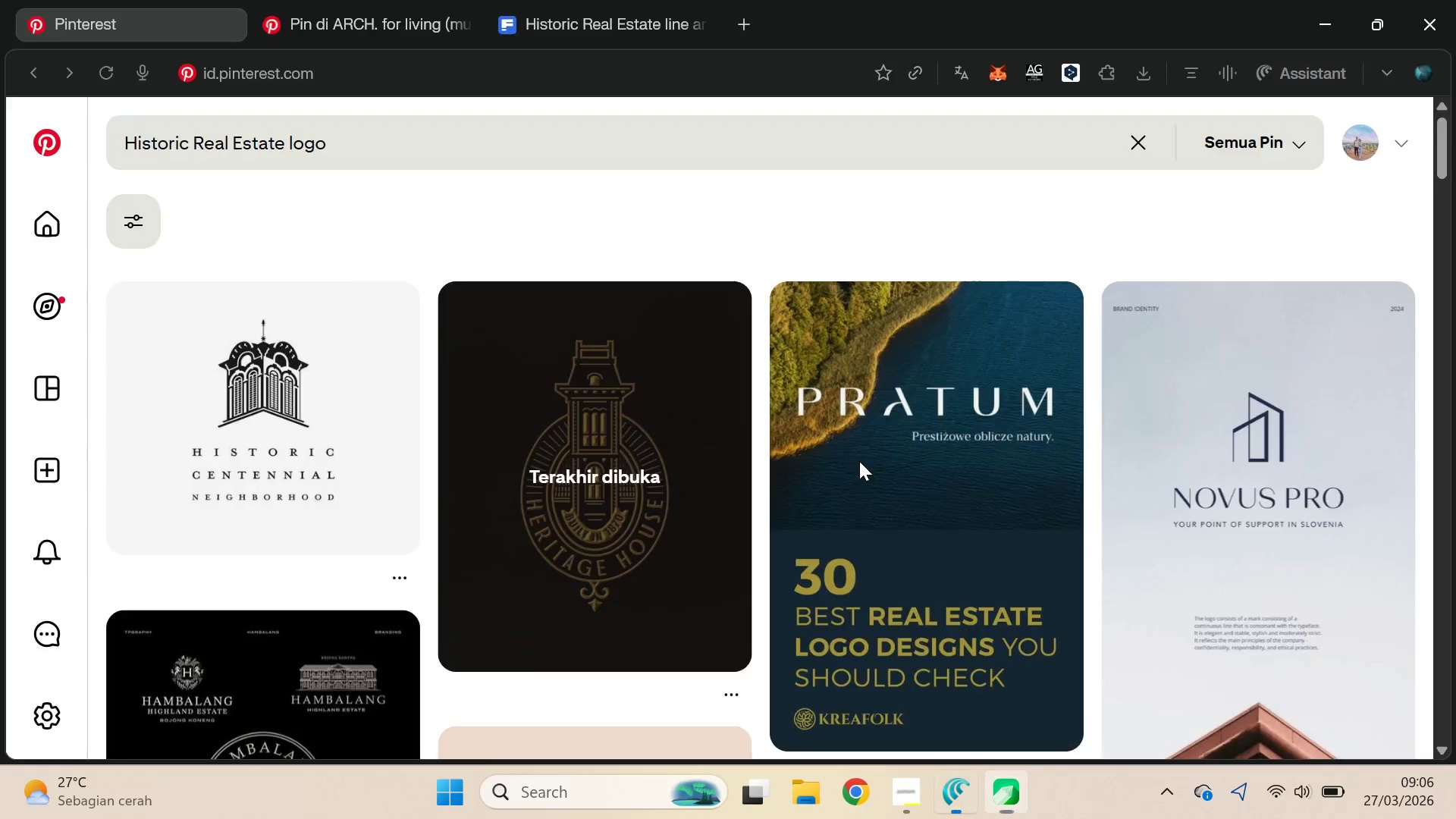 
hold_key(key=ShiftLeft, duration=0.66)
 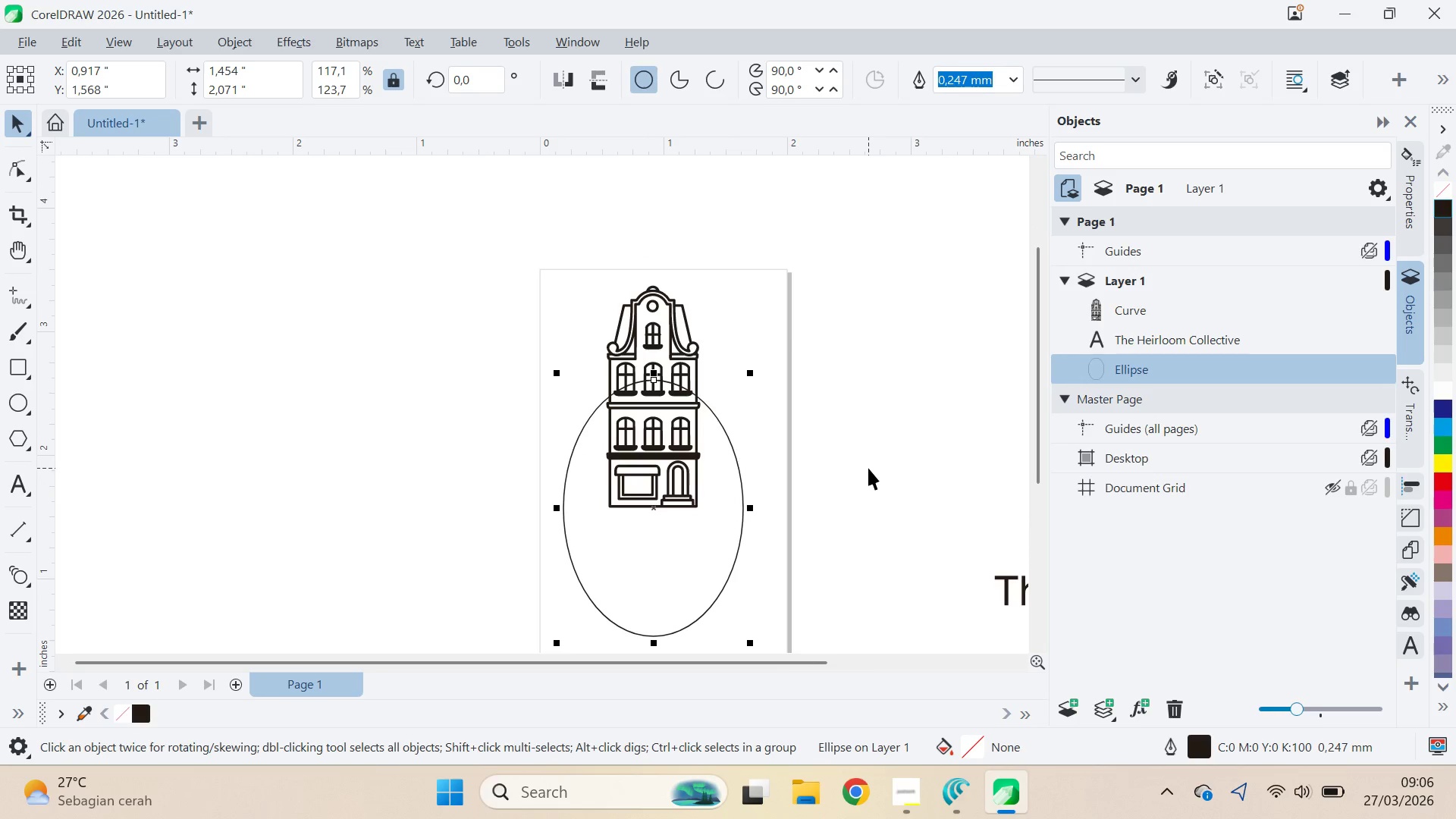 
key(Alt+AltLeft)
 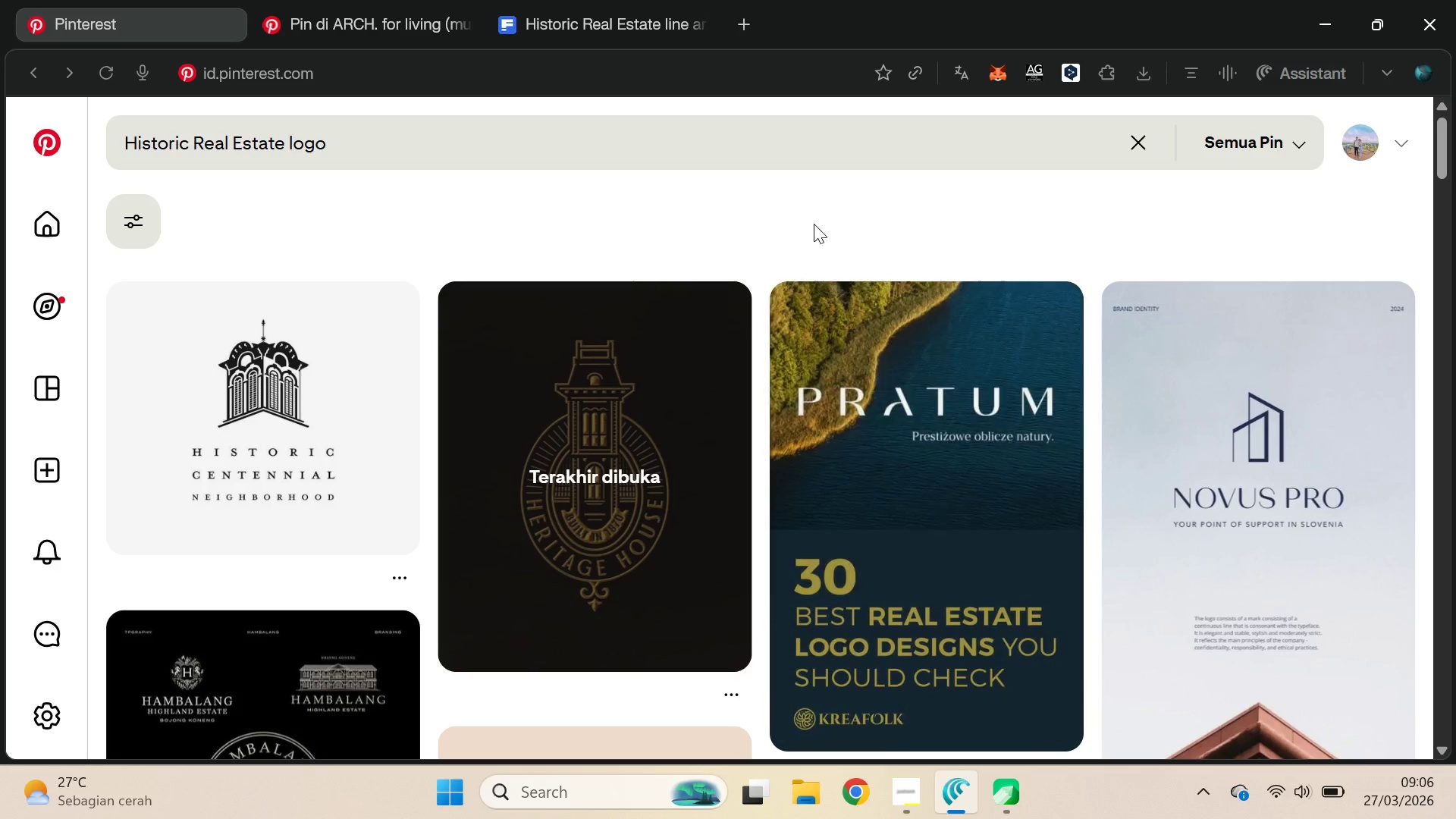 
key(Alt+Tab)
 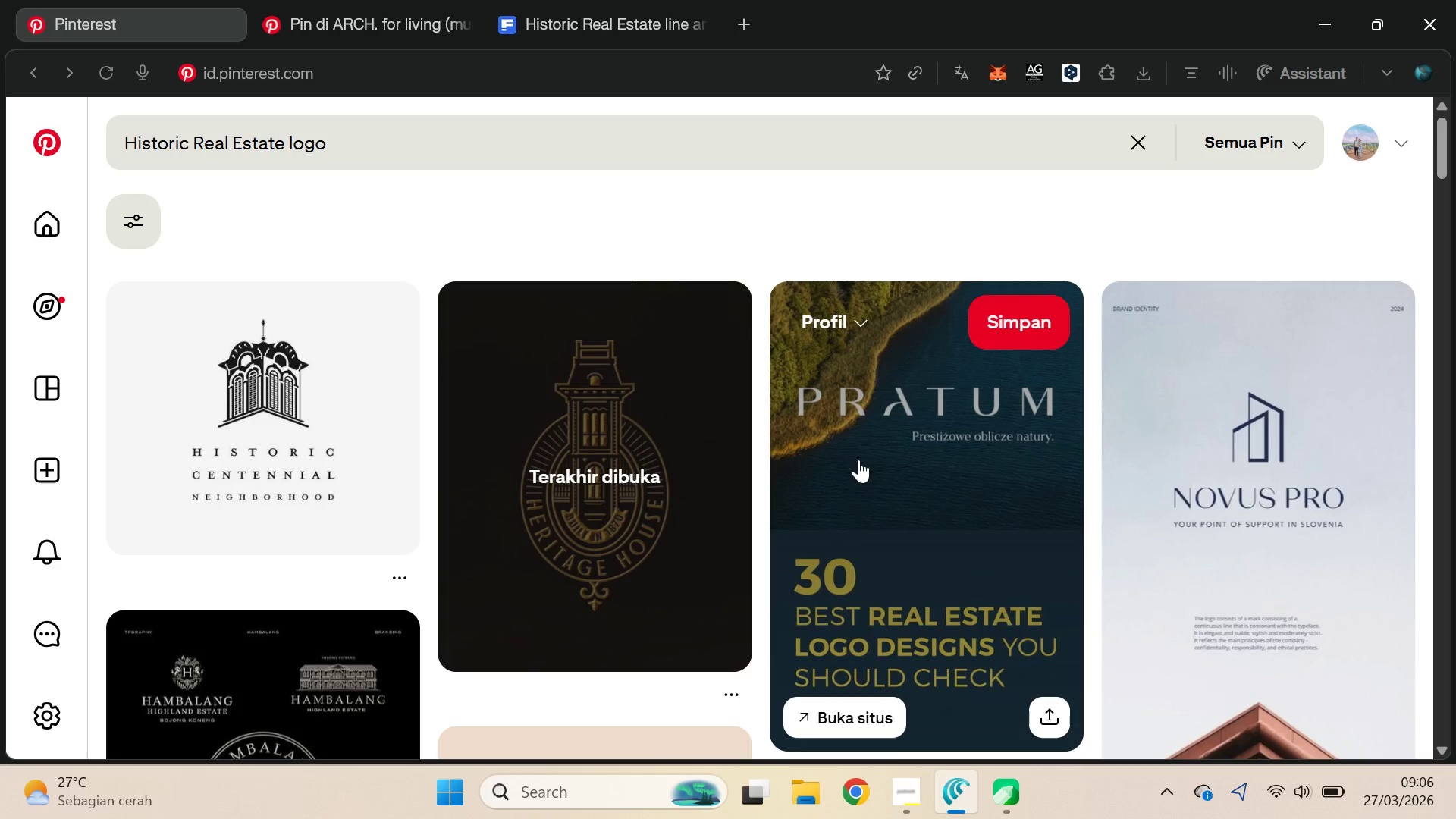 
left_click([811, 216])
 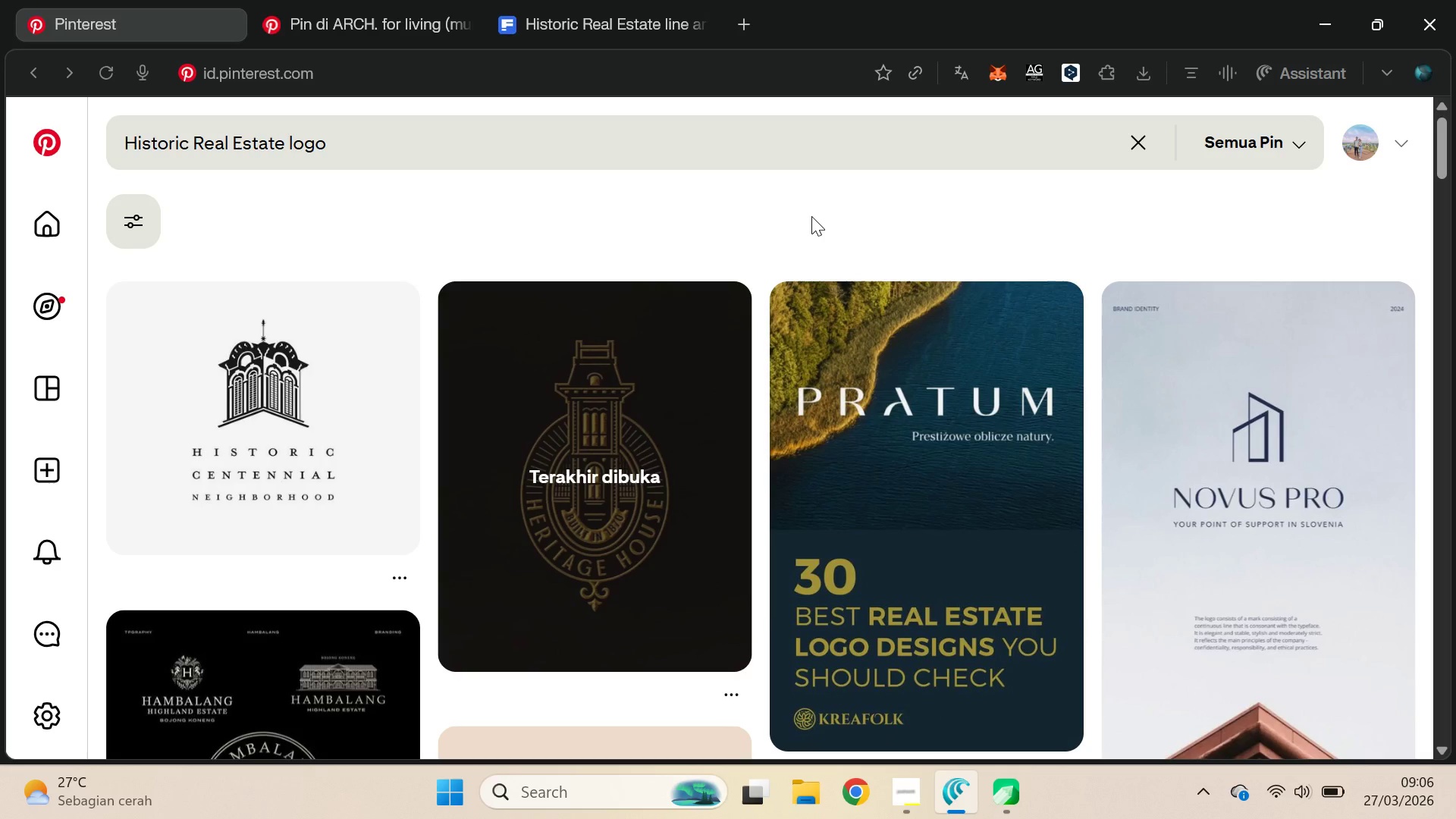 
key(Alt+AltLeft)
 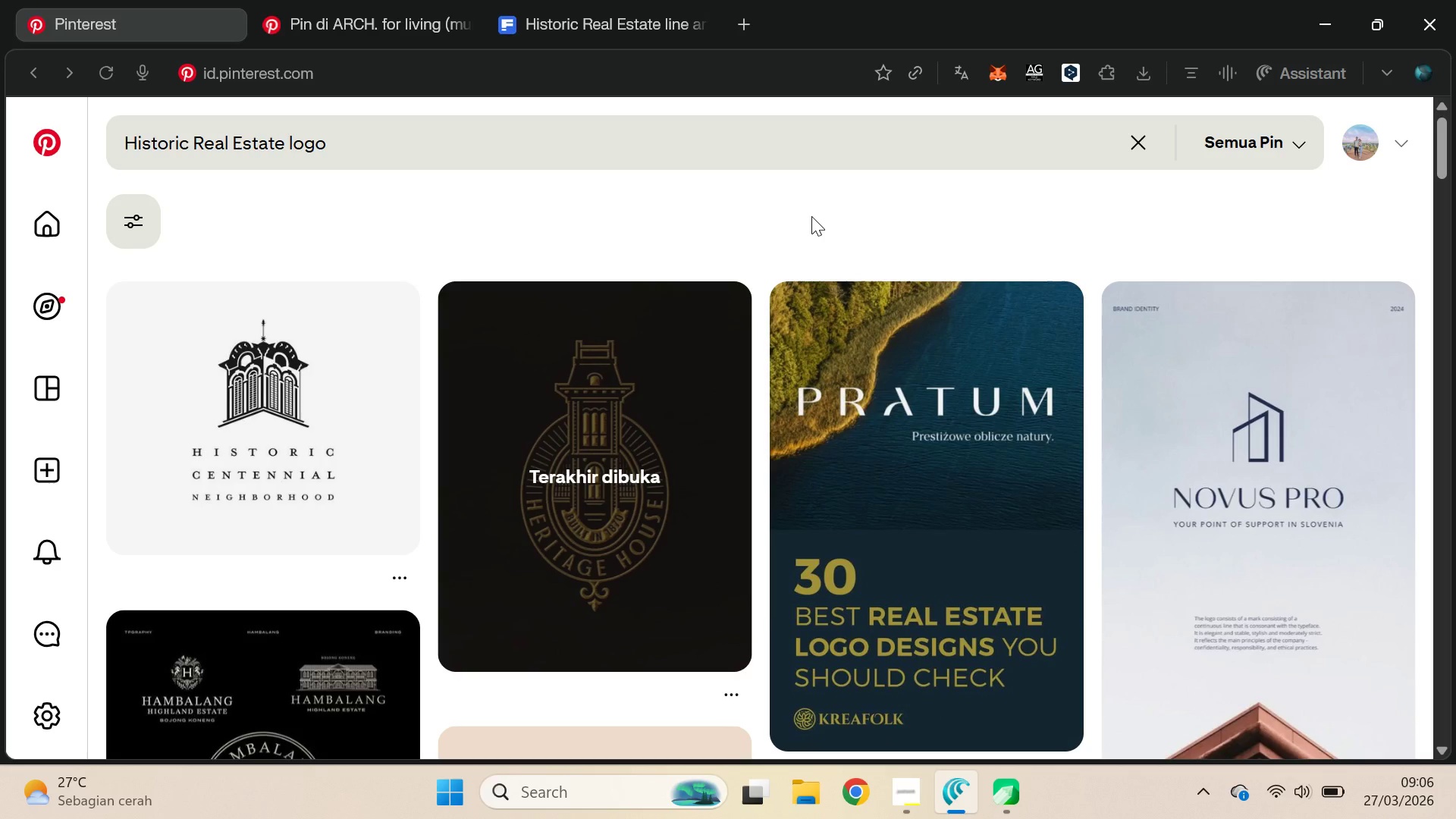 
key(Alt+Tab)
 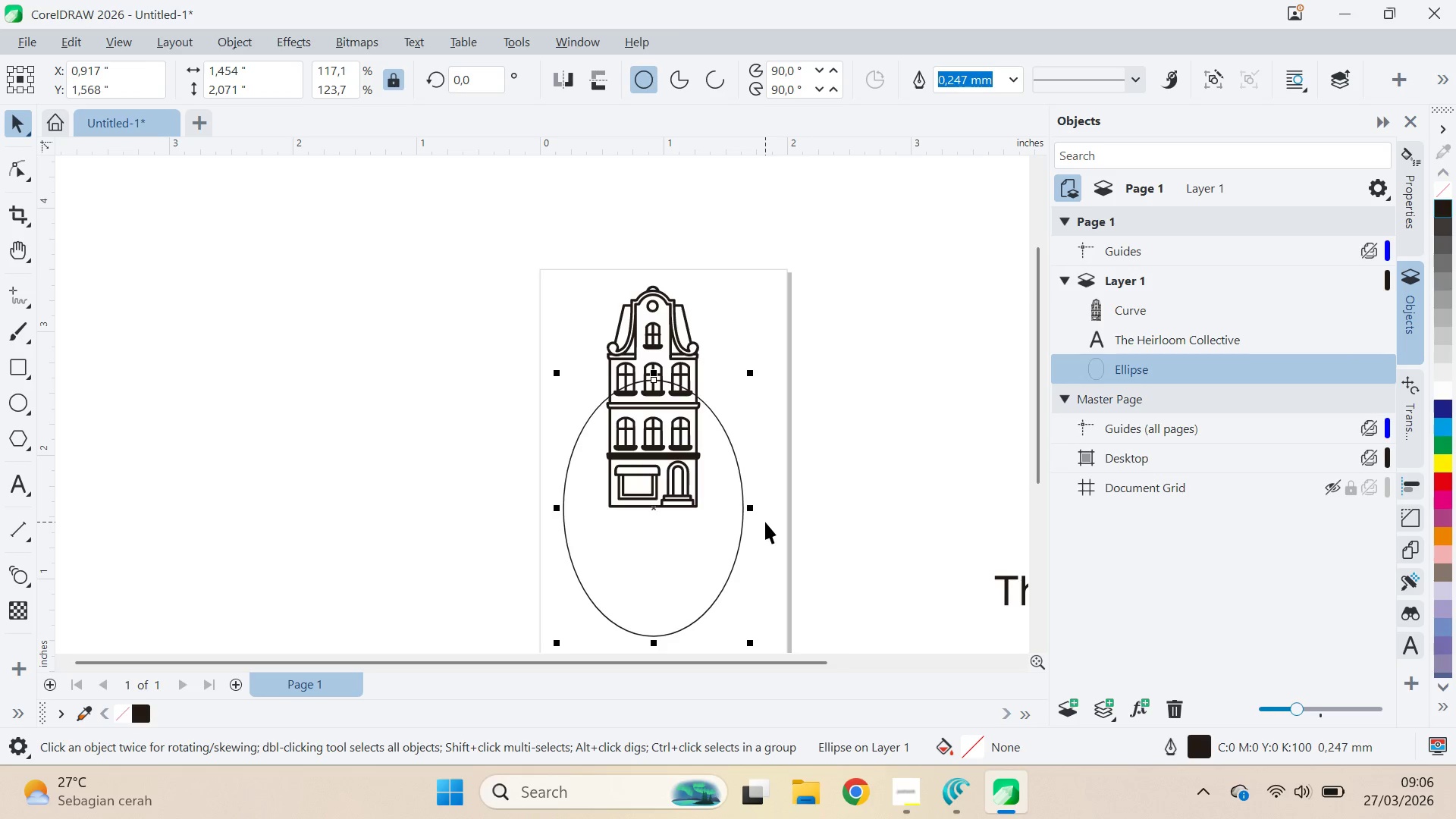 
double_click([726, 538])
 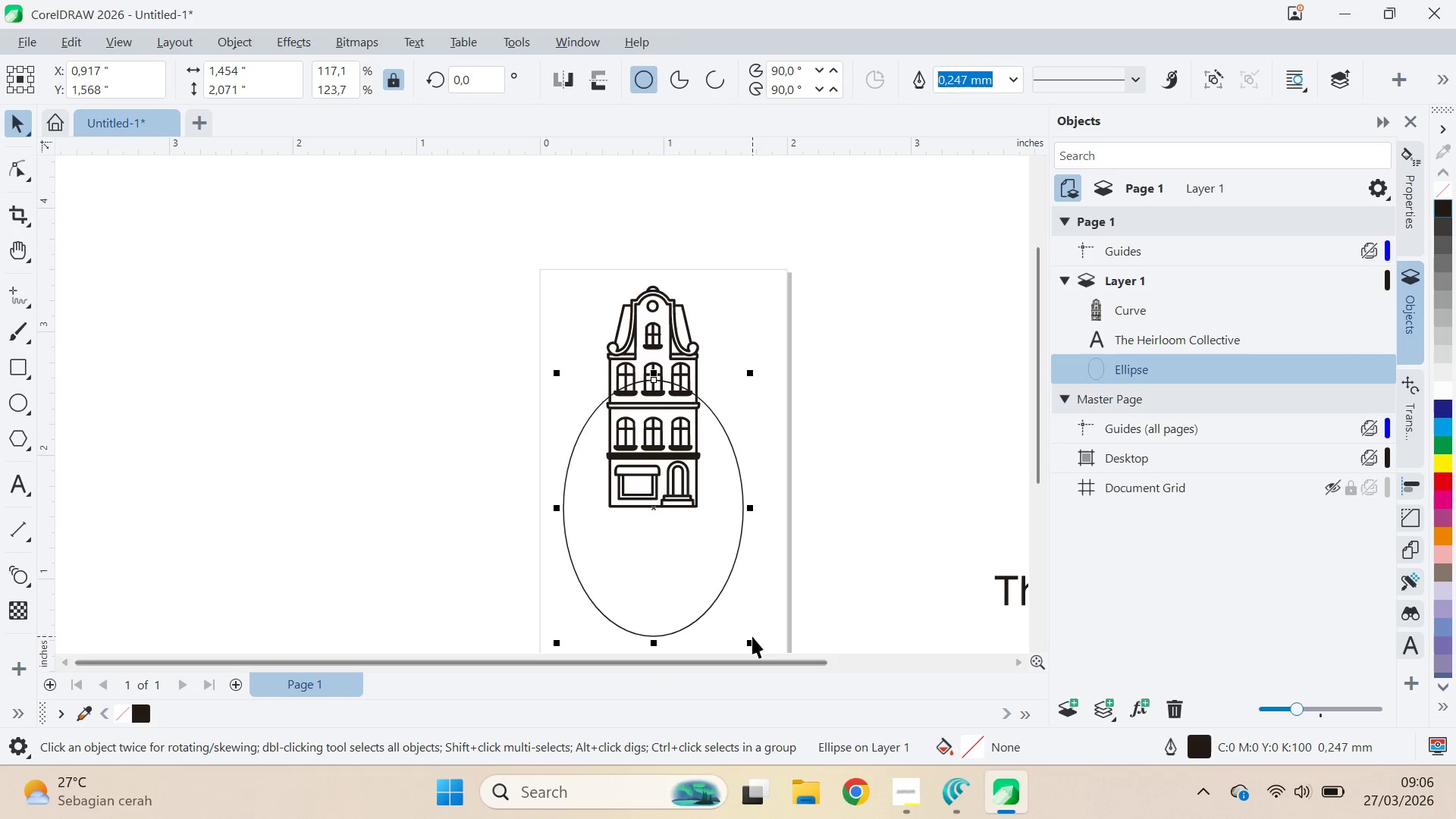 
left_click_drag(start_coordinate=[752, 639], to_coordinate=[707, 596])
 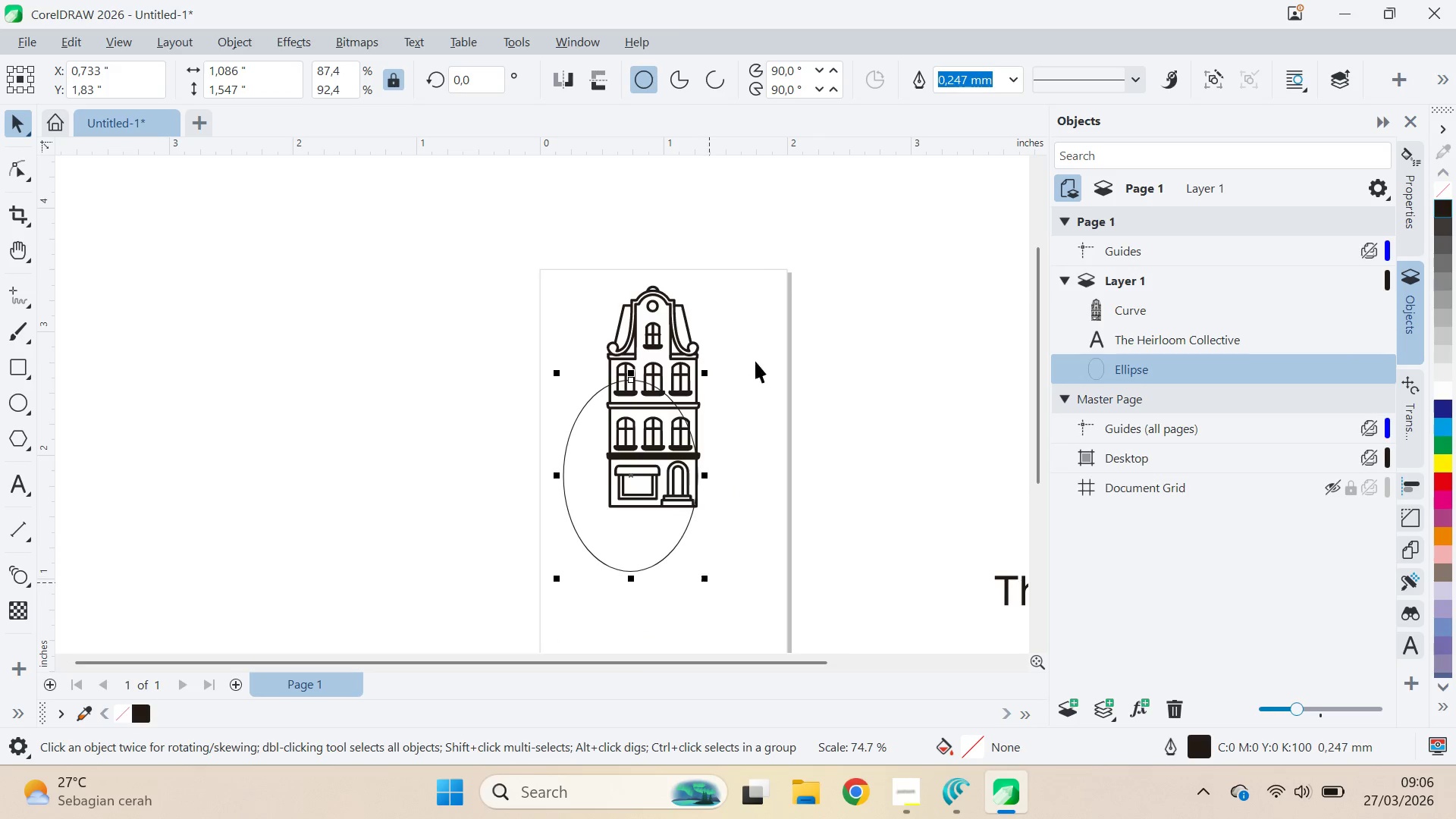 
hold_key(key=ShiftLeft, duration=0.7)
left_click([698, 350])
 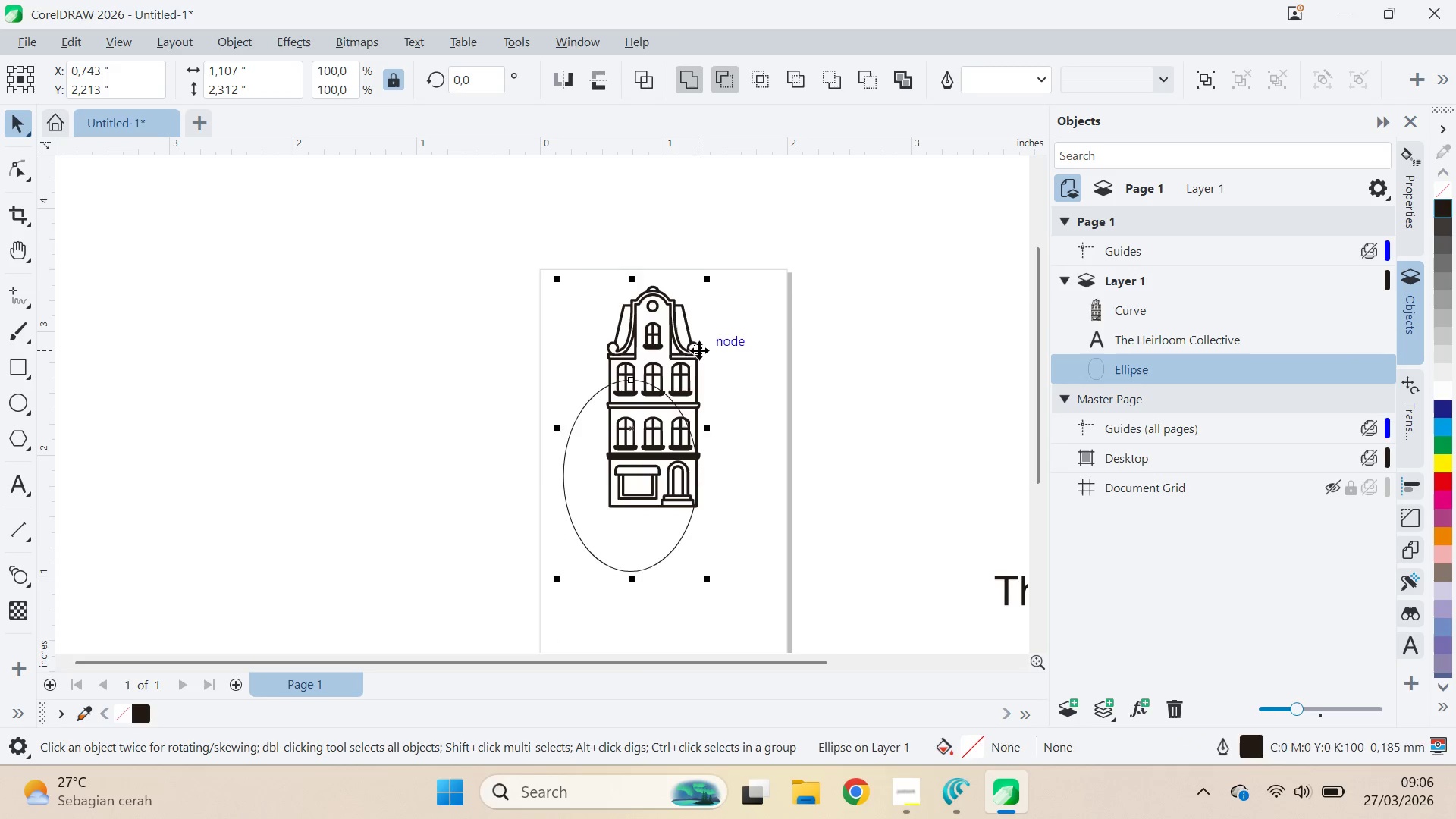 
key(C)
 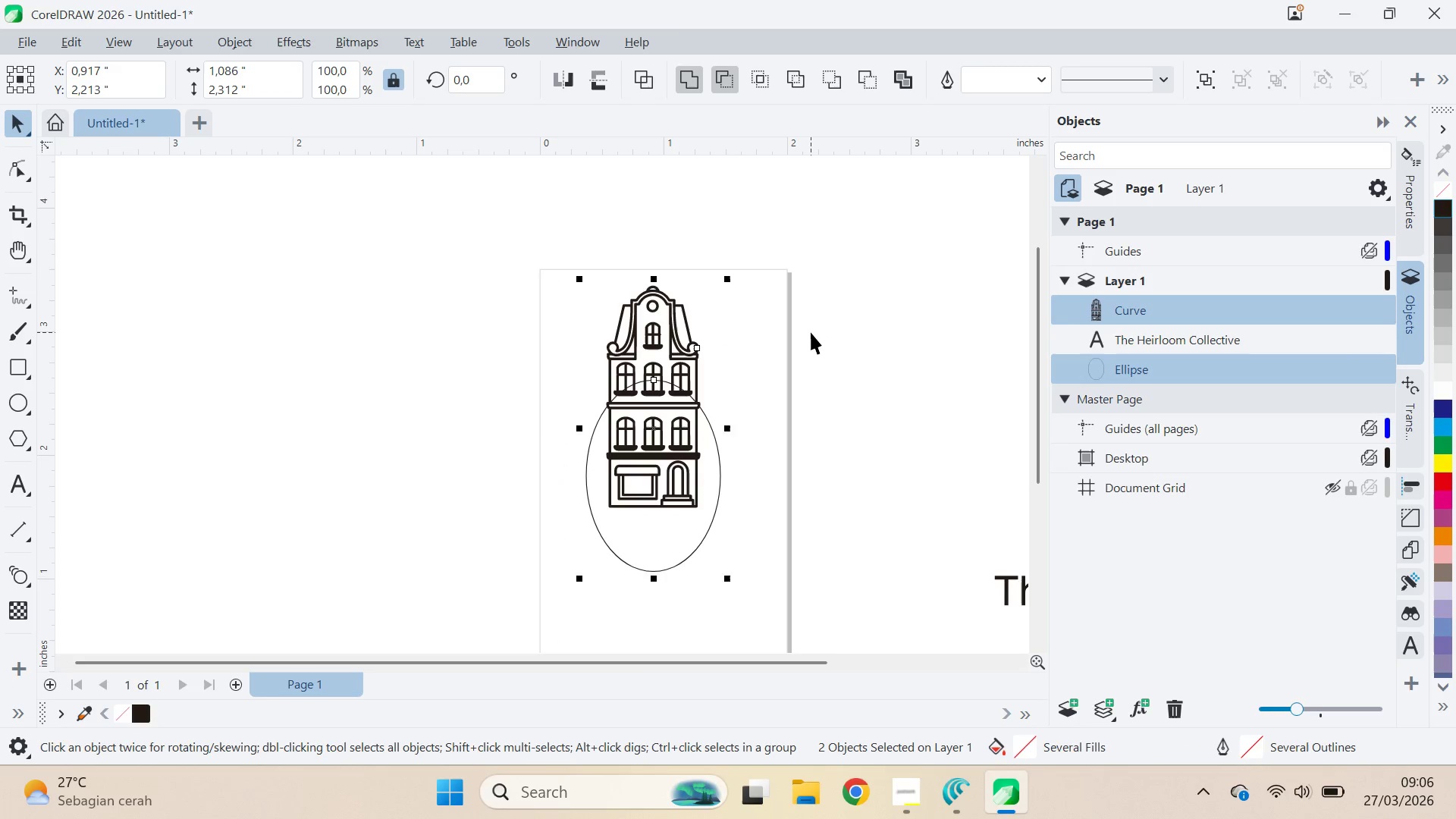 
left_click_drag(start_coordinate=[811, 332], to_coordinate=[808, 337])
 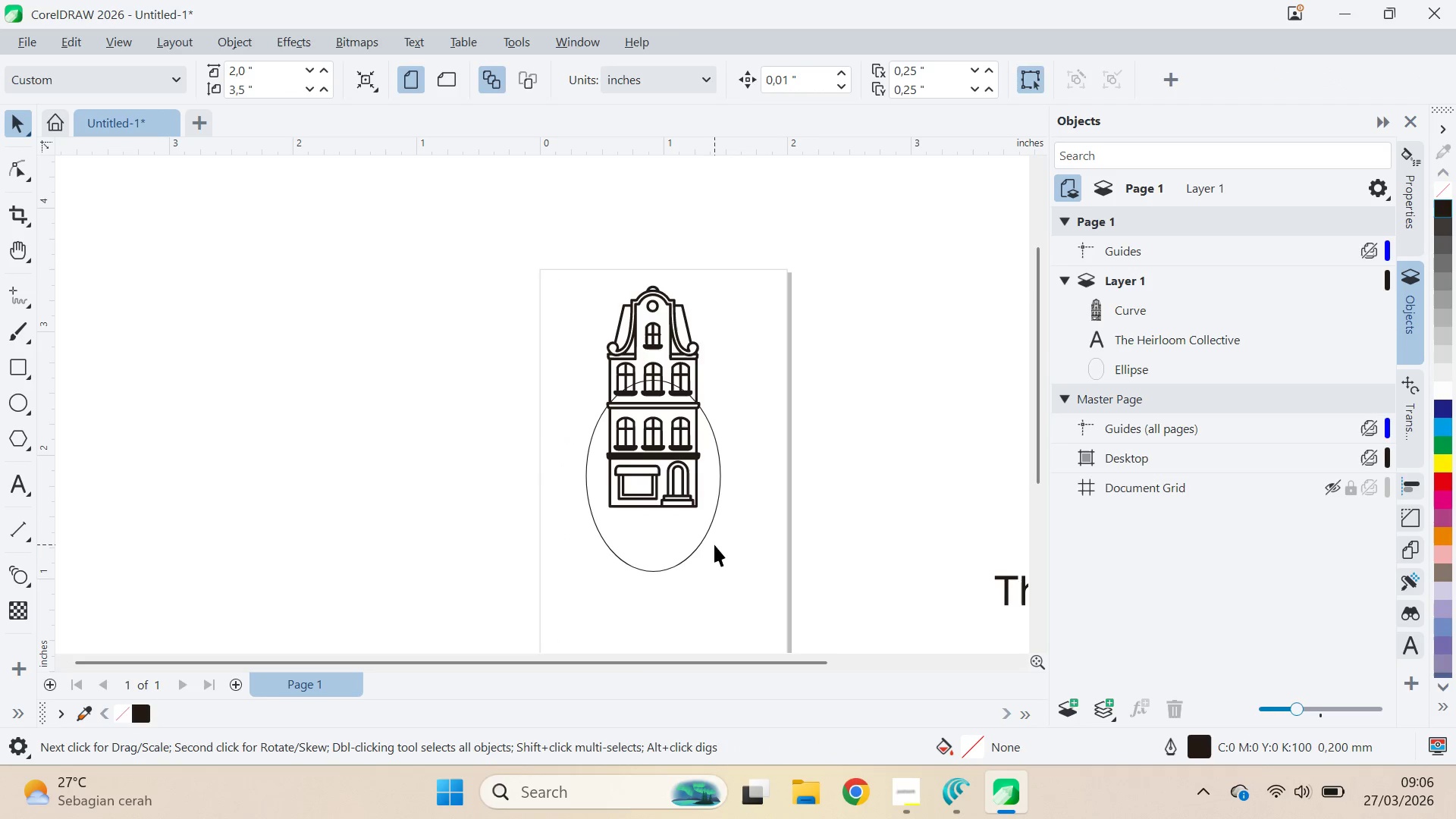 
key(Alt+AltLeft)
 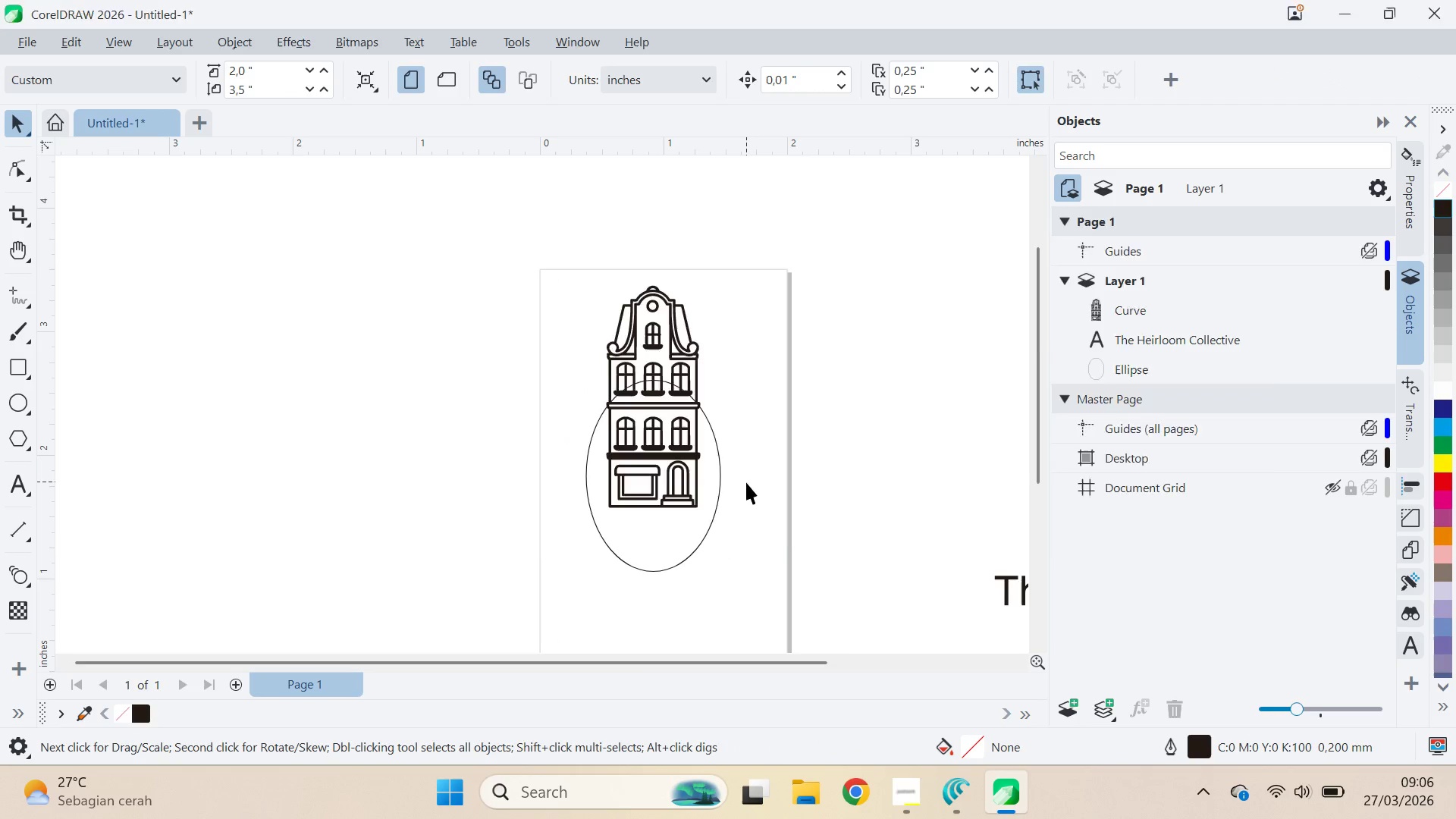 
key(Alt+Tab)
 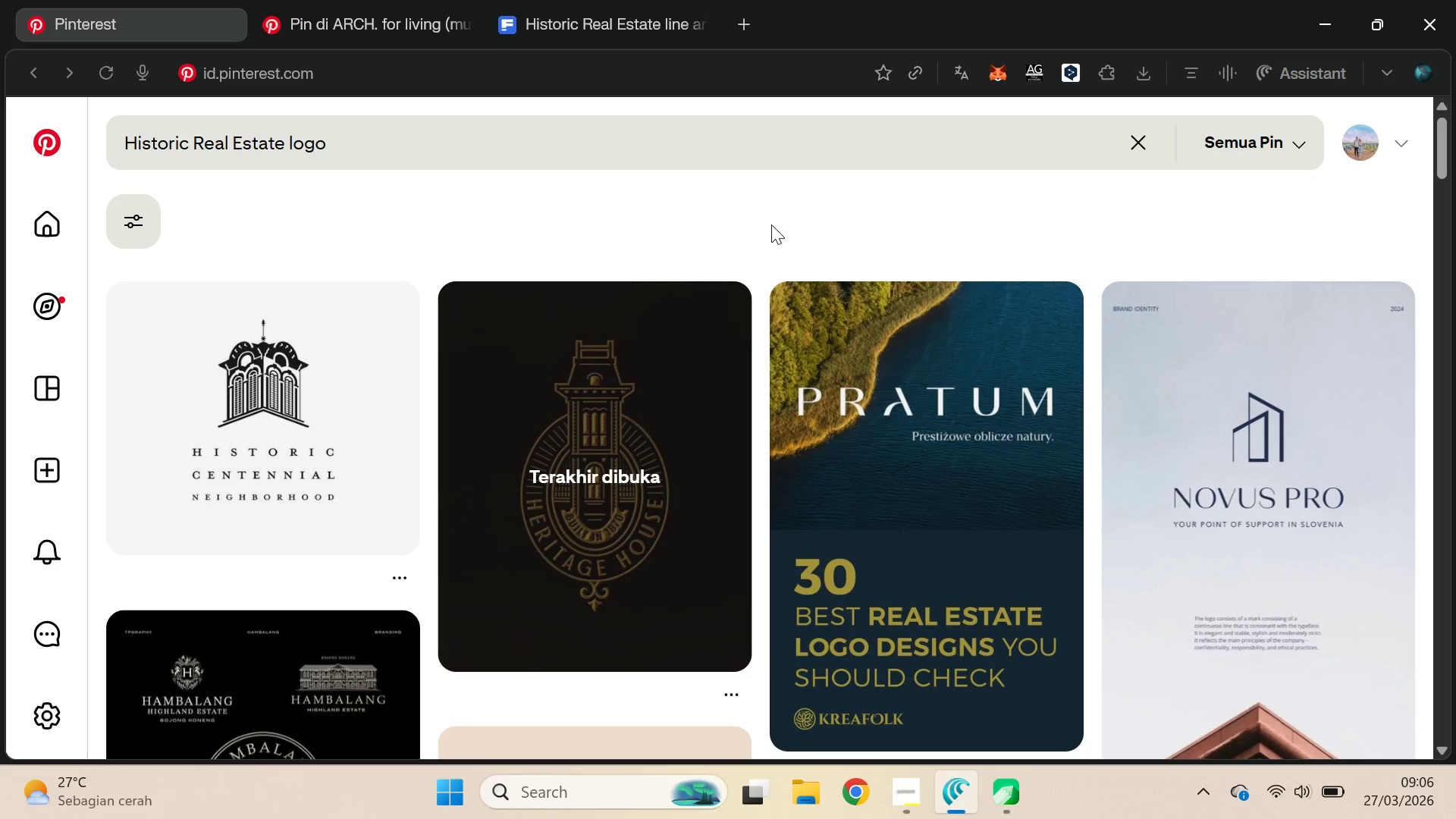 
key(Alt+AltLeft)
 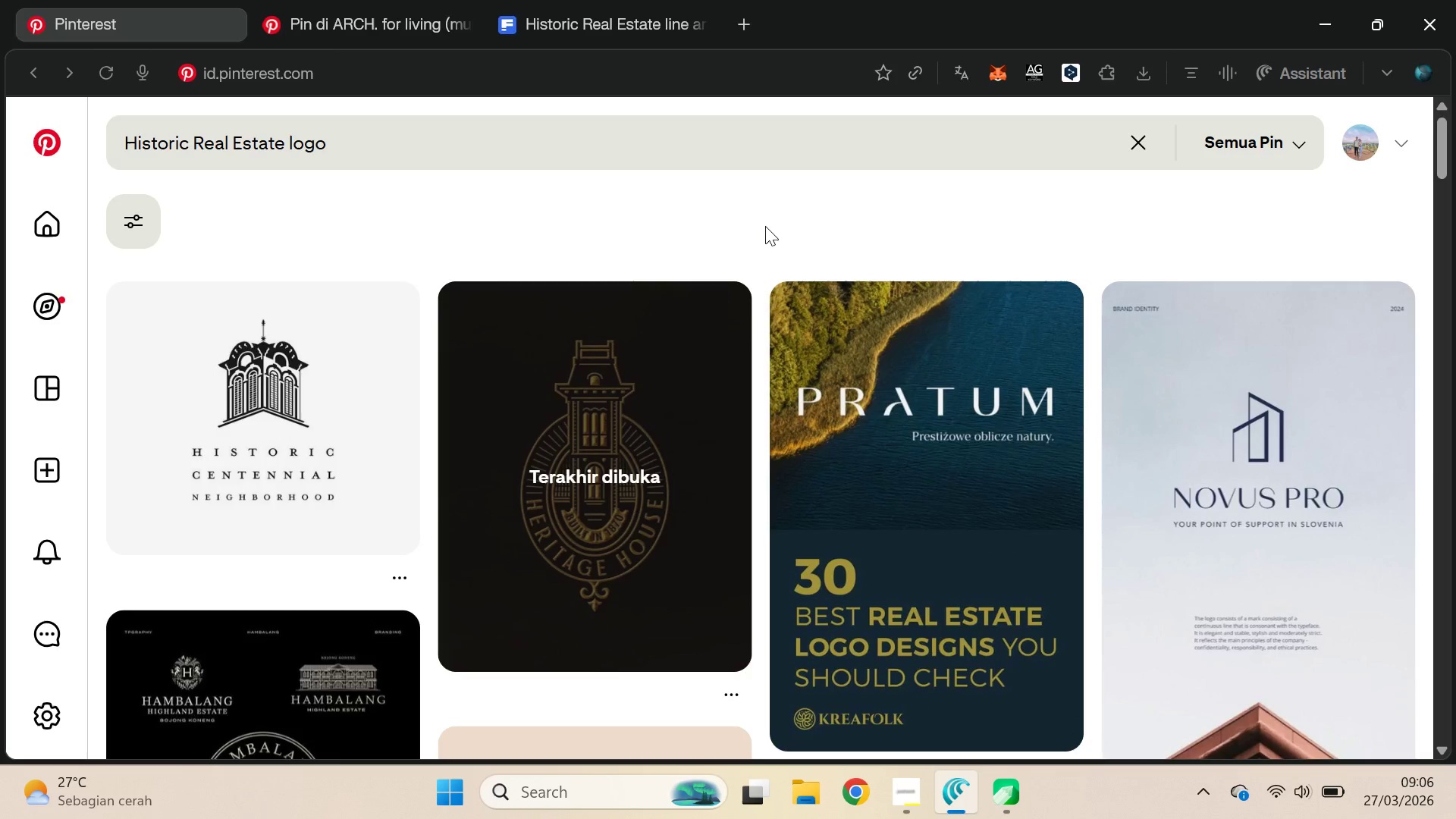 
key(Alt+Tab)
 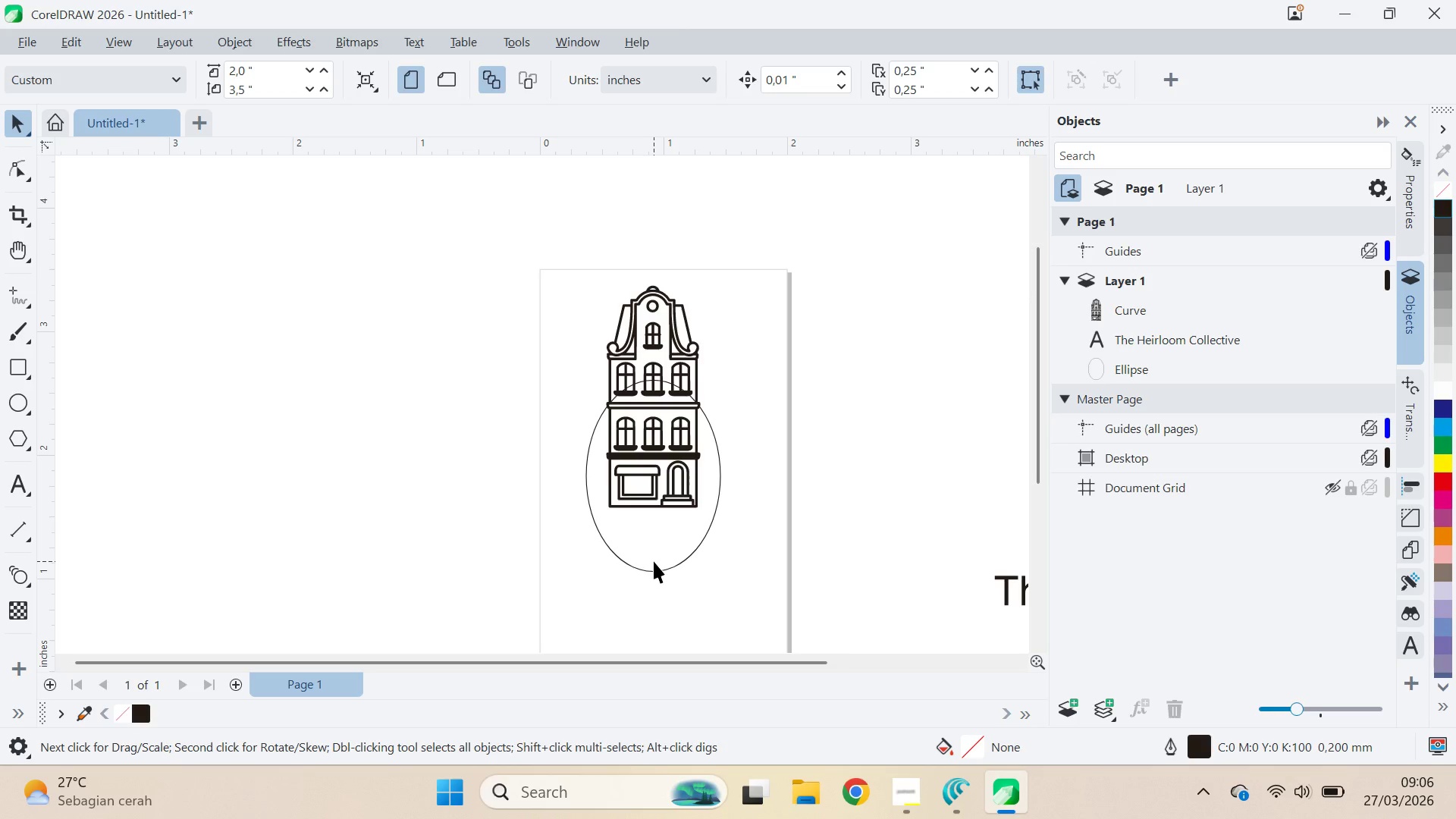 
left_click_drag(start_coordinate=[658, 543], to_coordinate=[653, 505])
 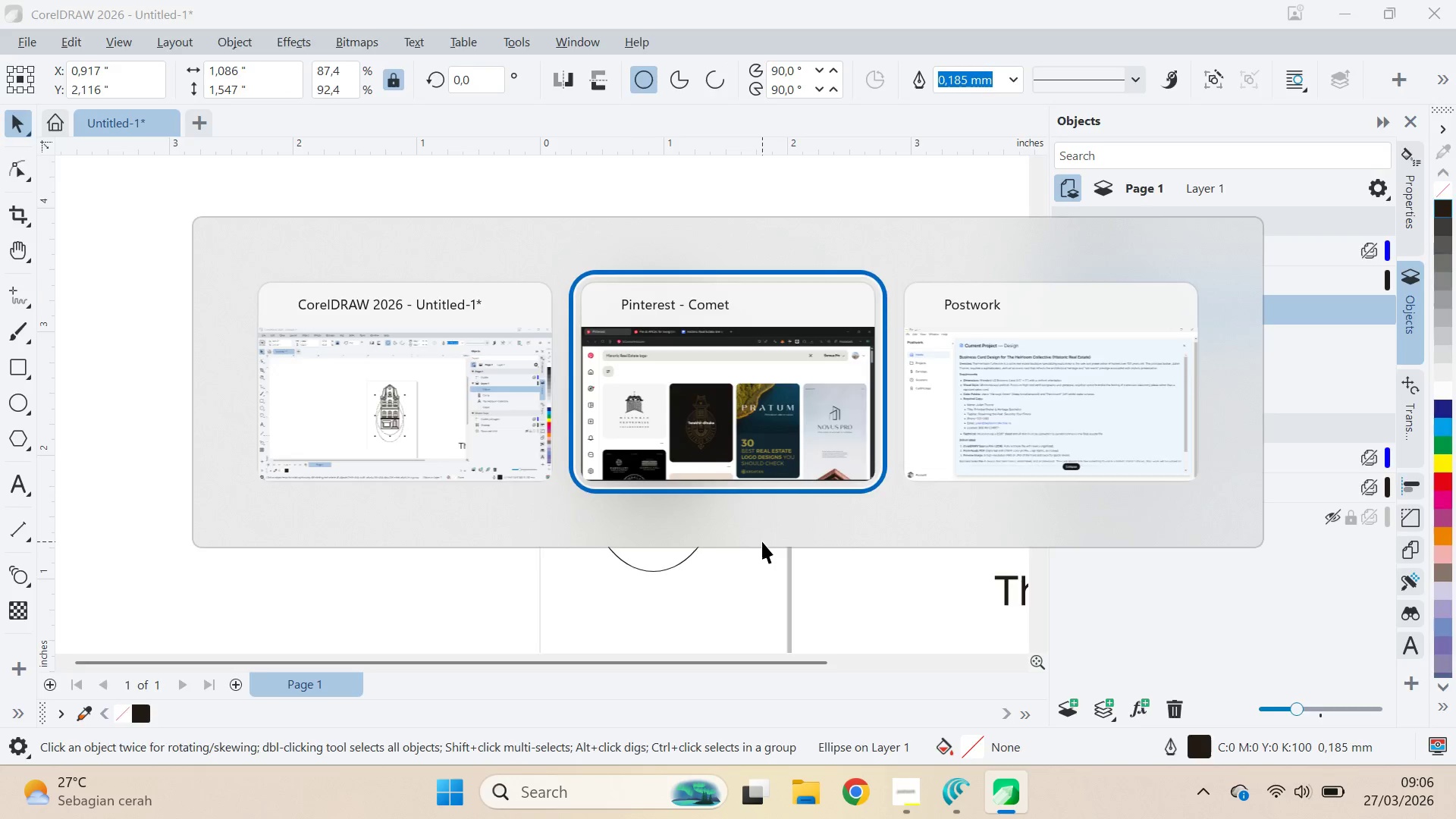 
hold_key(key=ShiftLeft, duration=1.5)
 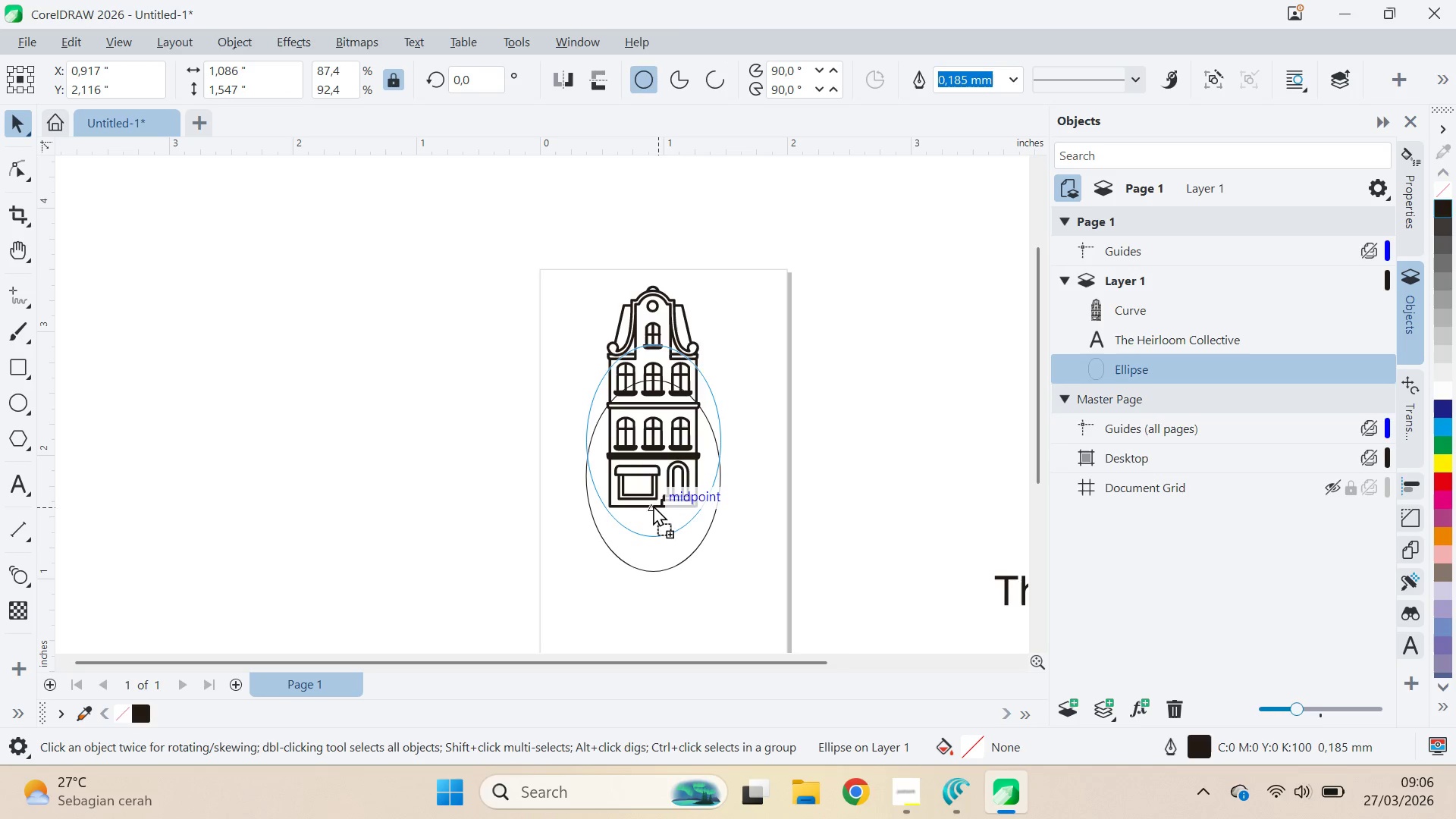 
hold_key(key=ShiftLeft, duration=0.72)
 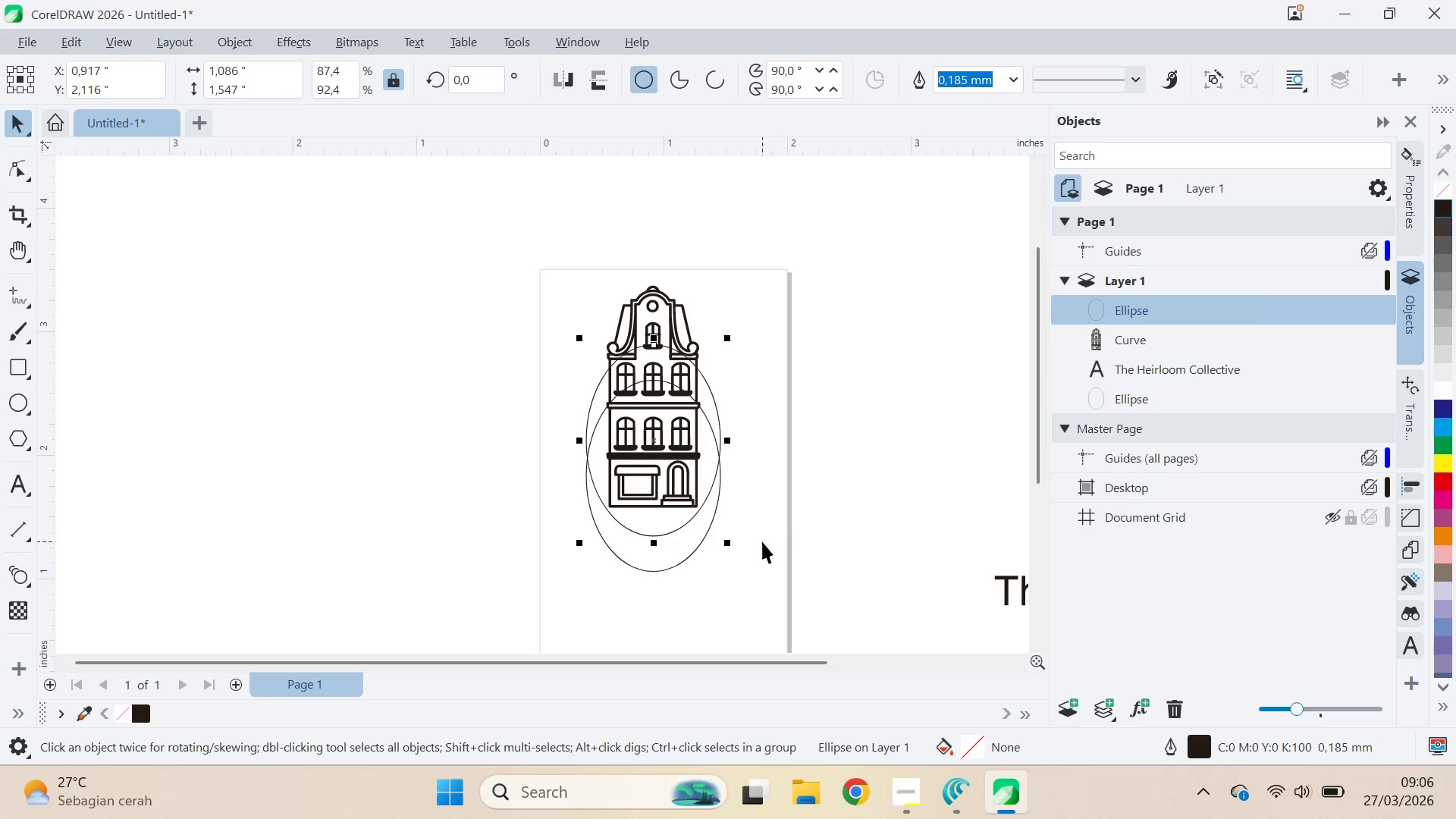 
key(Alt+AltLeft)
 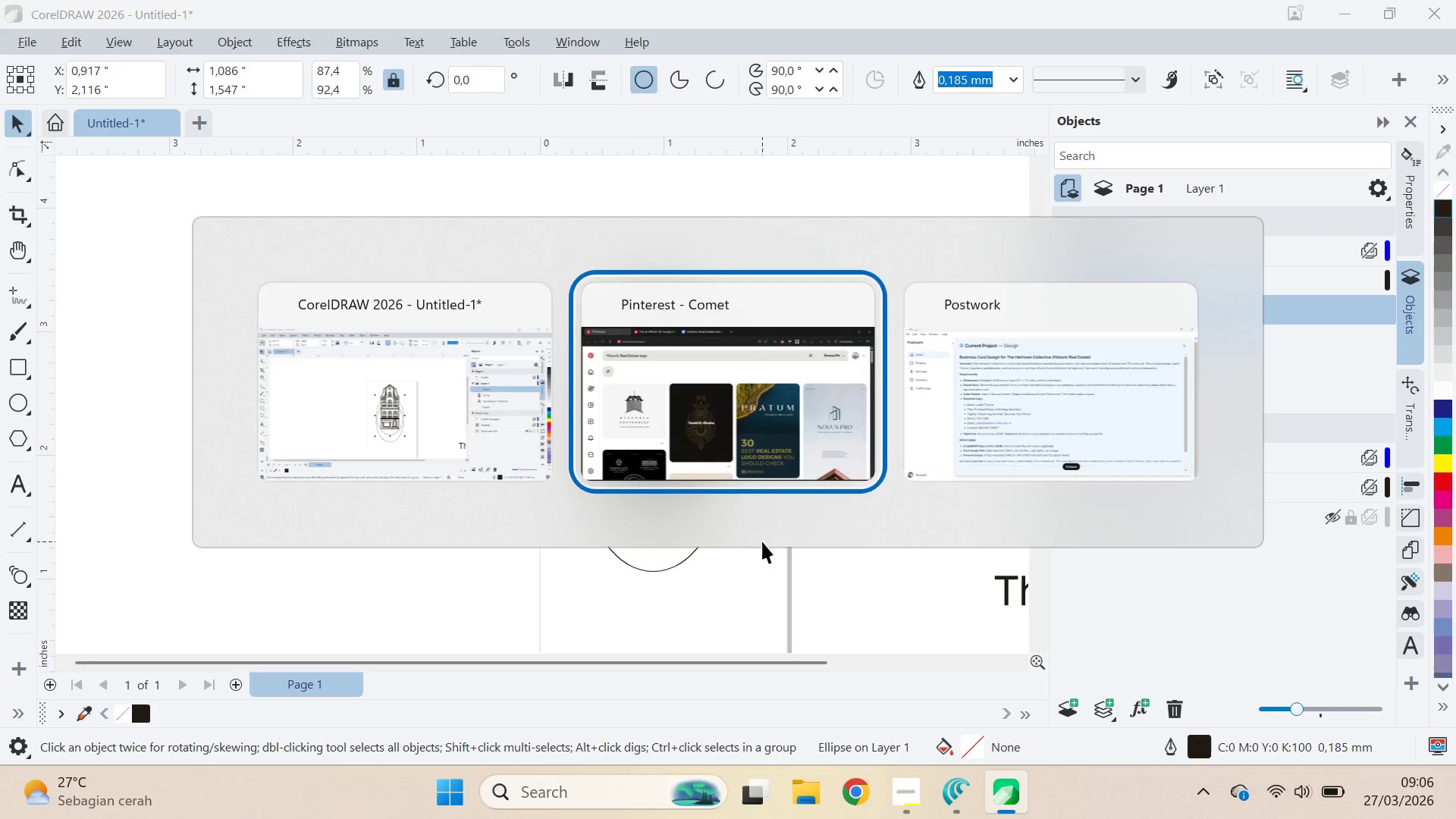 
key(Alt+Tab)
 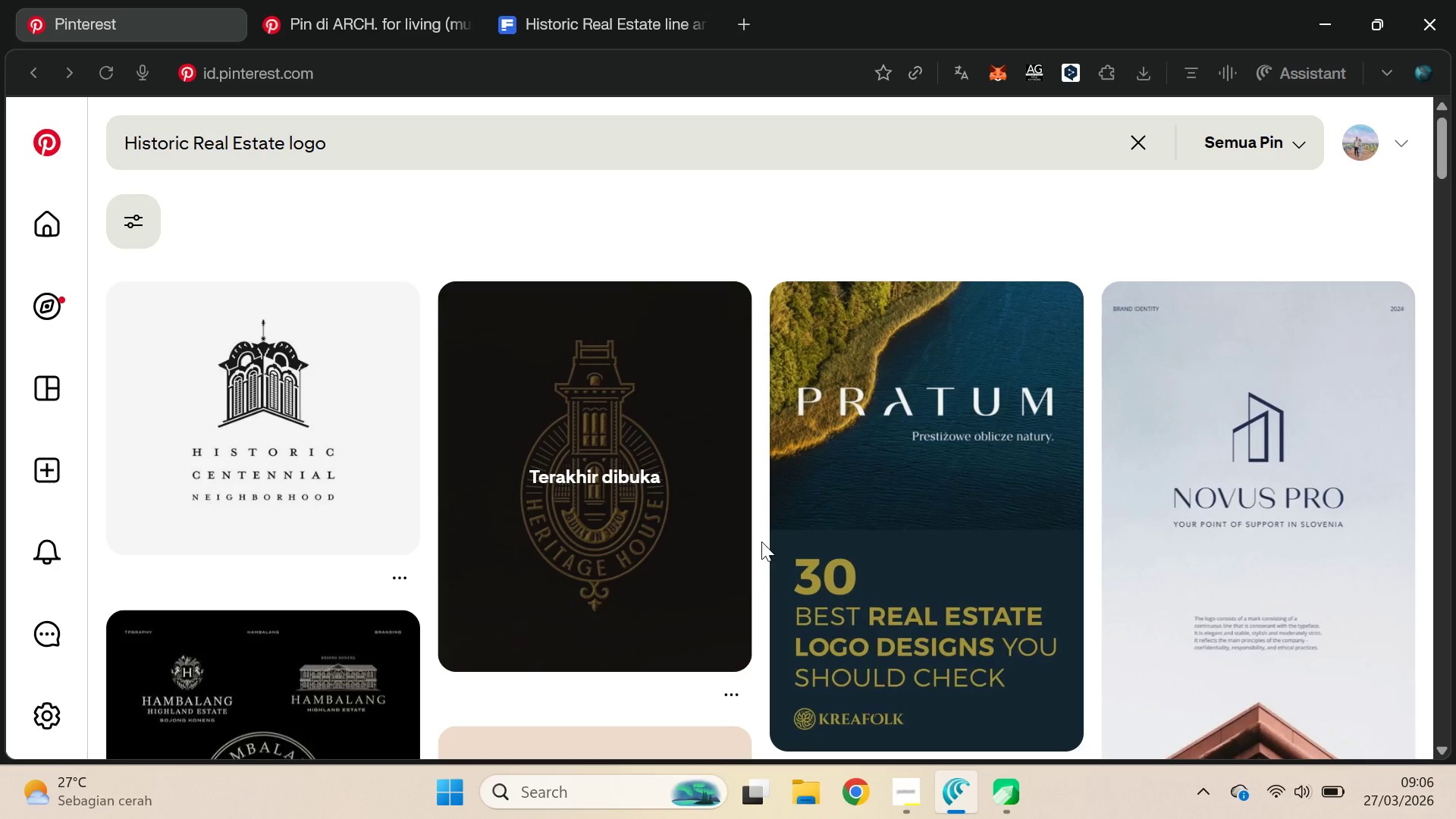 
key(Alt+AltLeft)
 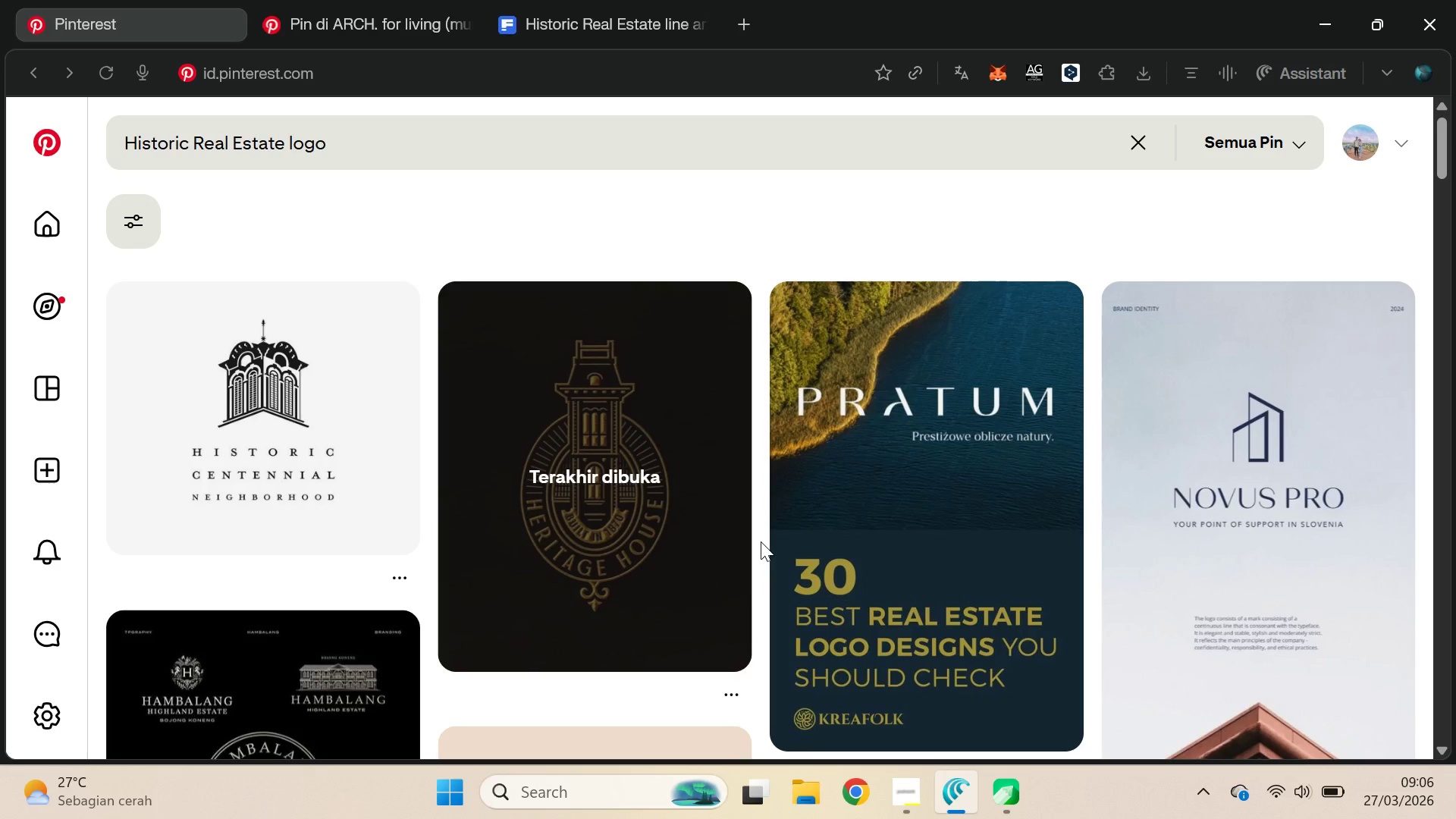 
key(Alt+Tab)
 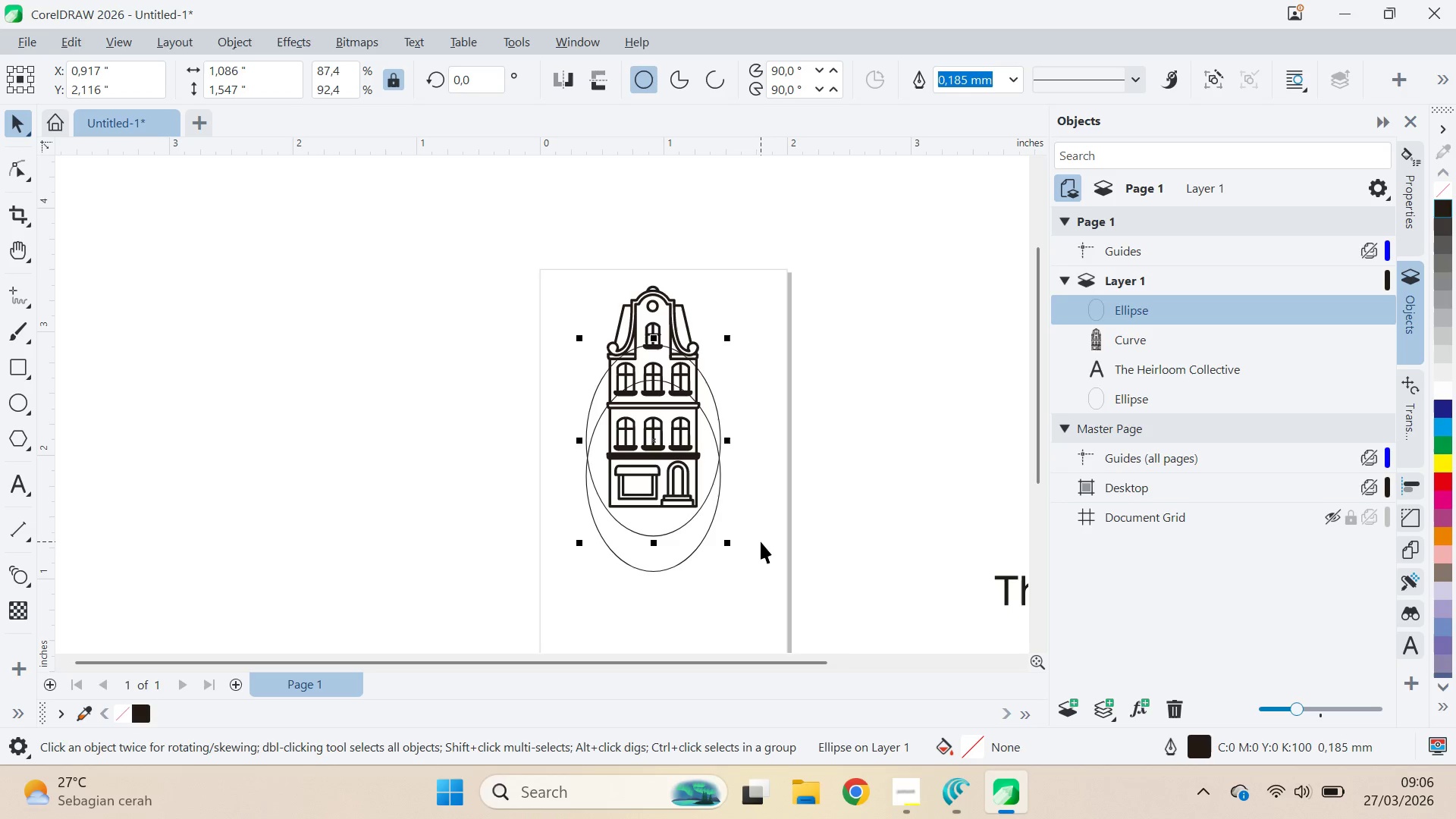 
key(Control+Z)
 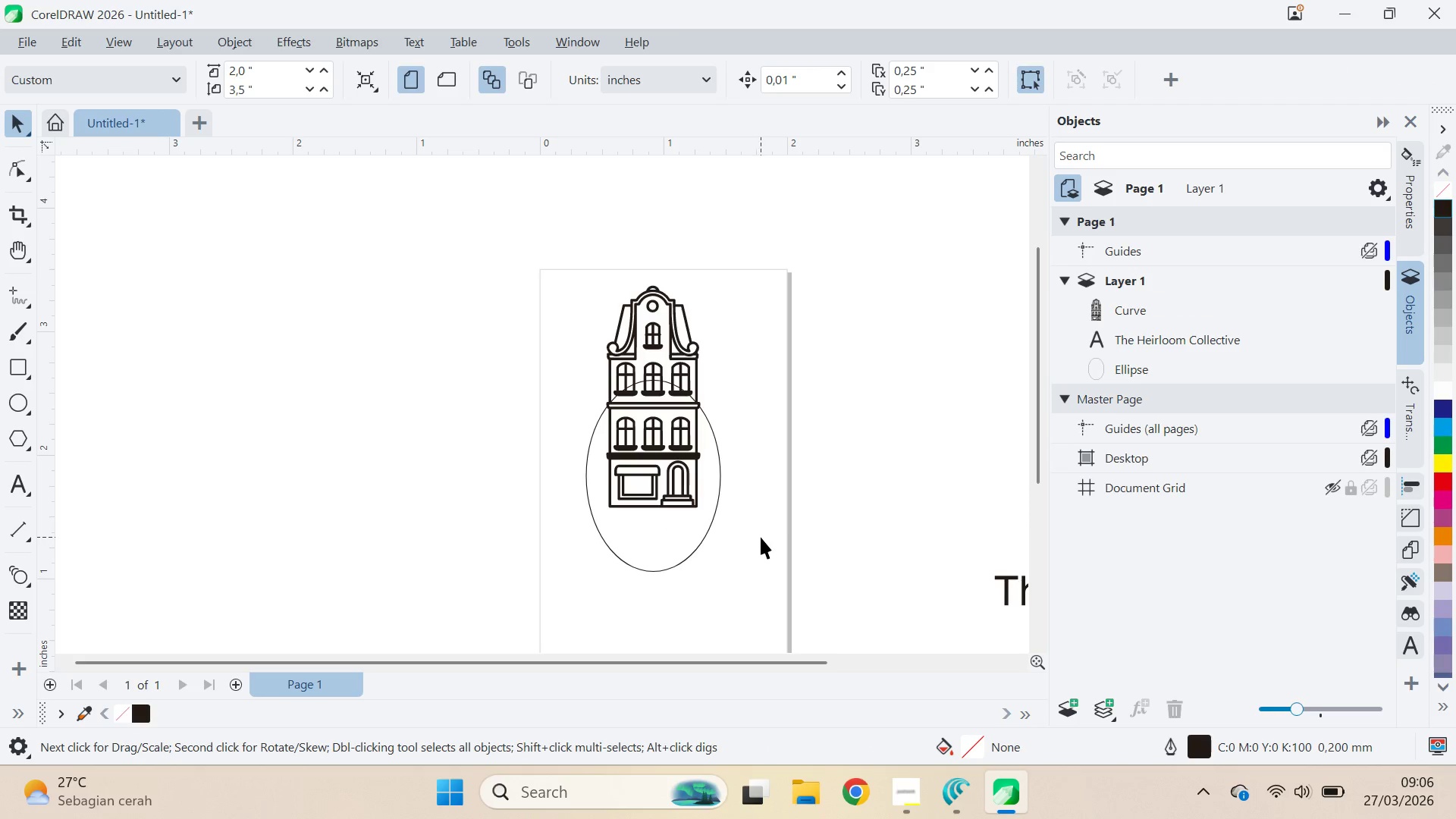 
key(Alt+AltLeft)
 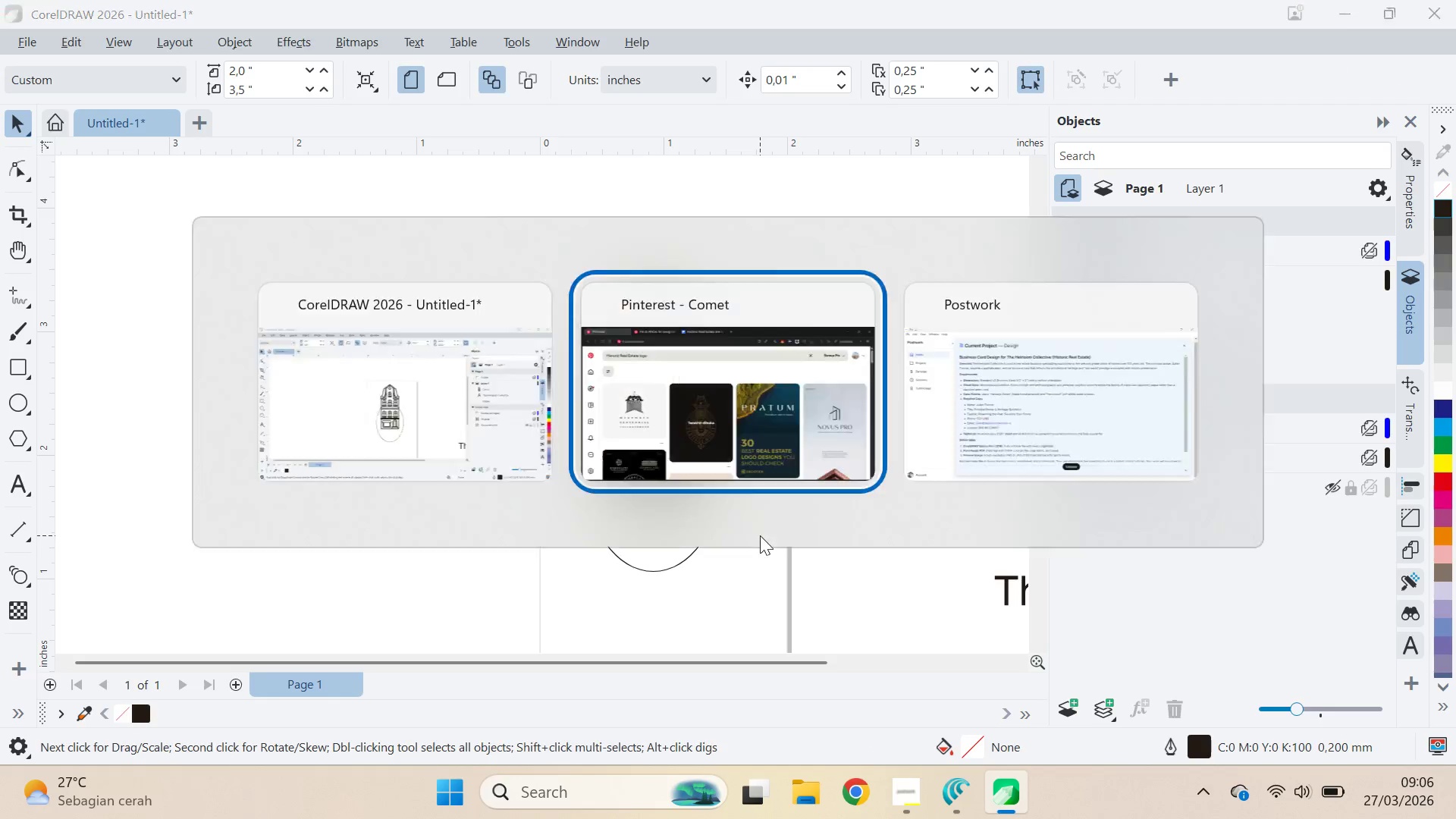 
key(Alt+Tab)
 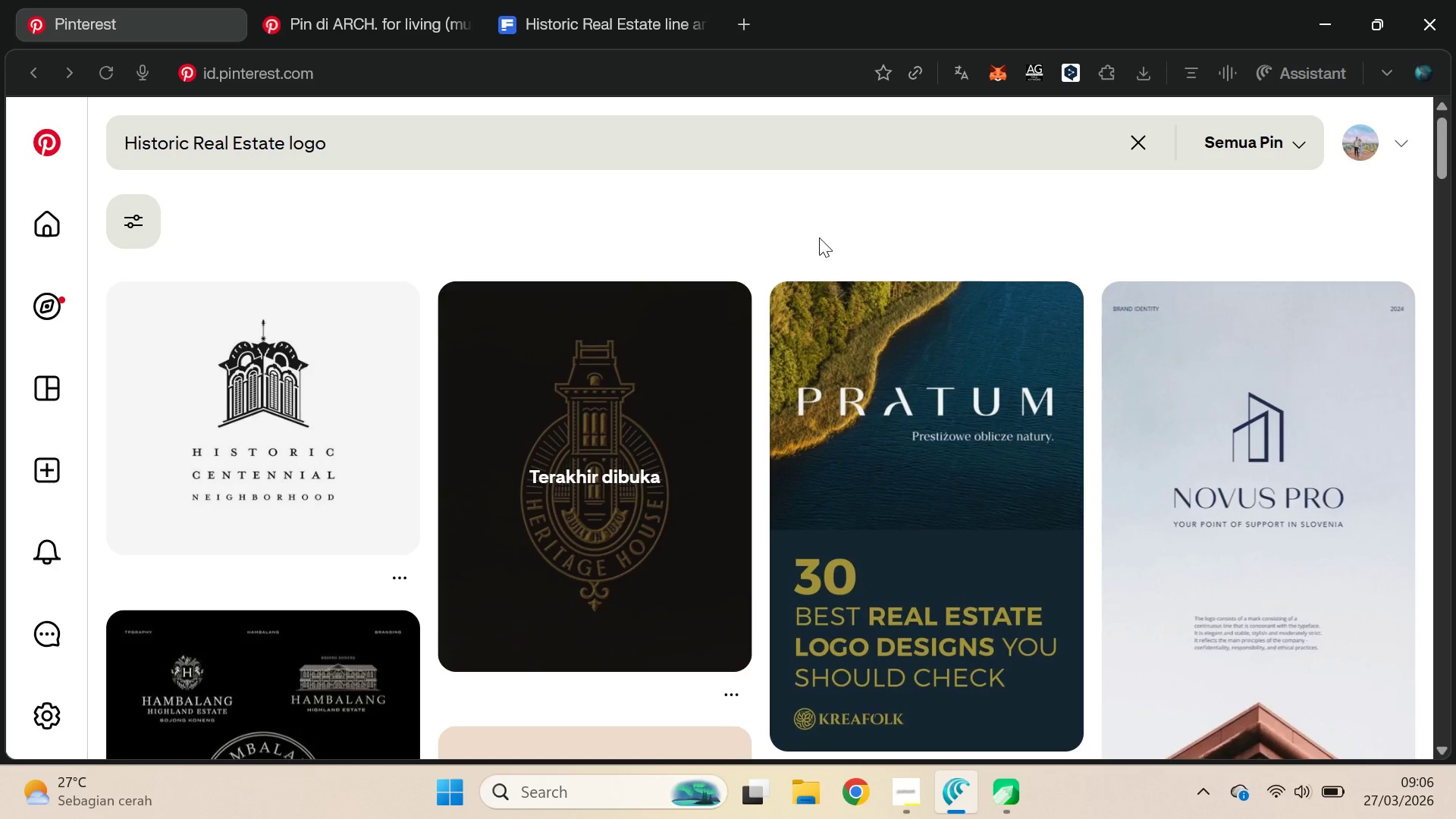 
left_click([819, 245])
 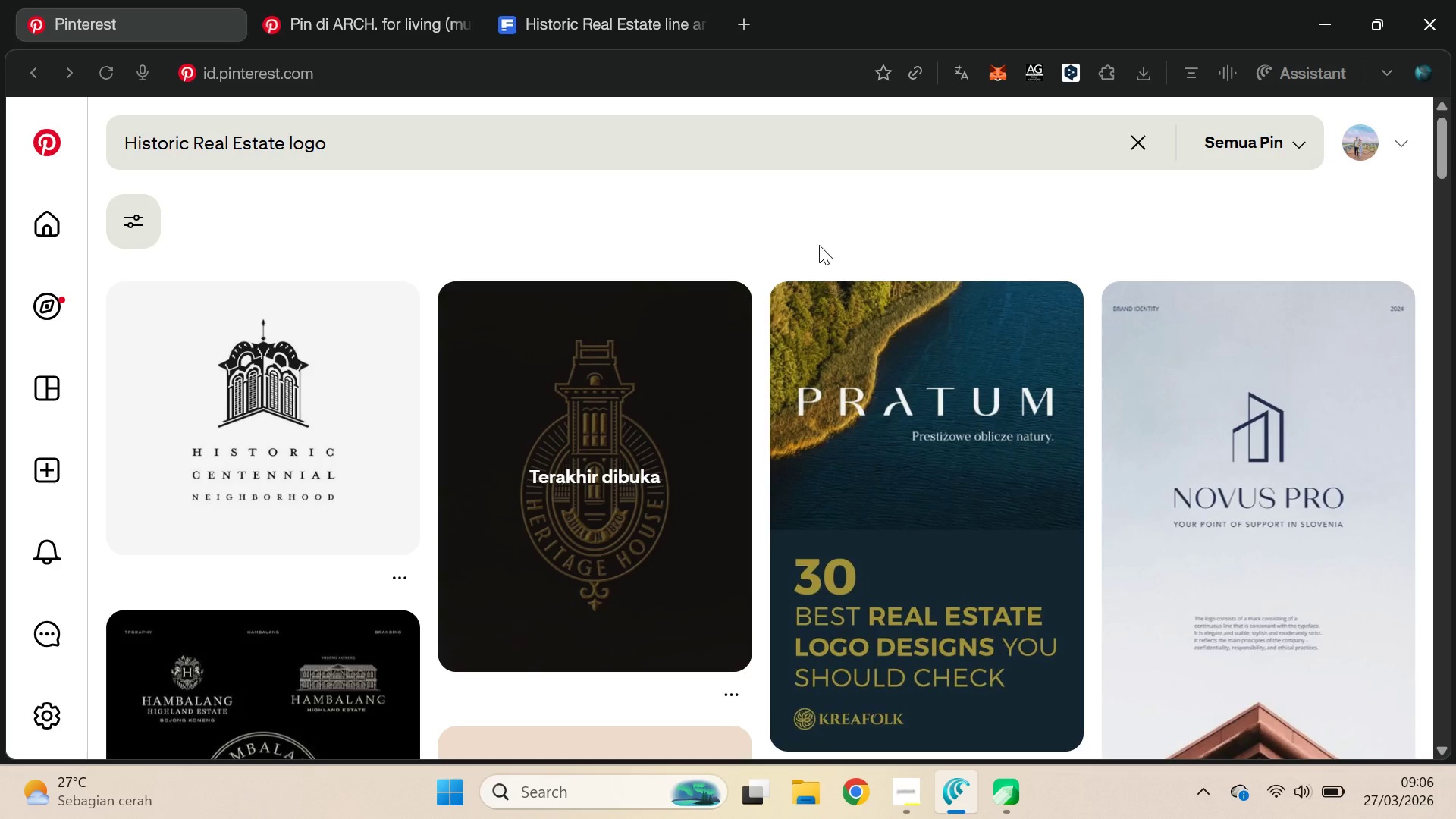 
key(Alt+AltLeft)
 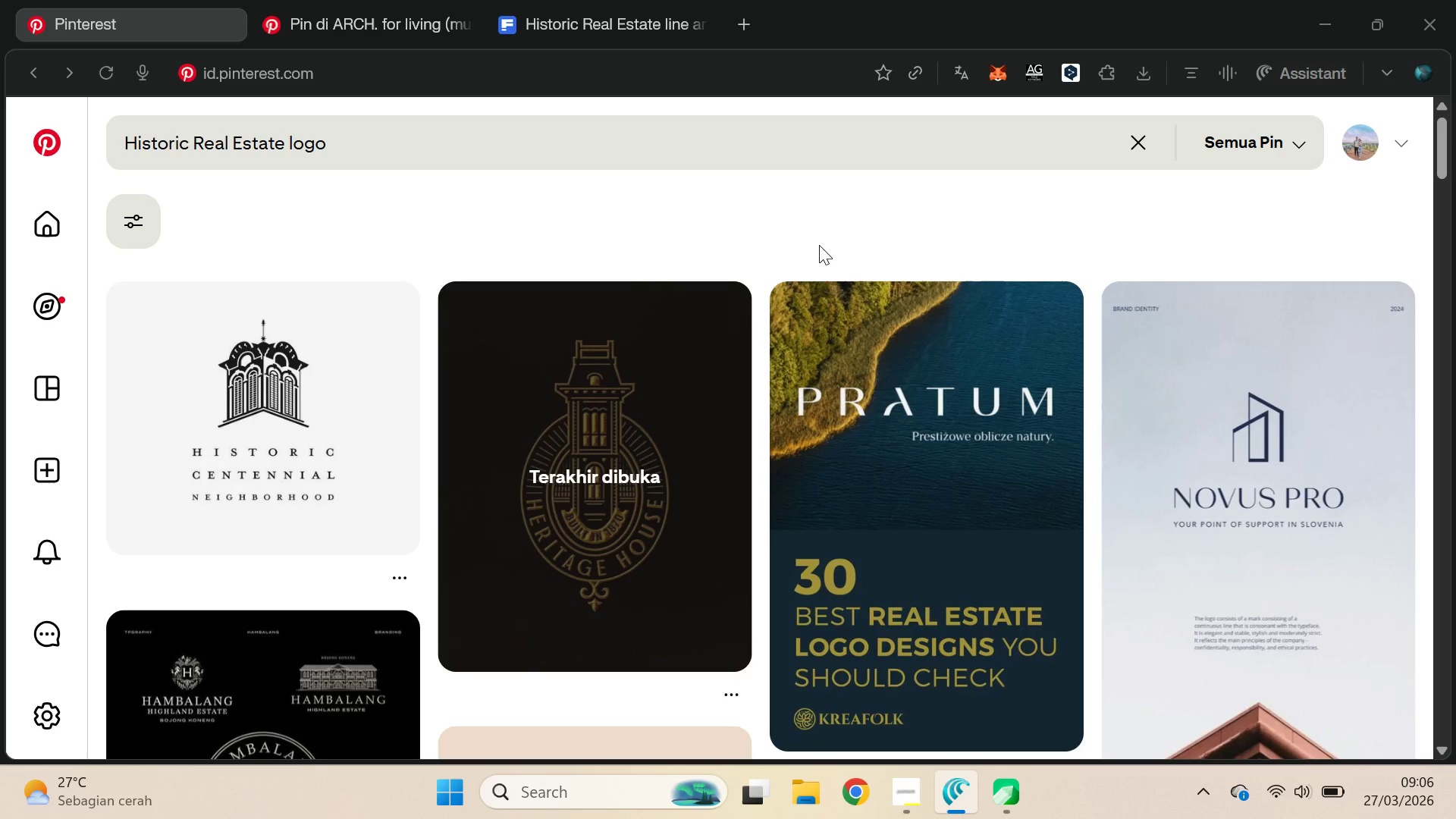 
key(Alt+Tab)
 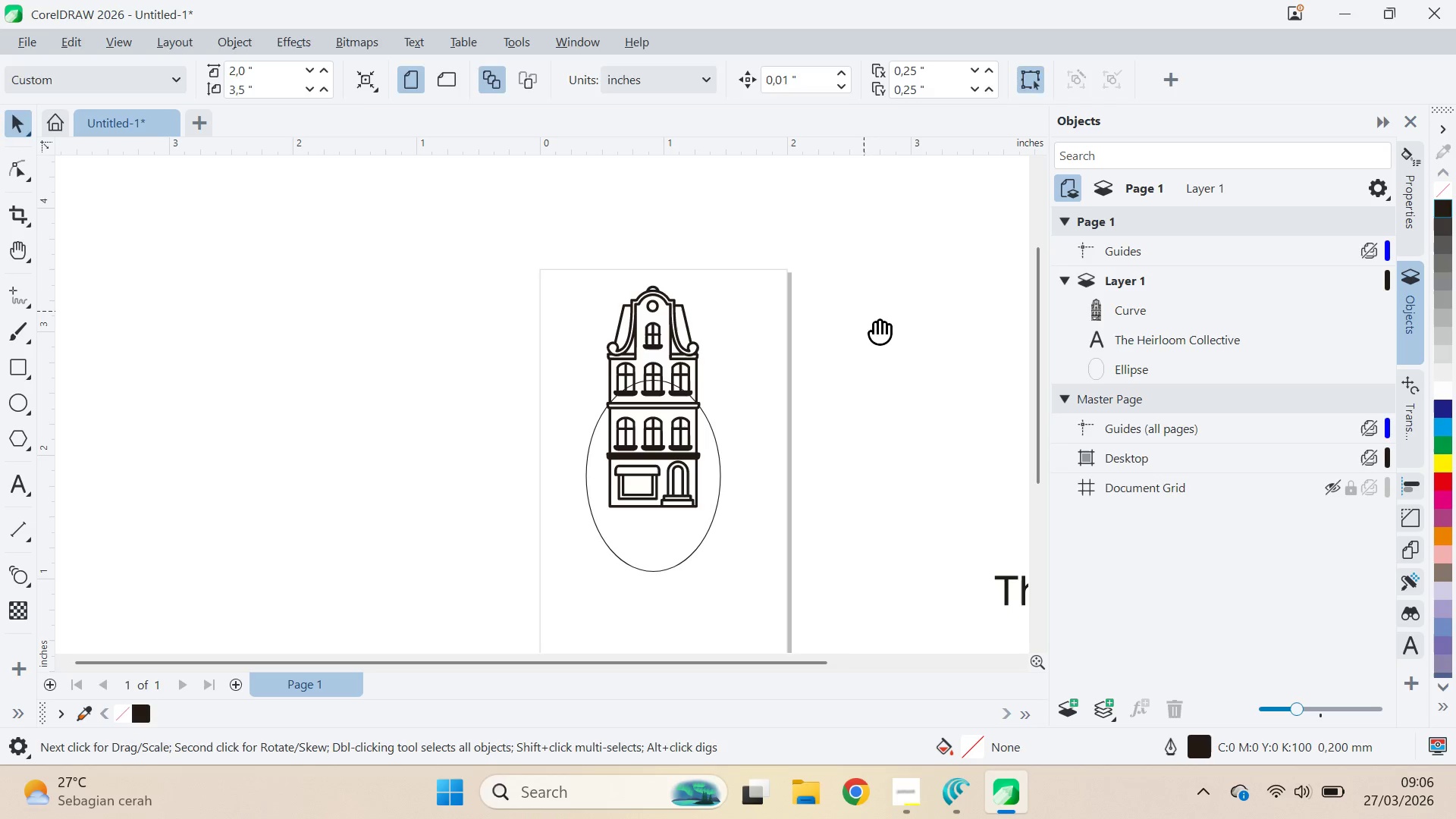 
type(qv)
 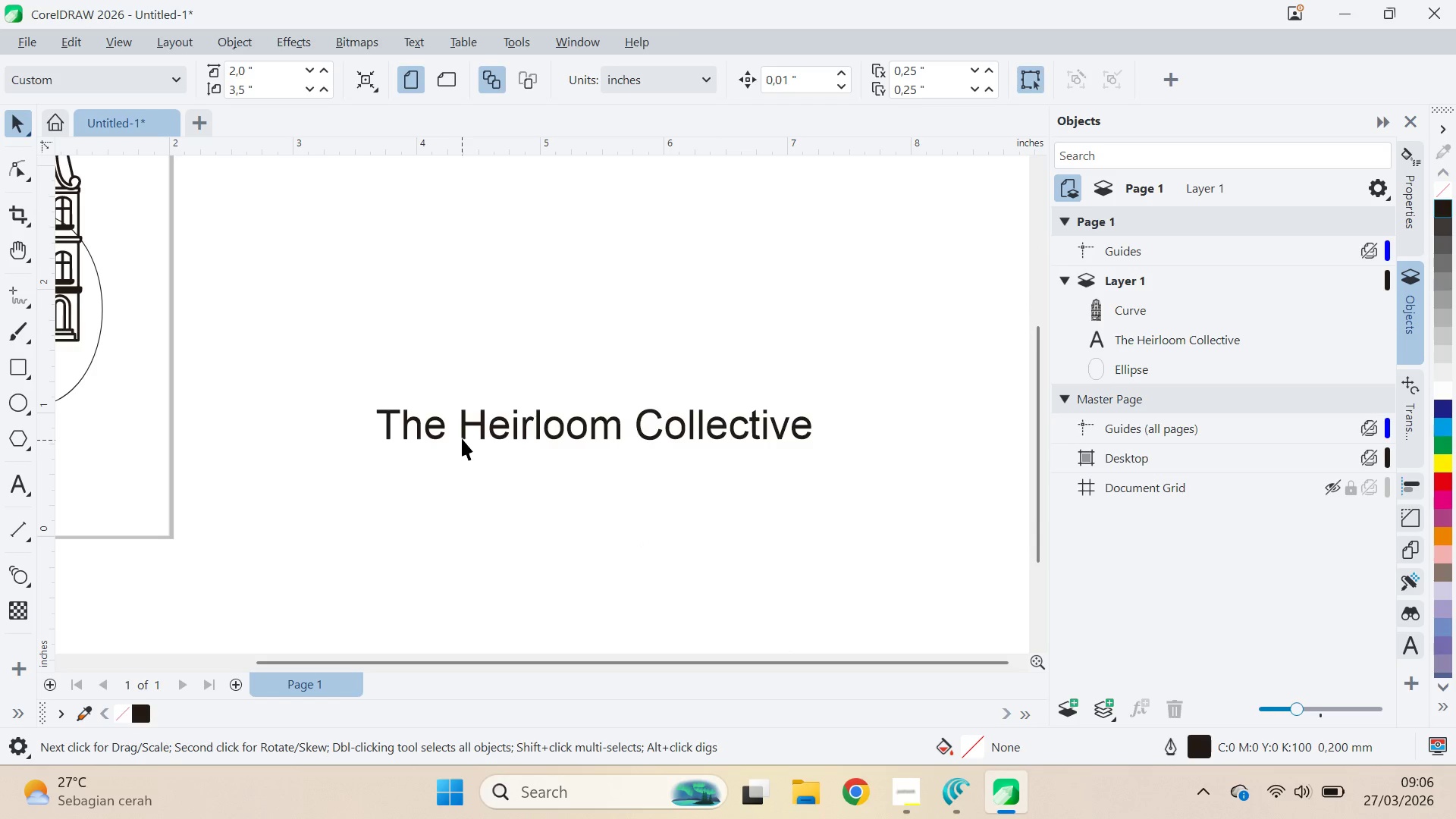 
left_click_drag(start_coordinate=[895, 348], to_coordinate=[277, 182])
 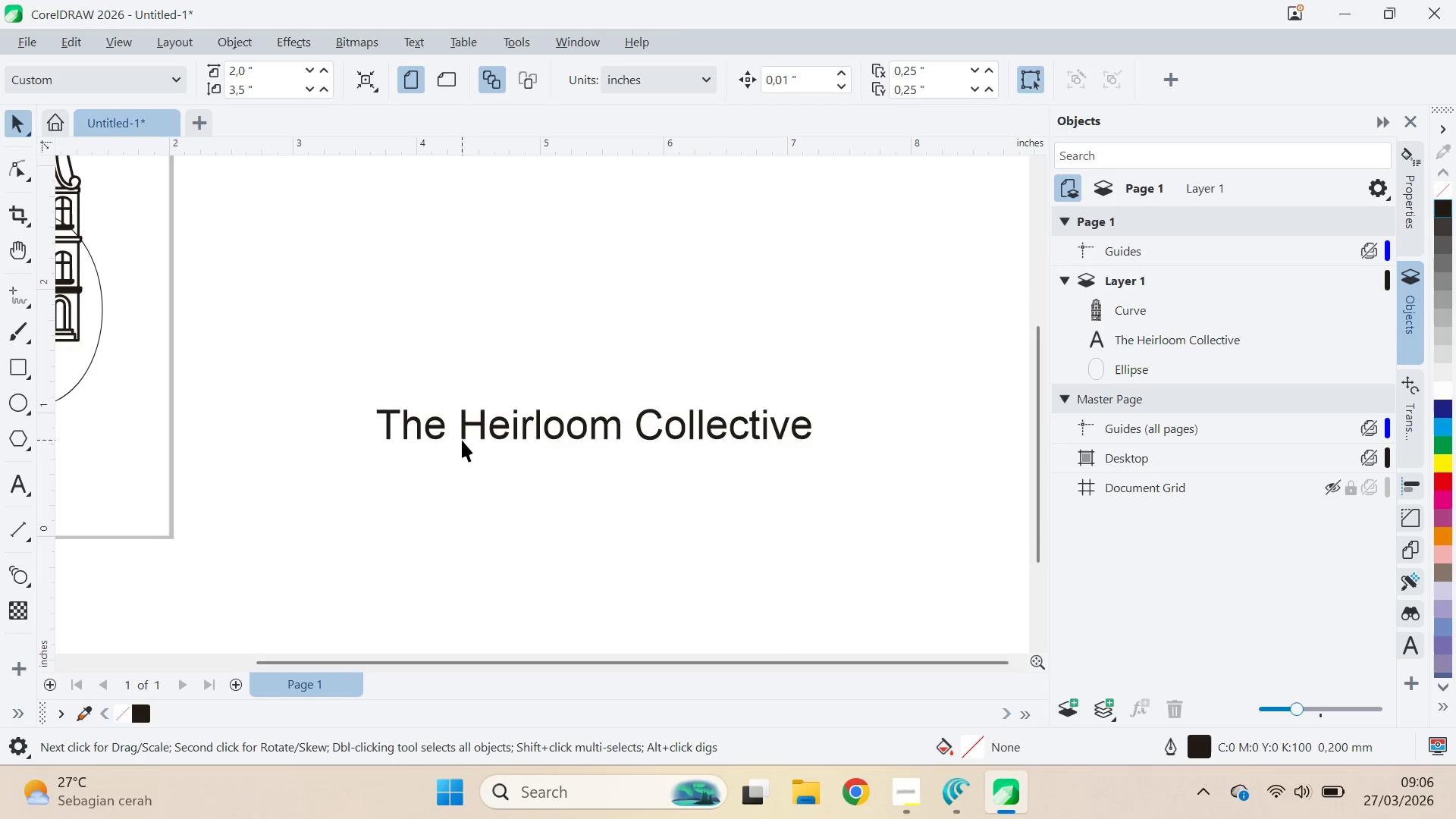 
left_click([460, 430])
 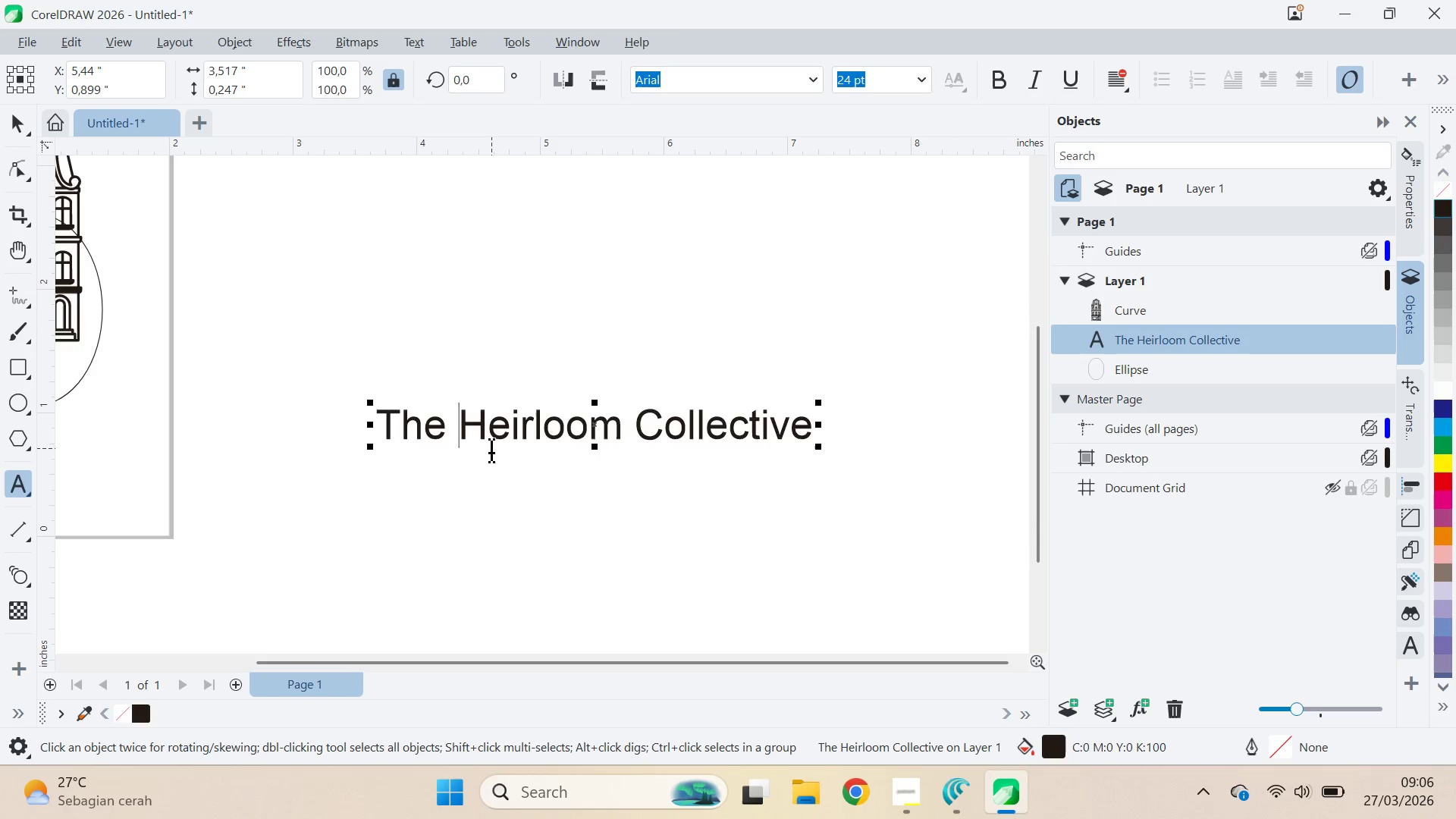 
key(Enter)
 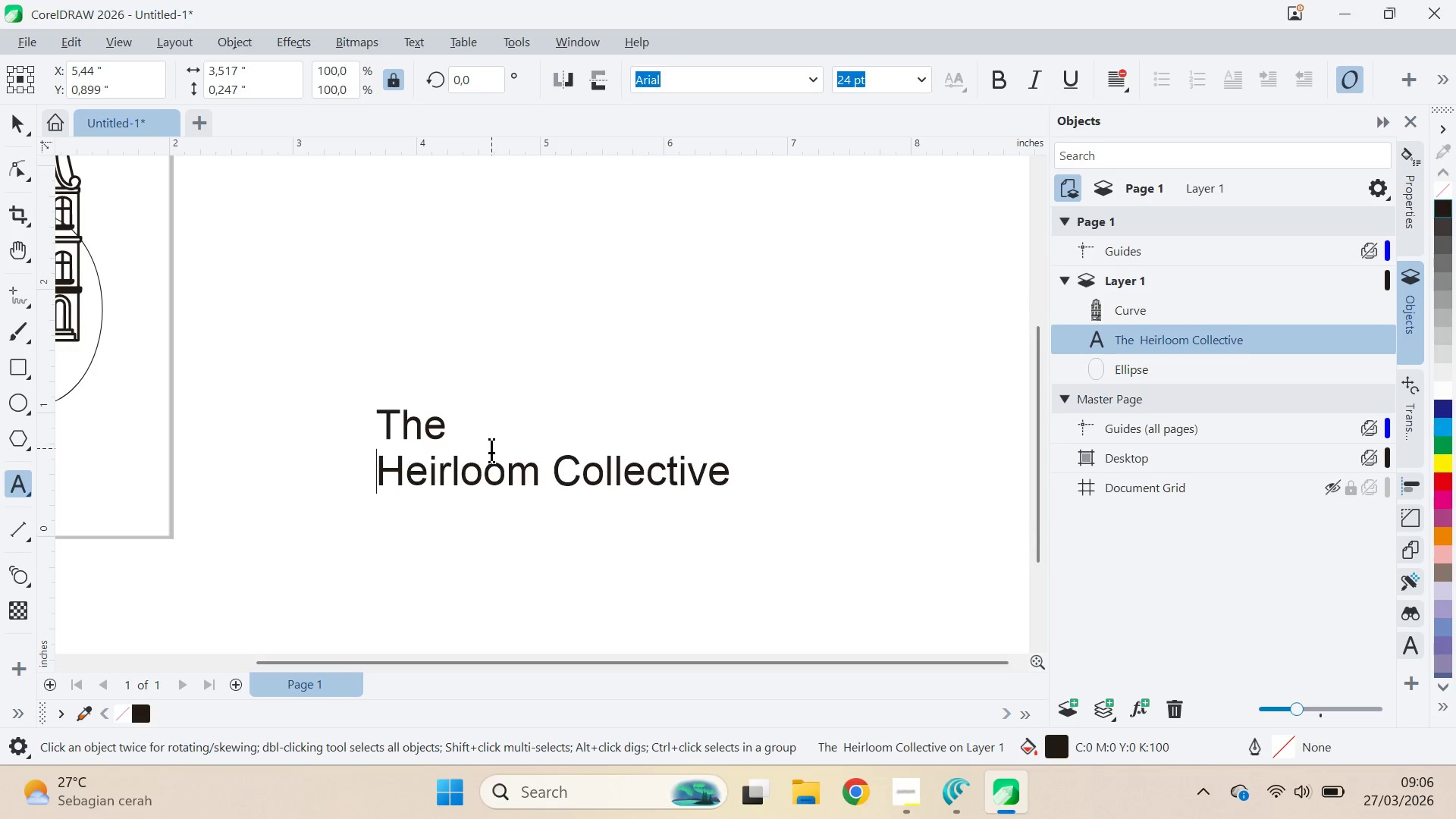 
key(Q)
 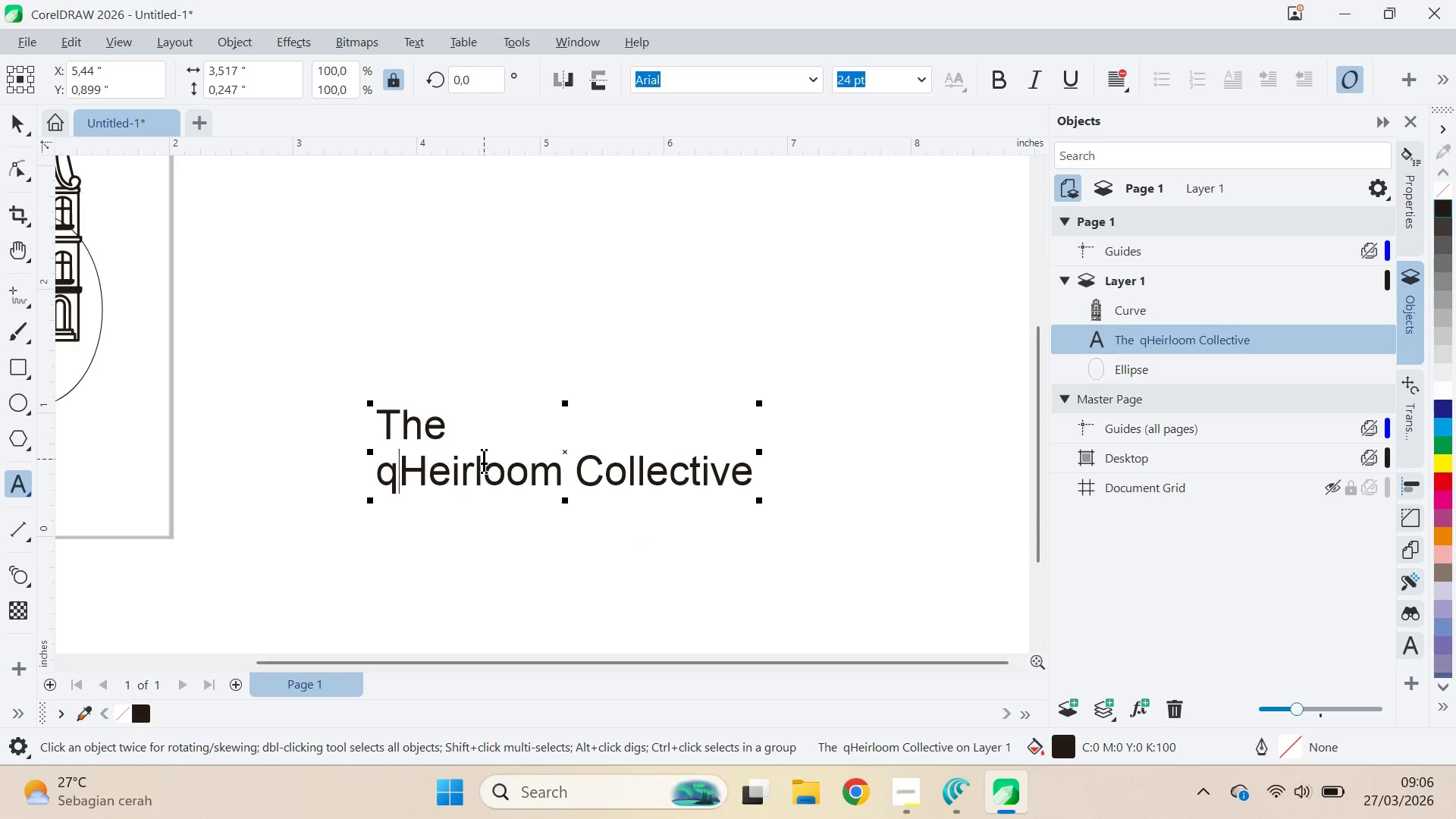 
key(Control+Z)
 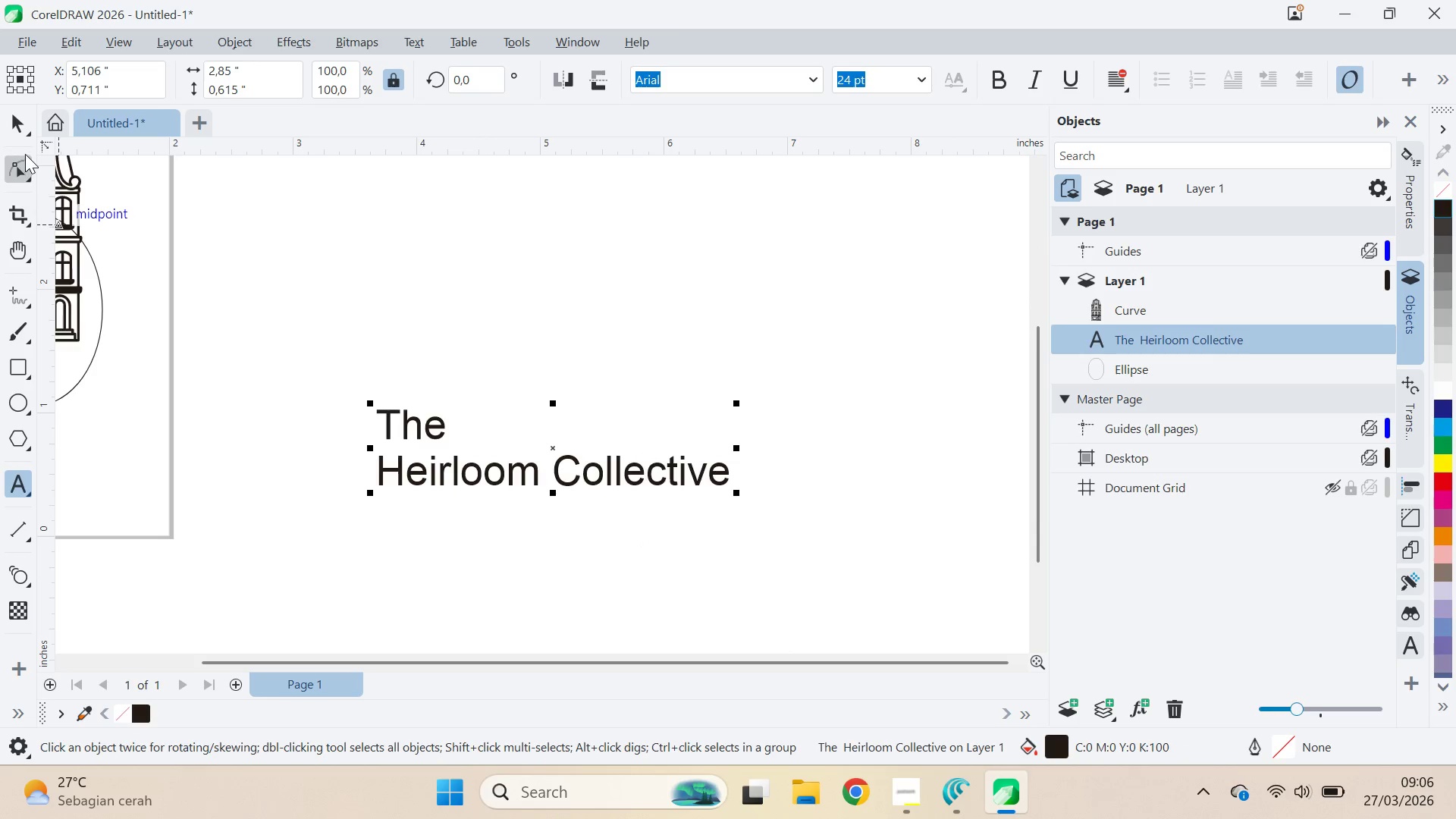 
left_click([18, 125])
 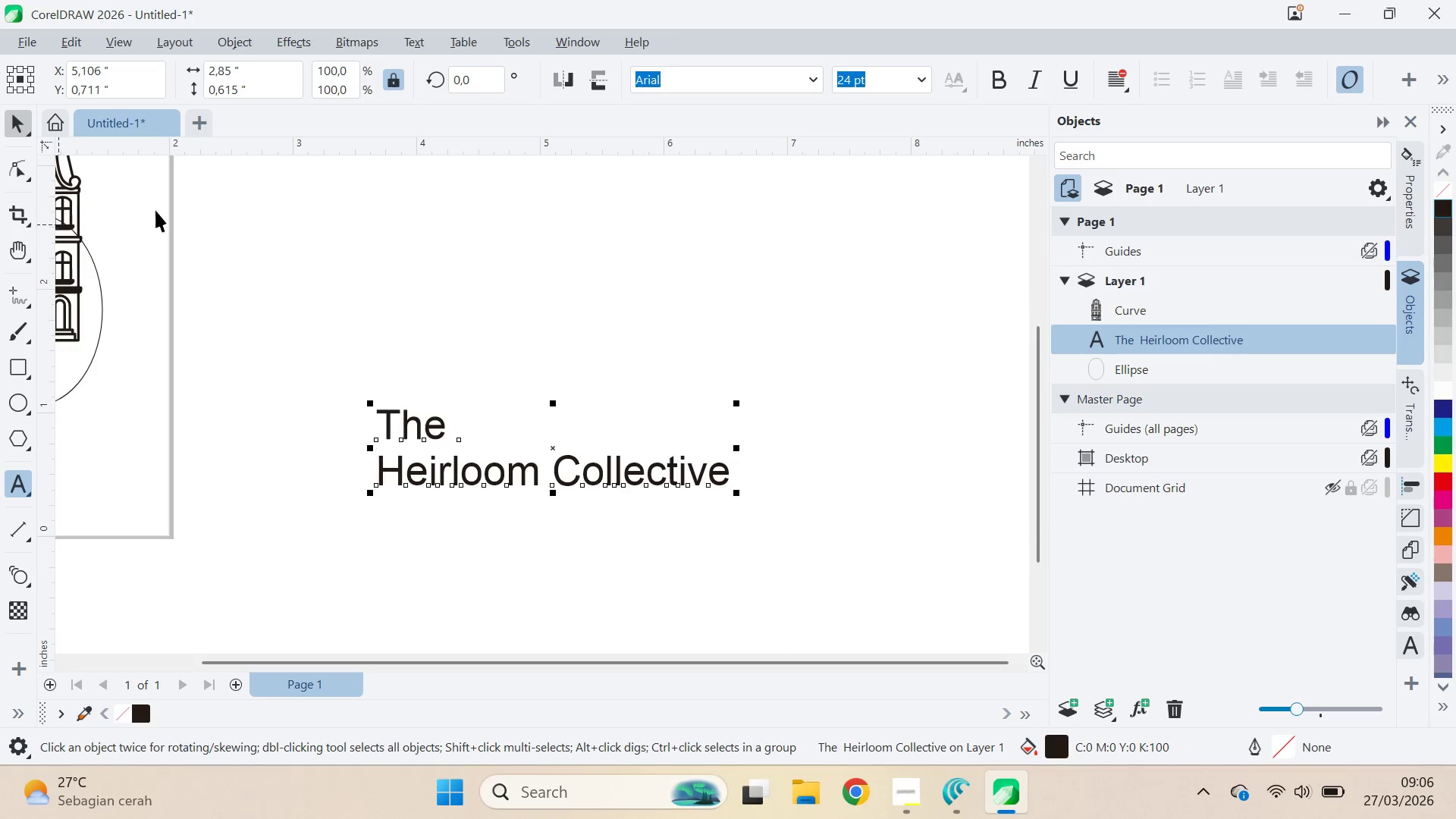 
type(qv[Delete])
 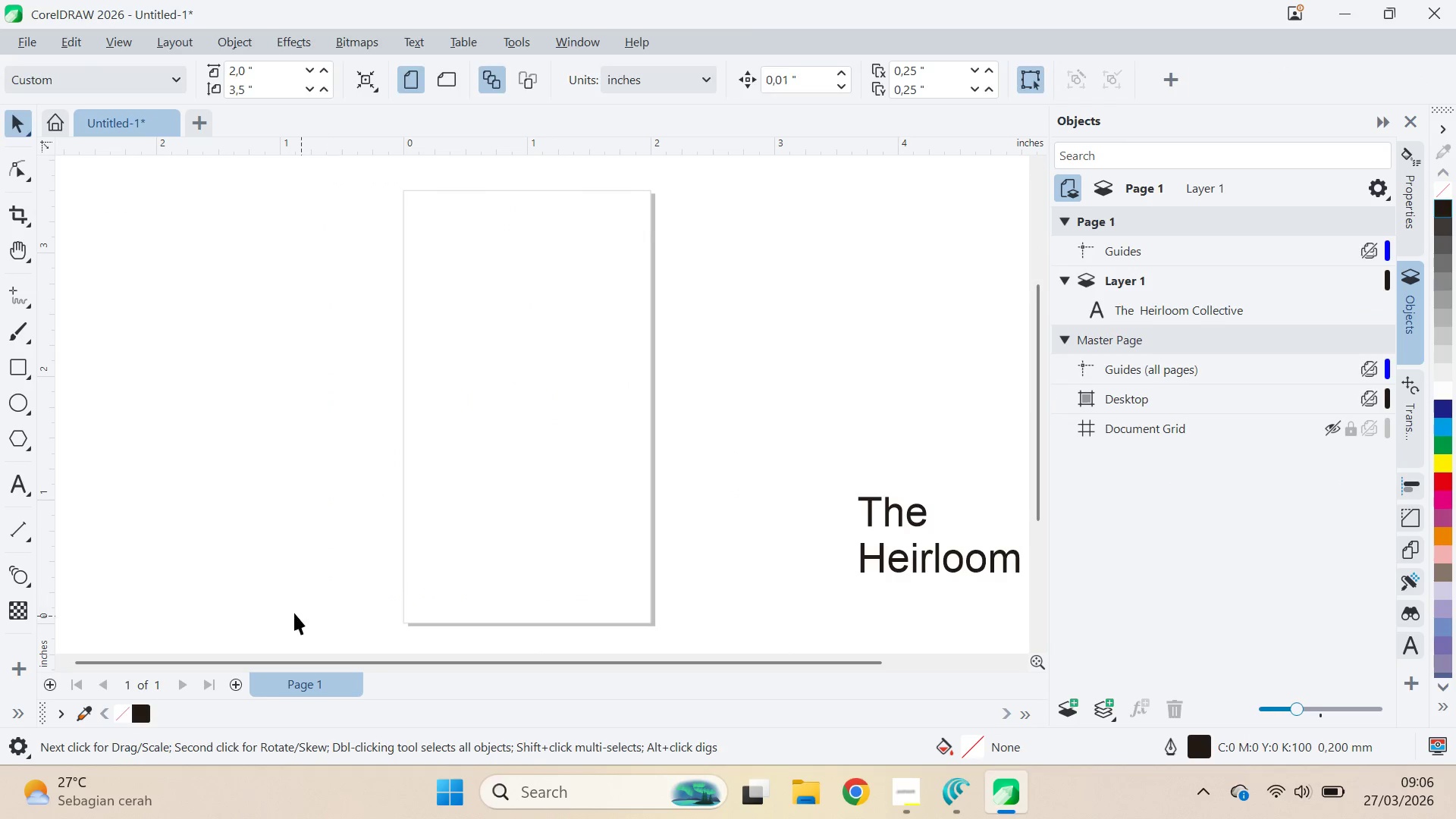 
left_click_drag(start_coordinate=[317, 303], to_coordinate=[799, 390])
 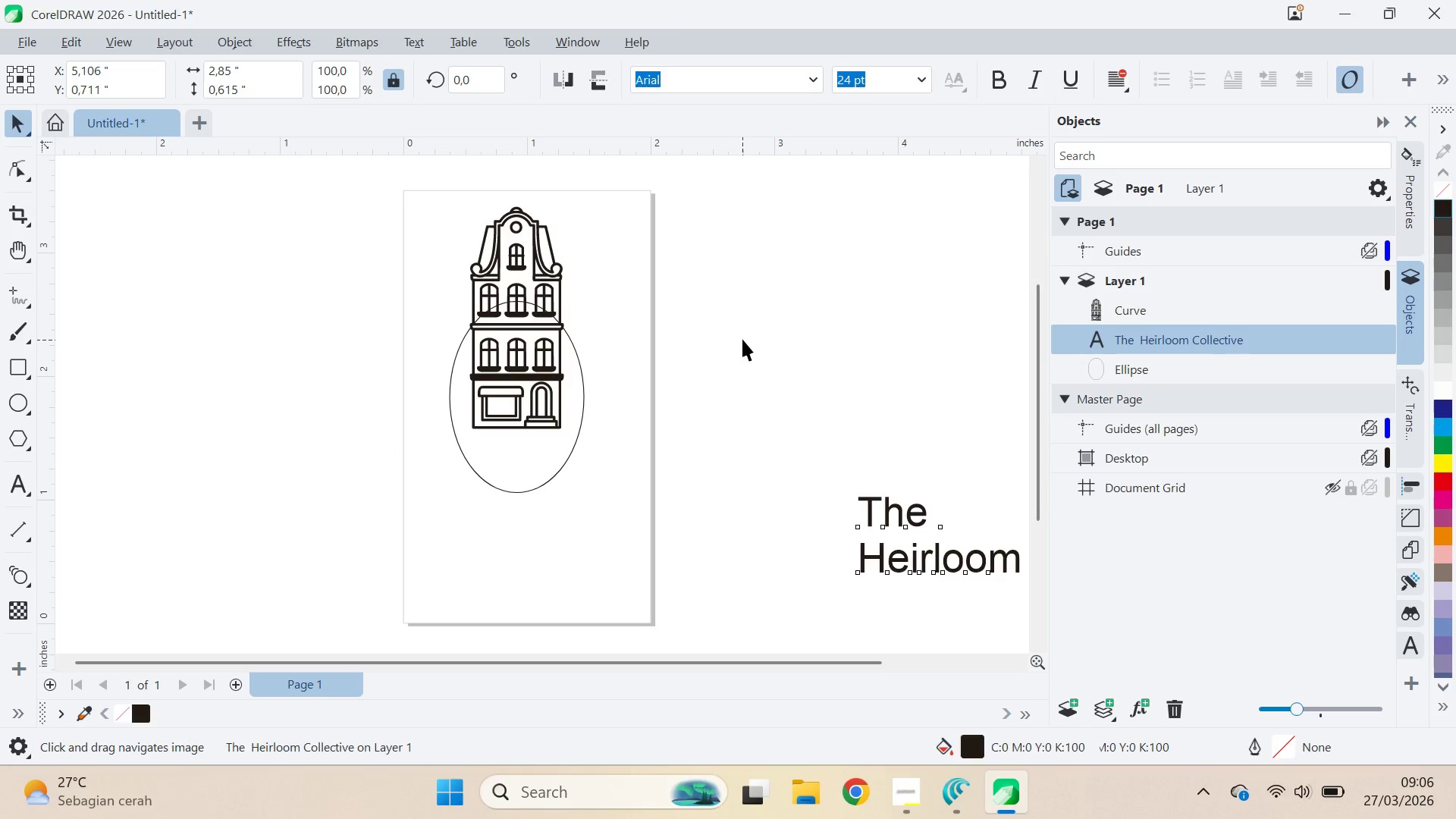 
left_click_drag(start_coordinate=[742, 340], to_coordinate=[739, 334])
 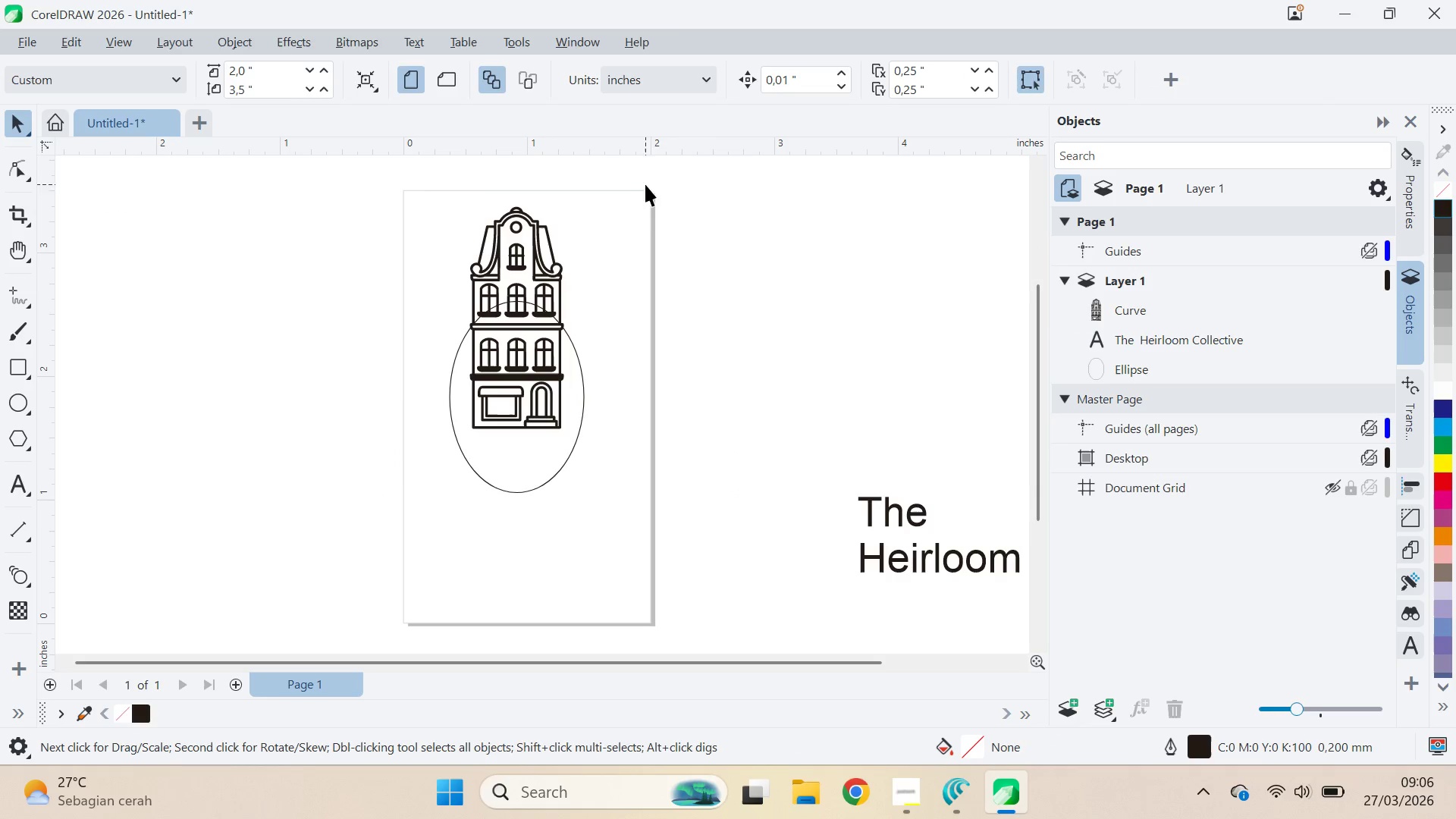 
left_click_drag(start_coordinate=[645, 184], to_coordinate=[330, 596])
 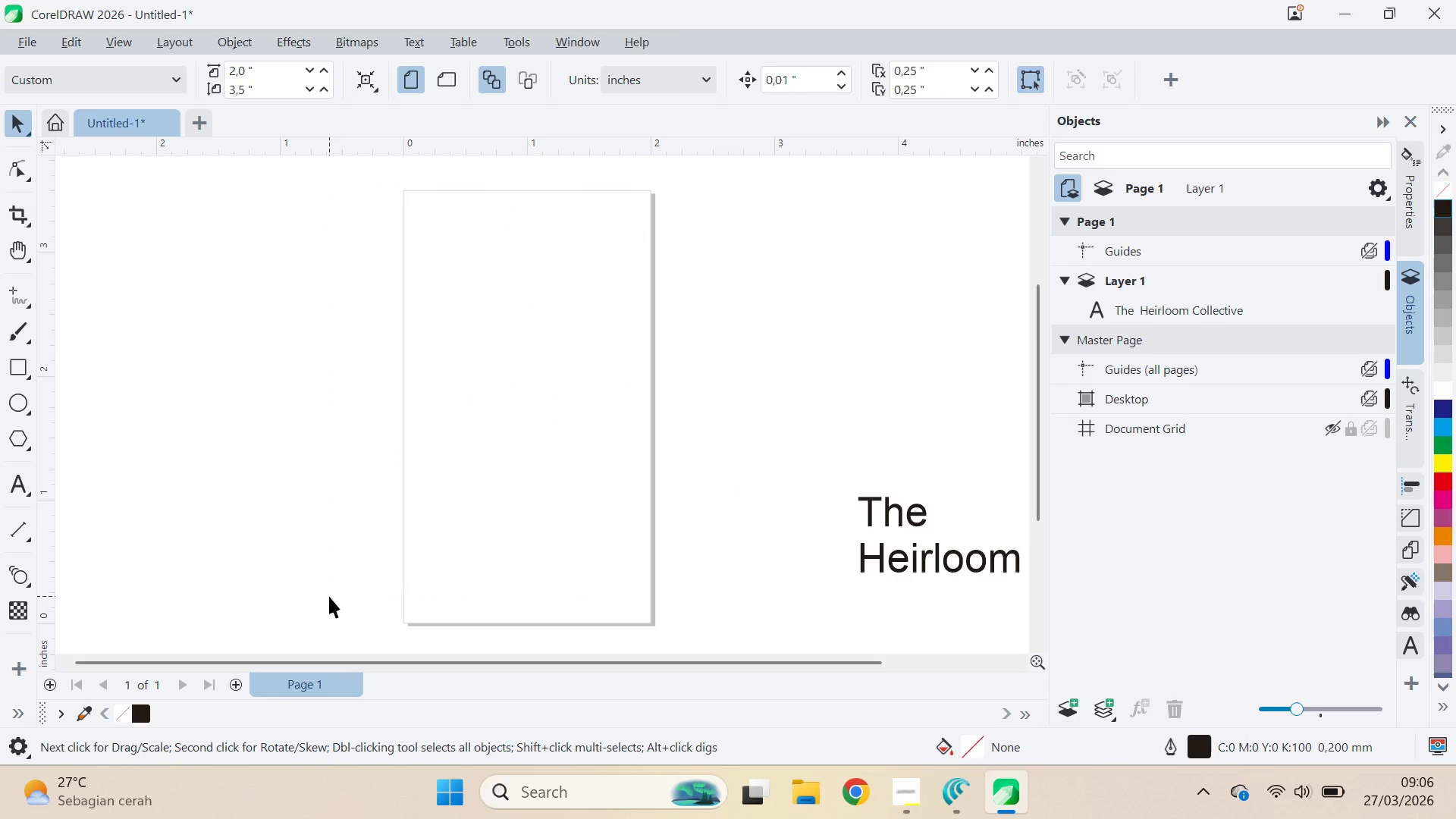 
key(Q)
 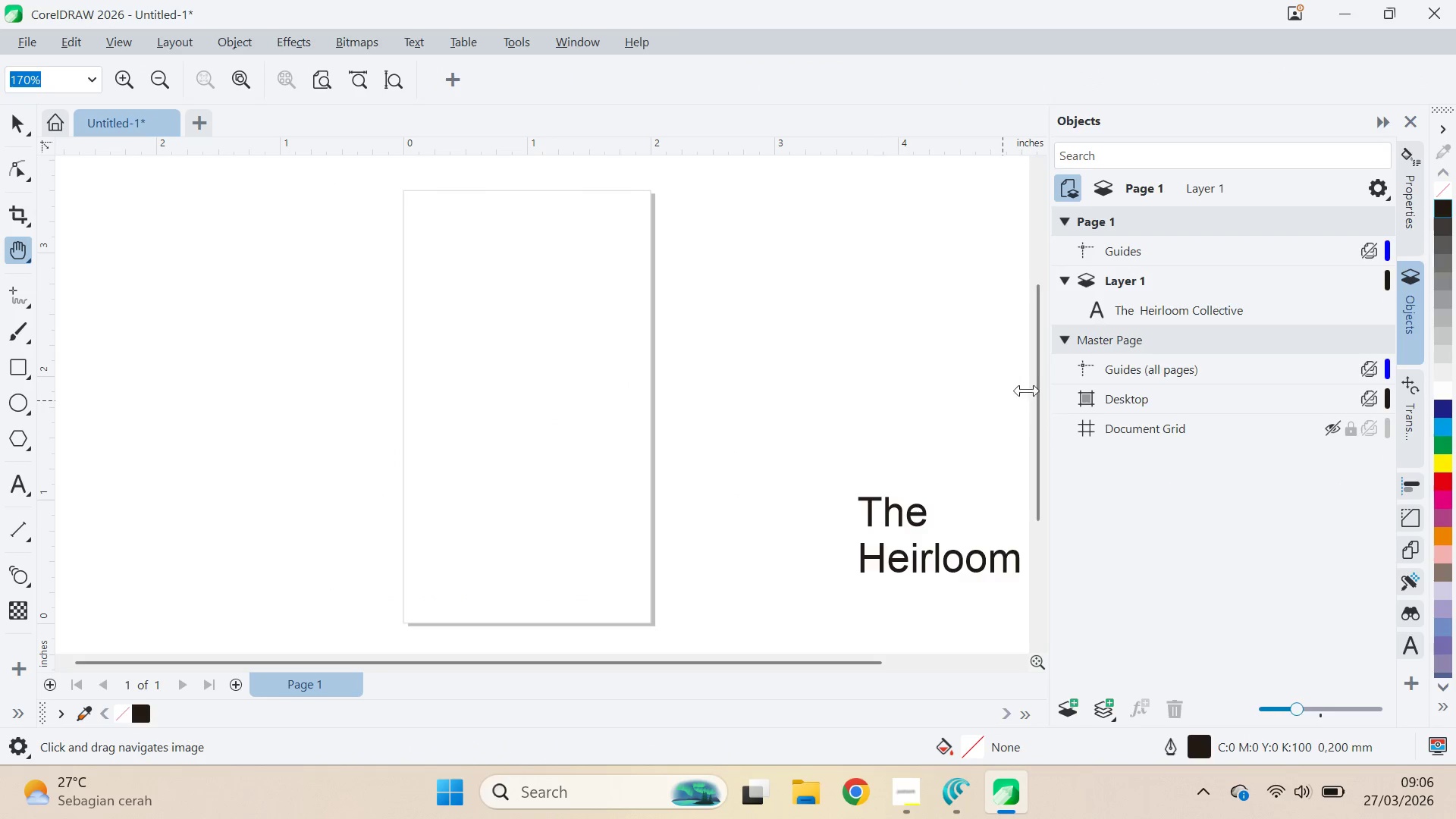 
left_click_drag(start_coordinate=[1050, 409], to_coordinate=[1046, 328])
 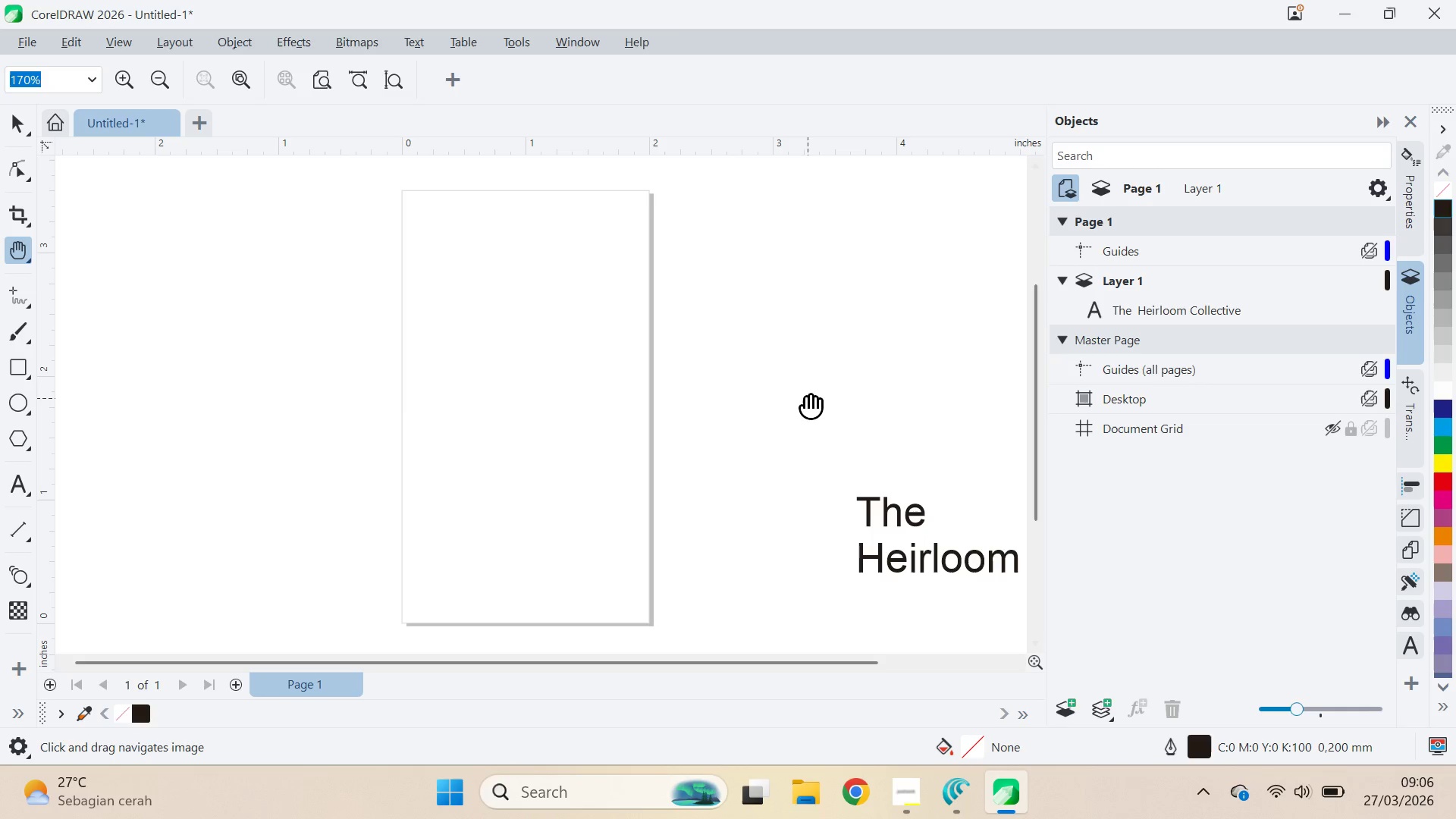 
type(qv)
 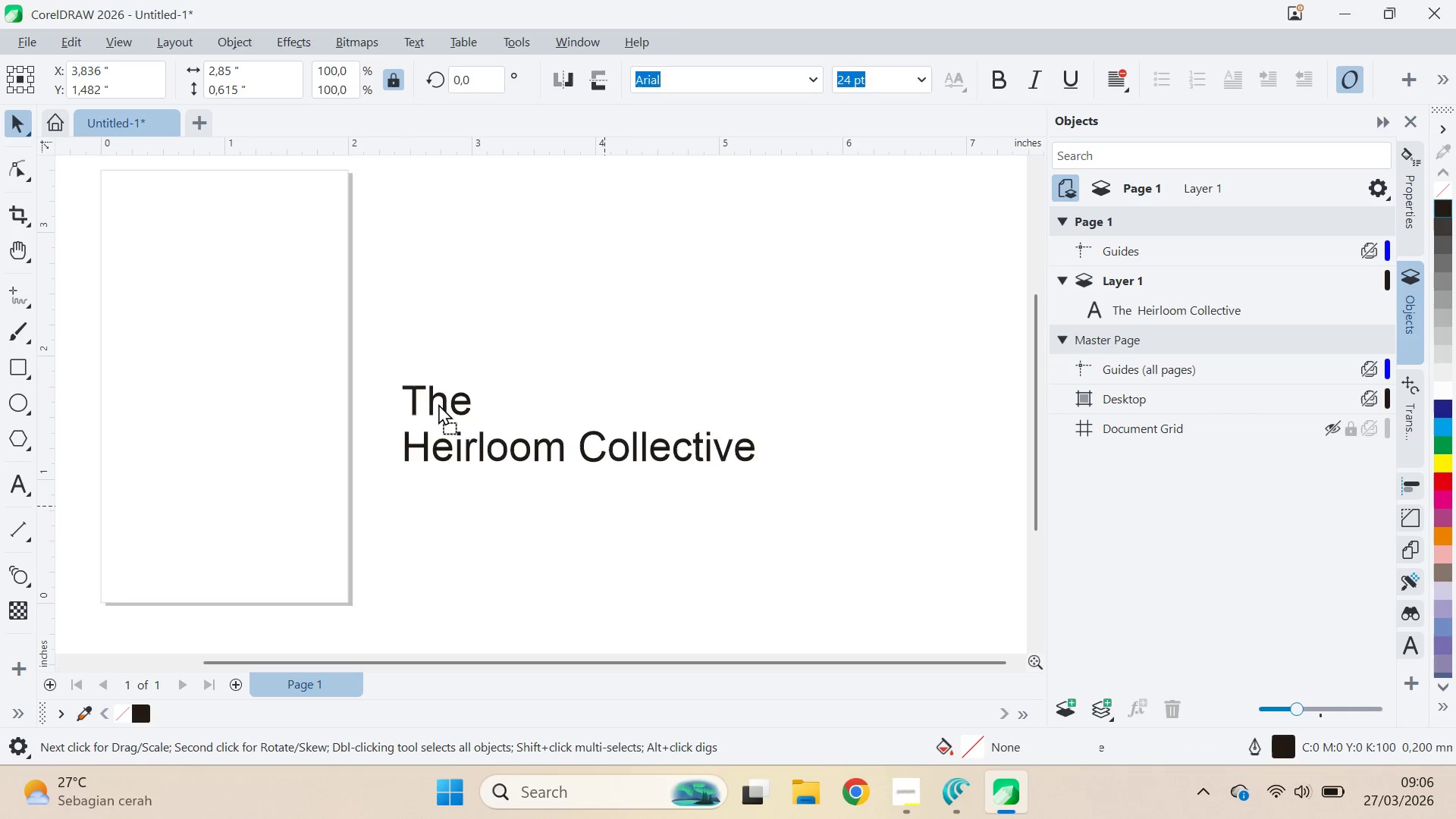 
left_click_drag(start_coordinate=[814, 386], to_coordinate=[513, 366])
 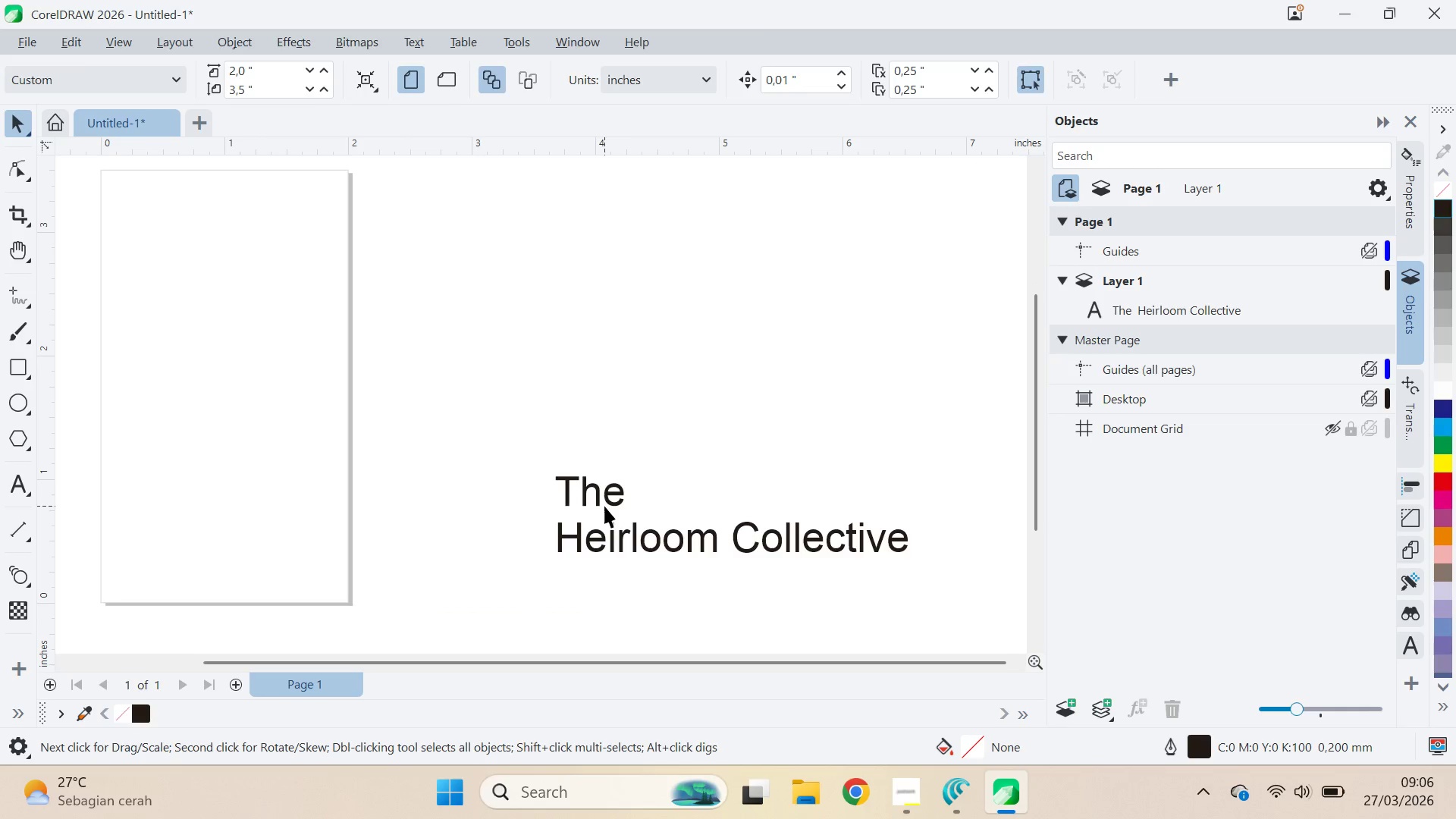 
left_click_drag(start_coordinate=[604, 506], to_coordinate=[385, 364])
 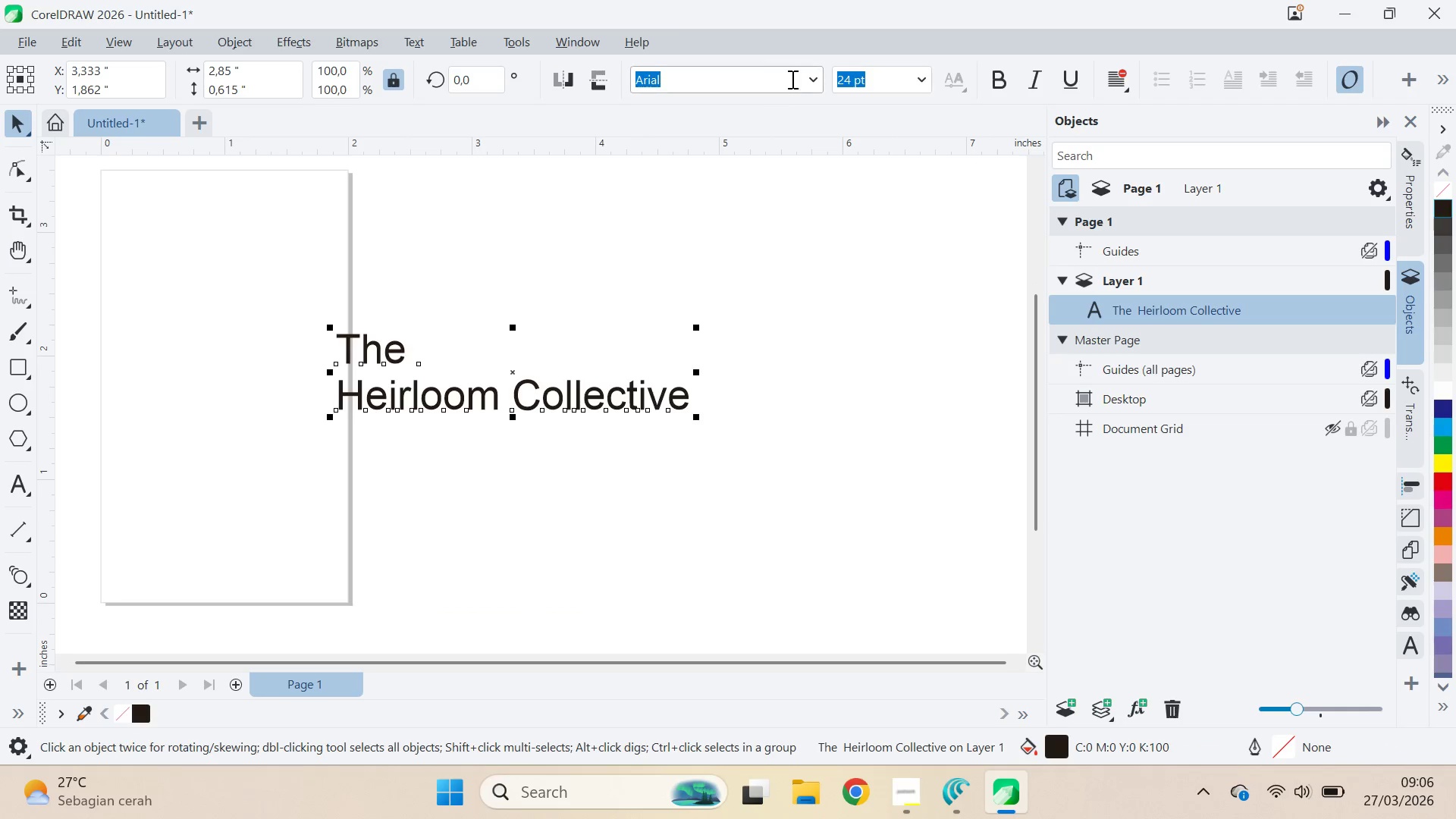 
mouse_move([813, 94])
 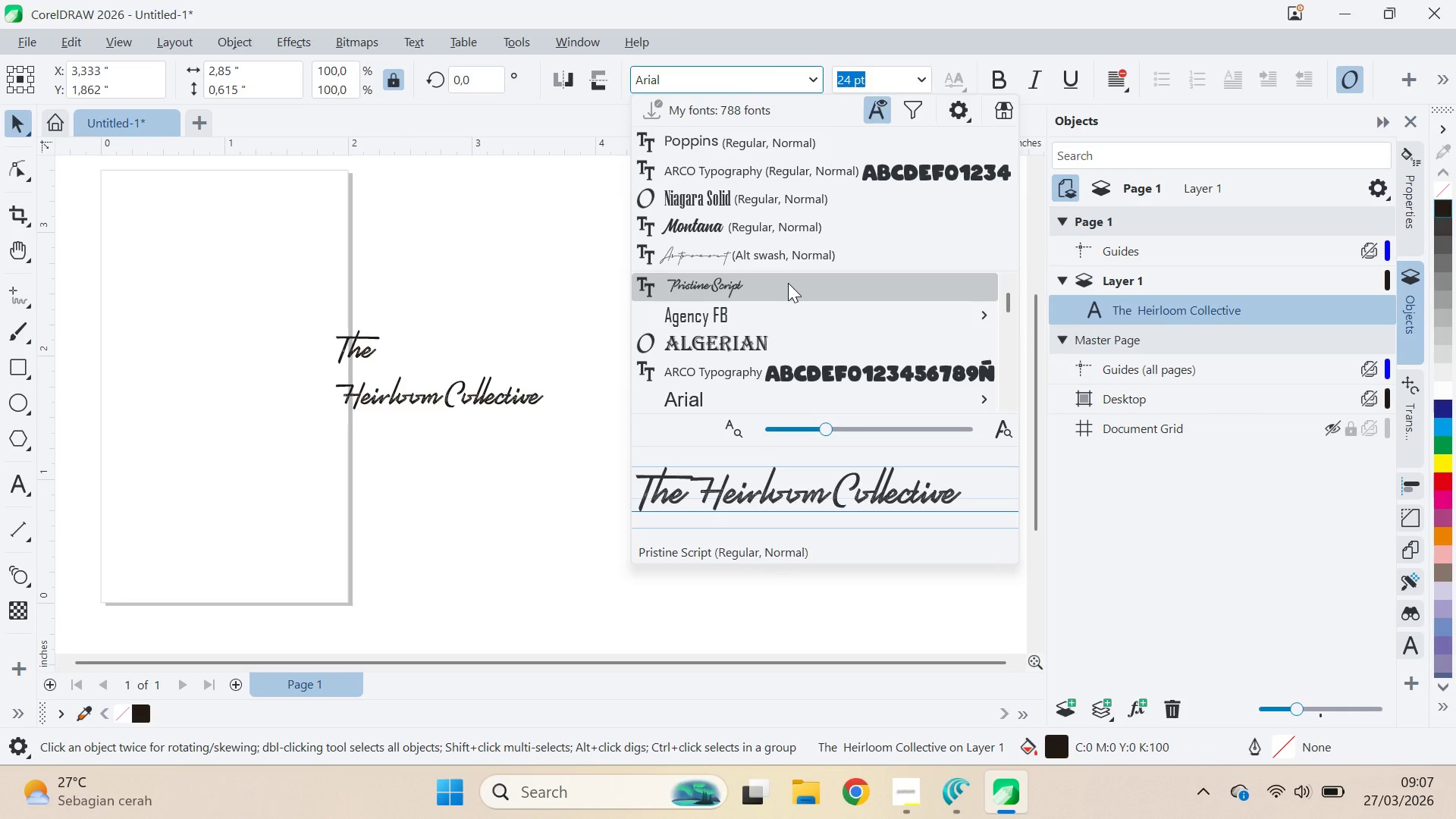 
wait(7.34)
 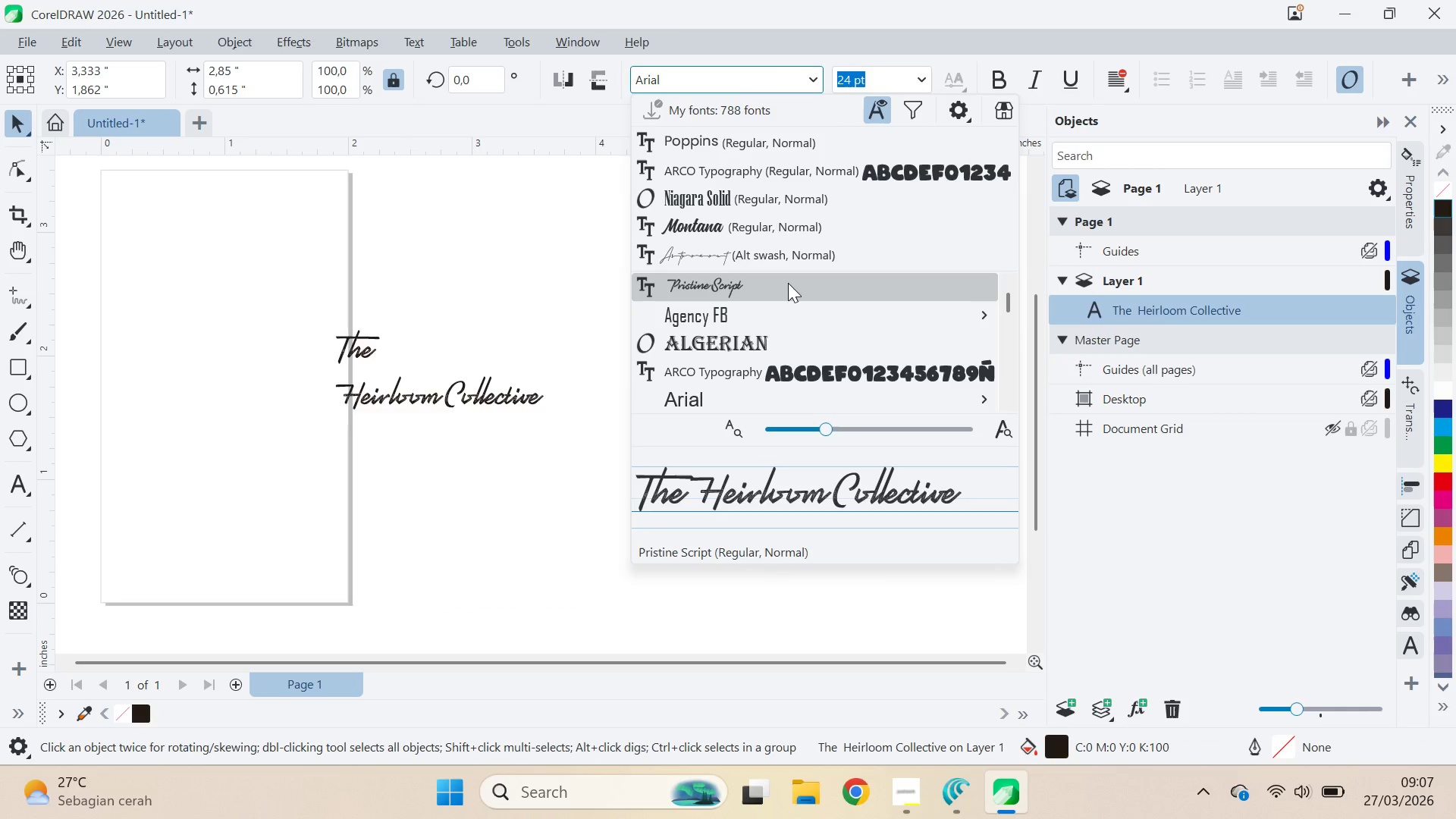 
key(ArrowUp)
 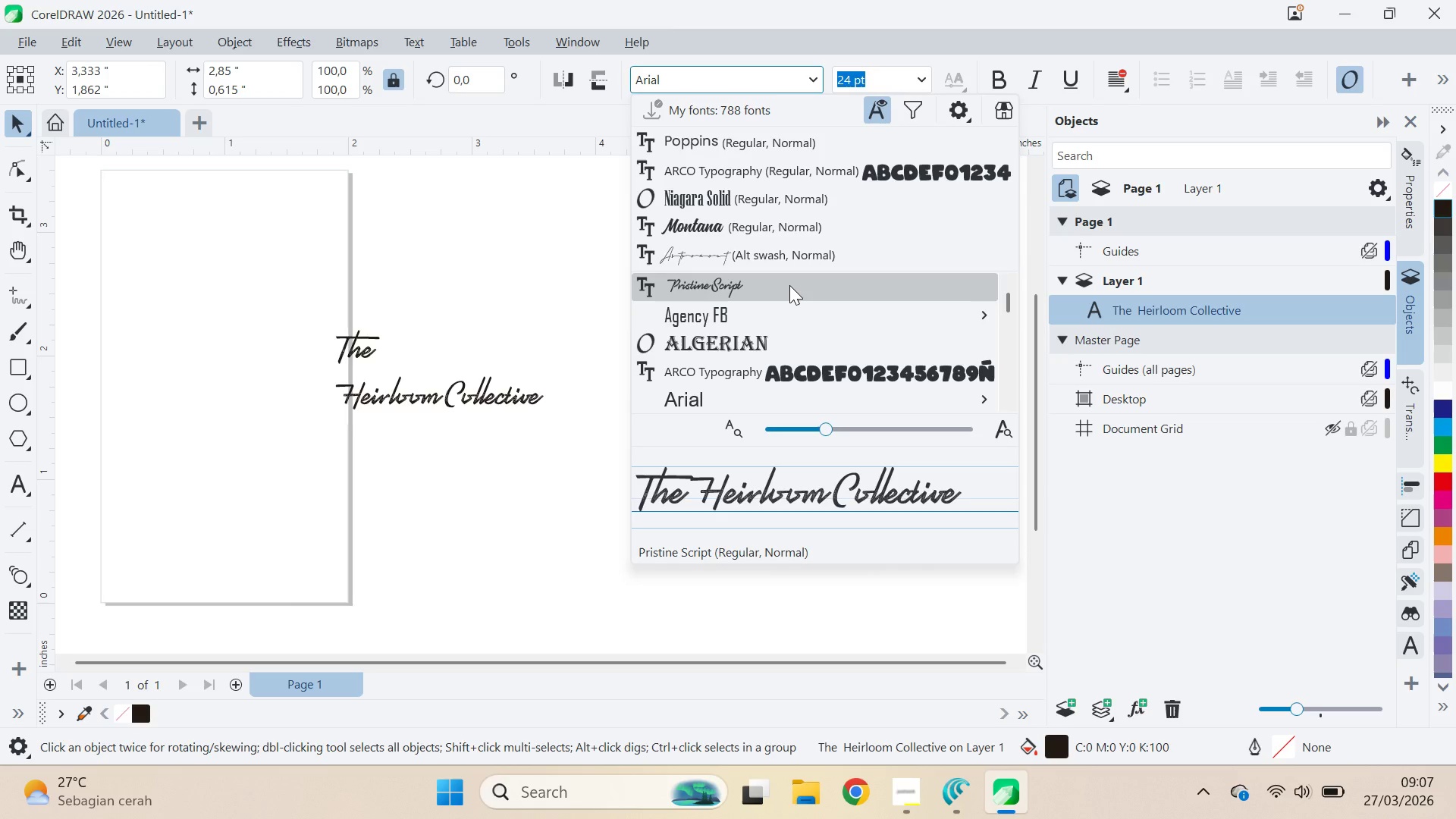 
key(ArrowDown)
 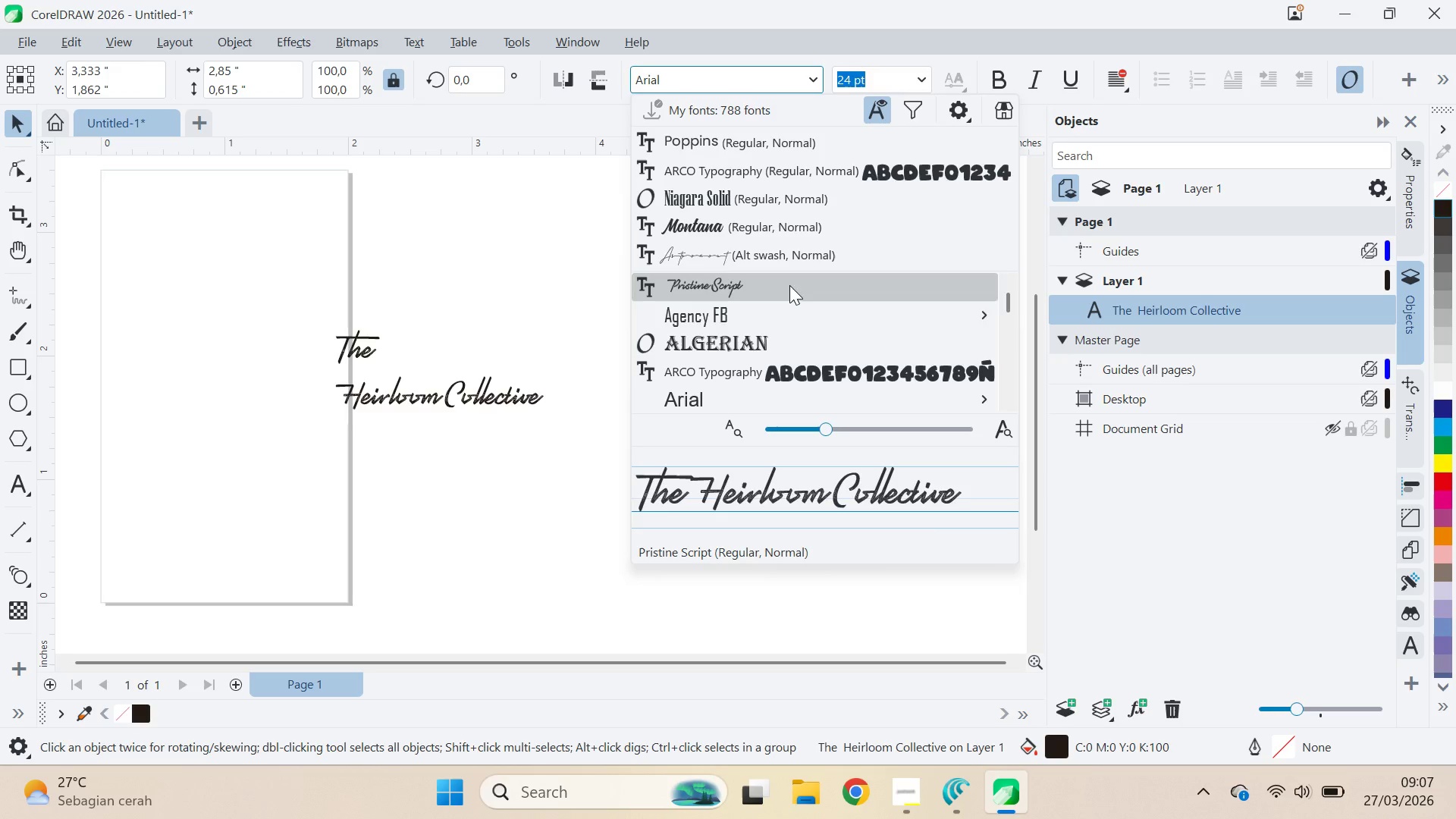 
key(ArrowDown)
 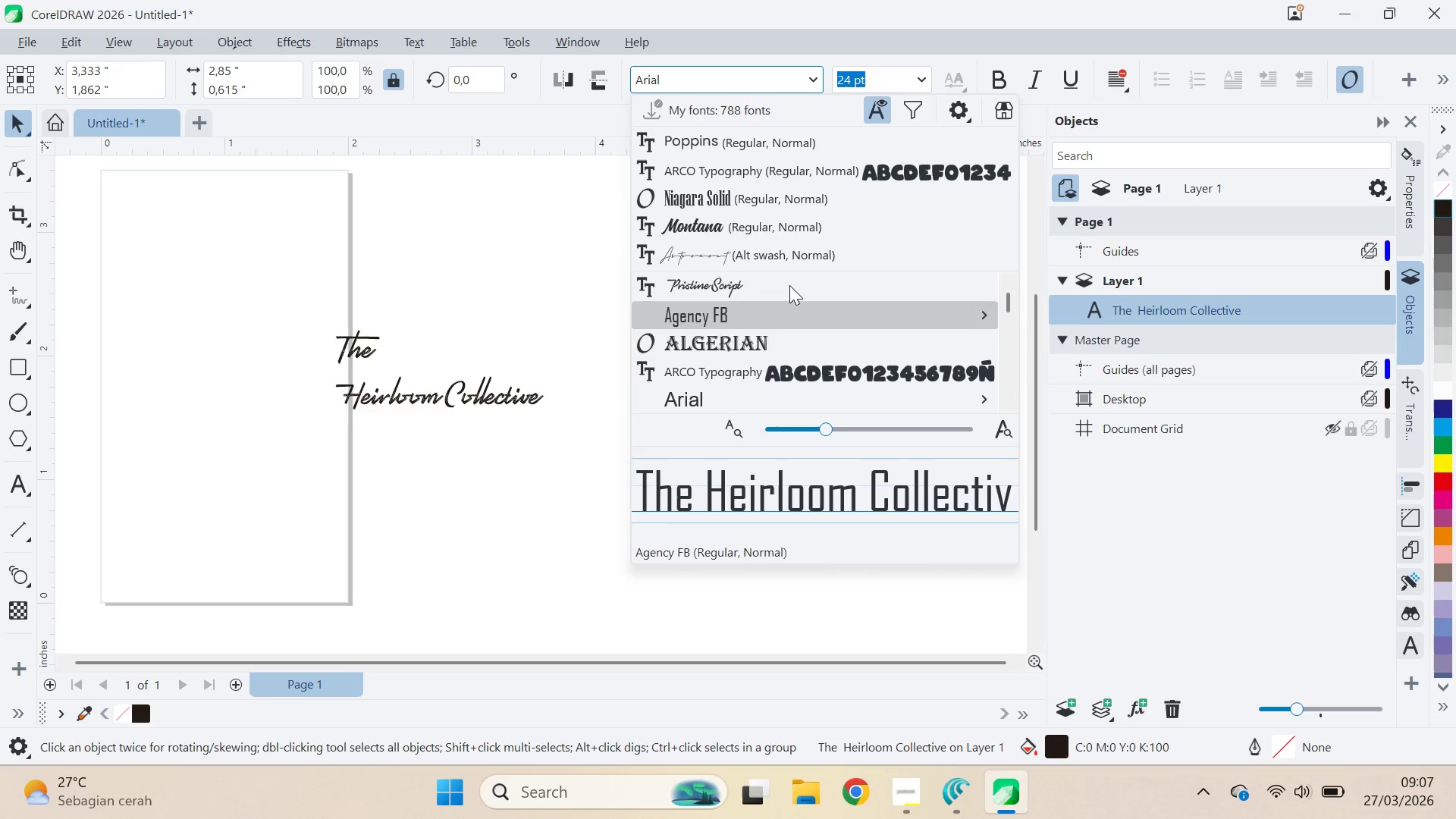 
key(ArrowDown)
 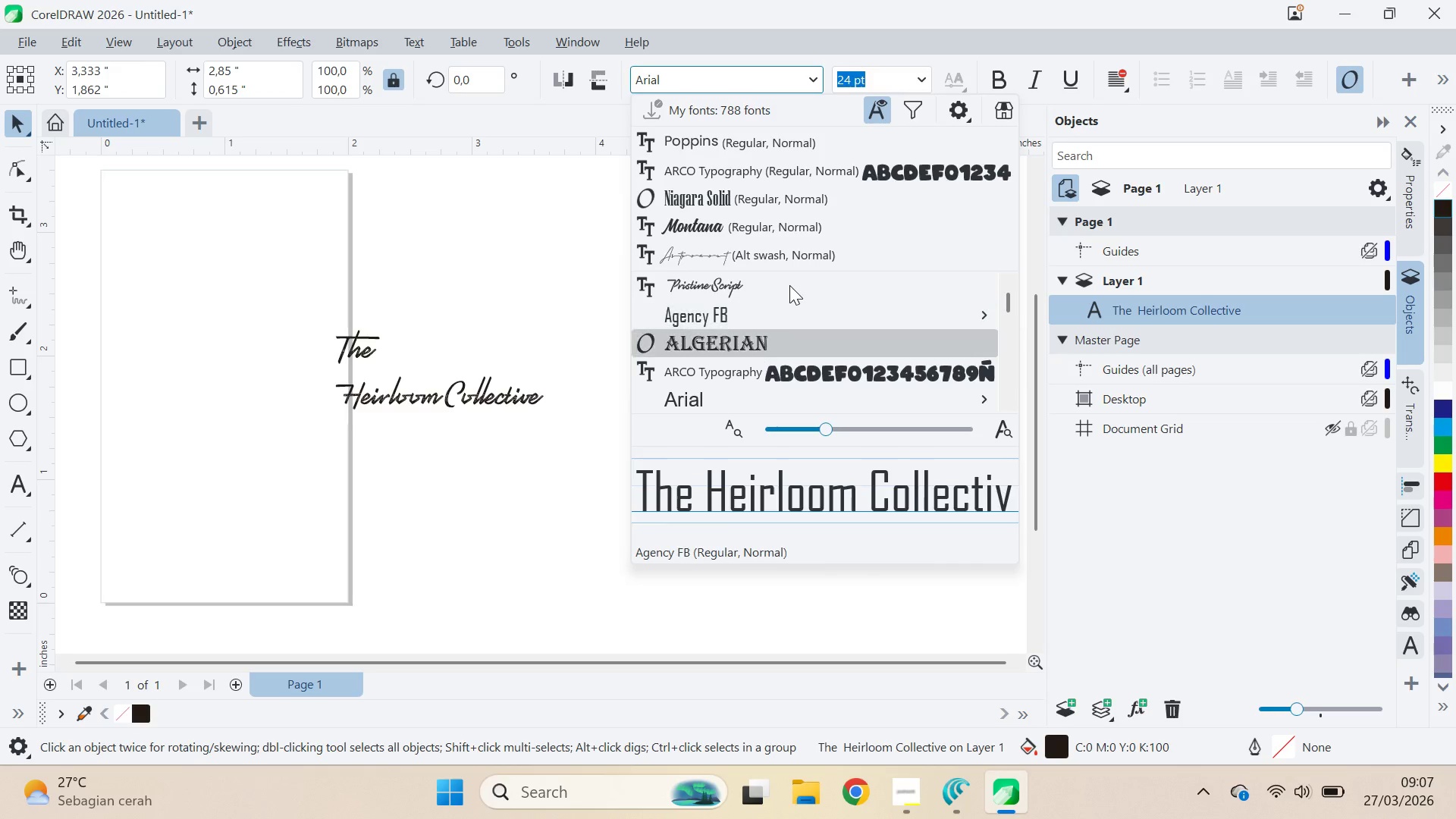 
key(ArrowDown)
 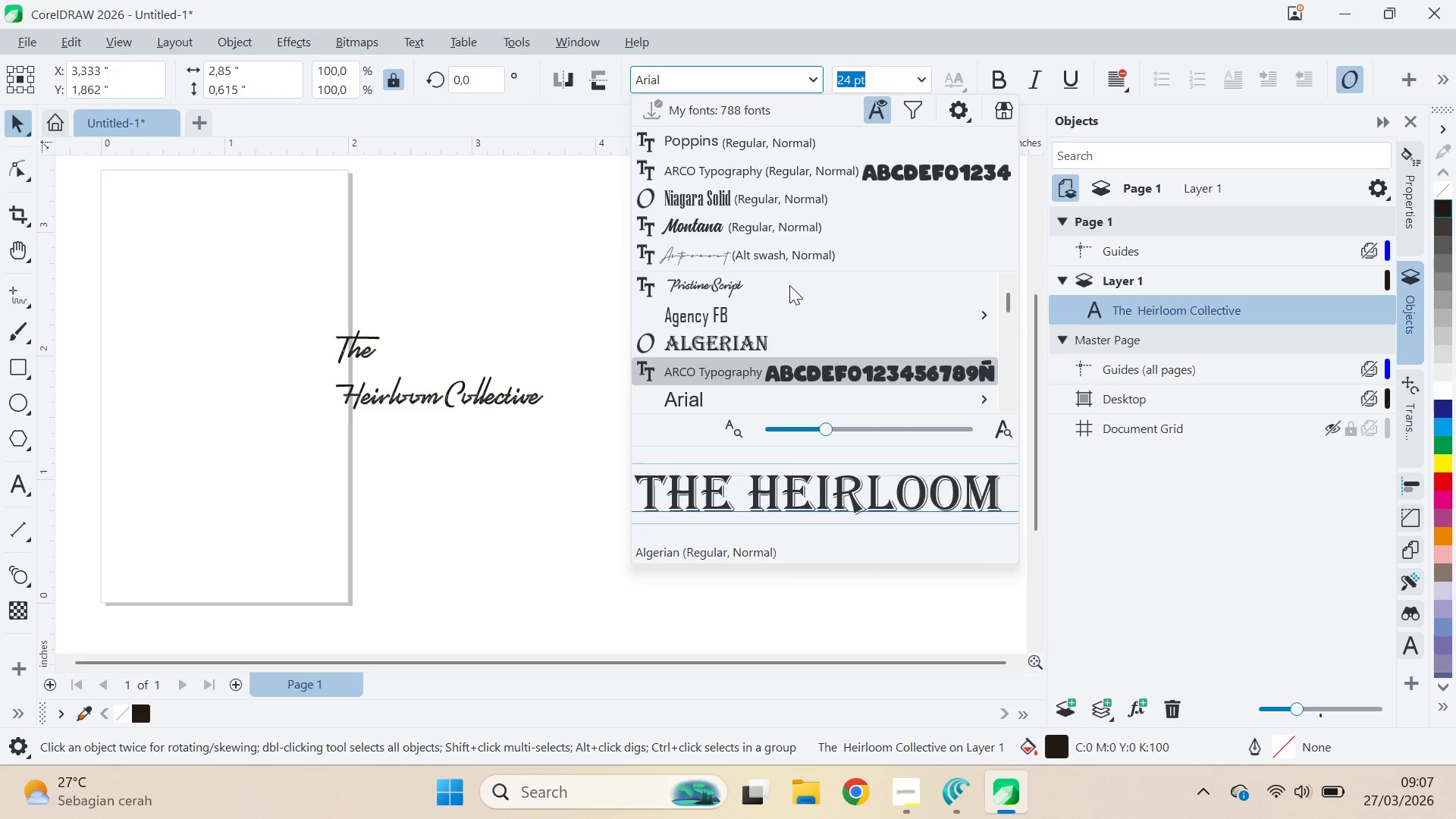 
key(ArrowDown)
 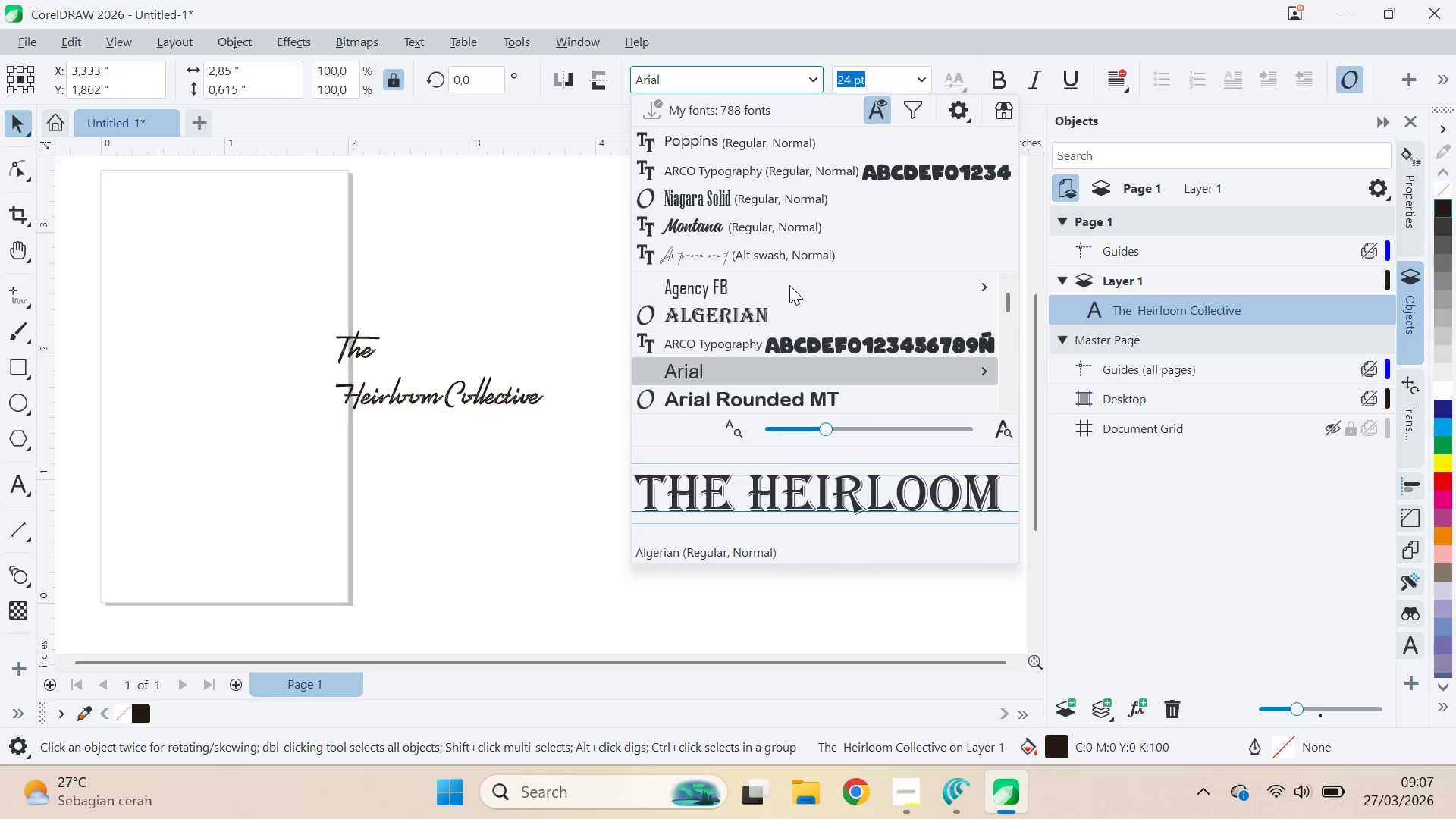 
key(ArrowDown)
 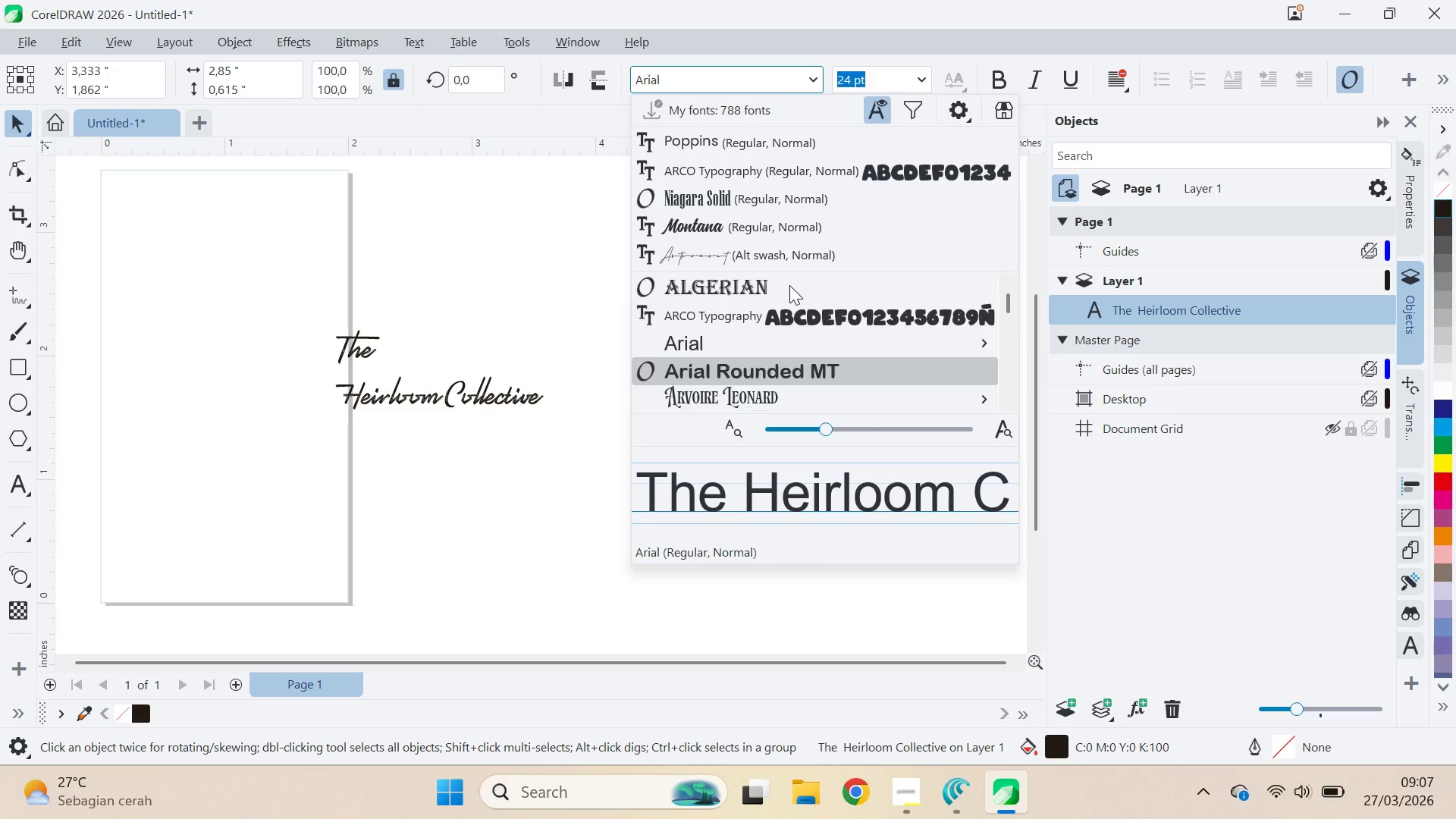 
key(ArrowDown)
 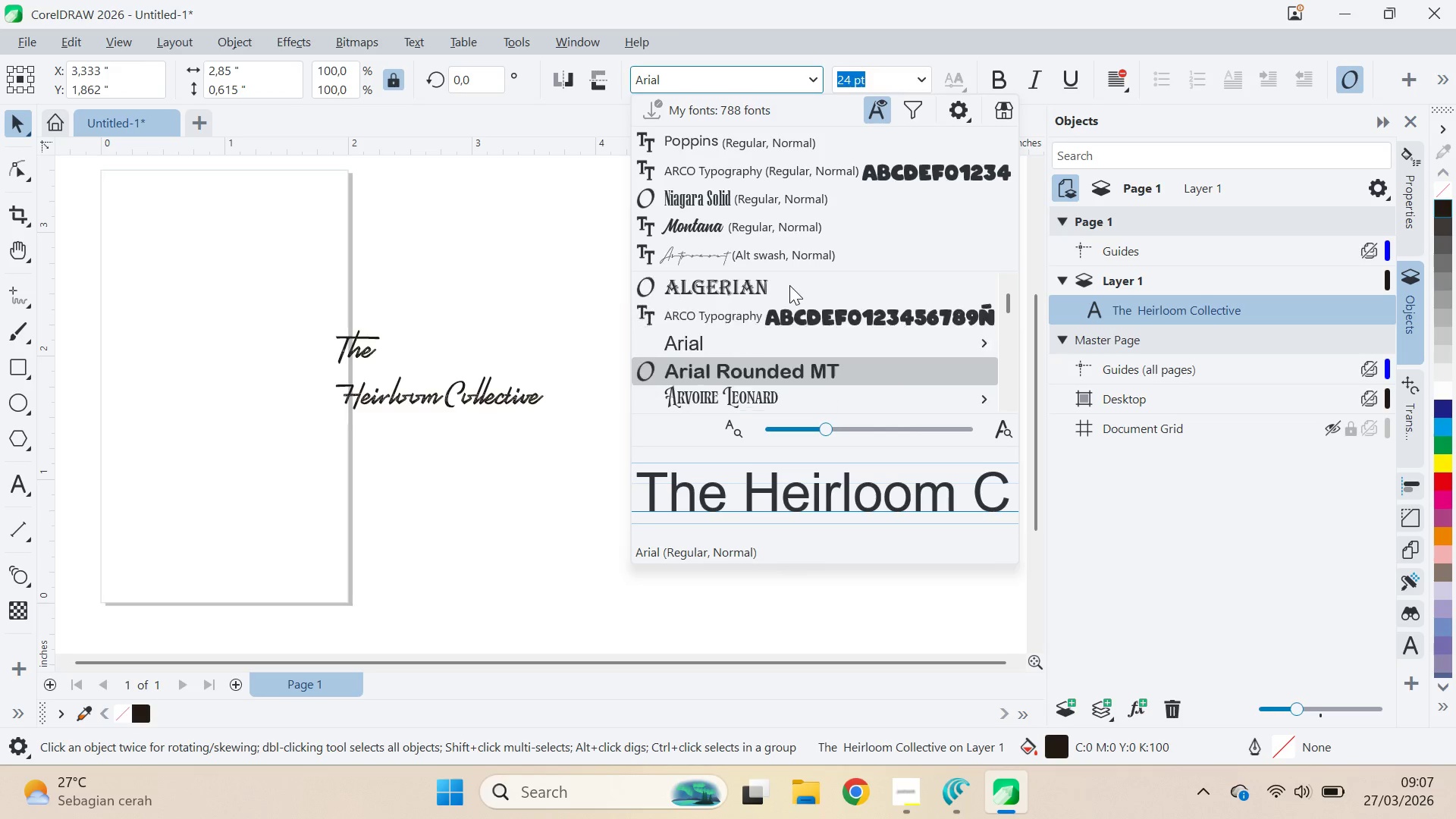 
key(ArrowDown)
 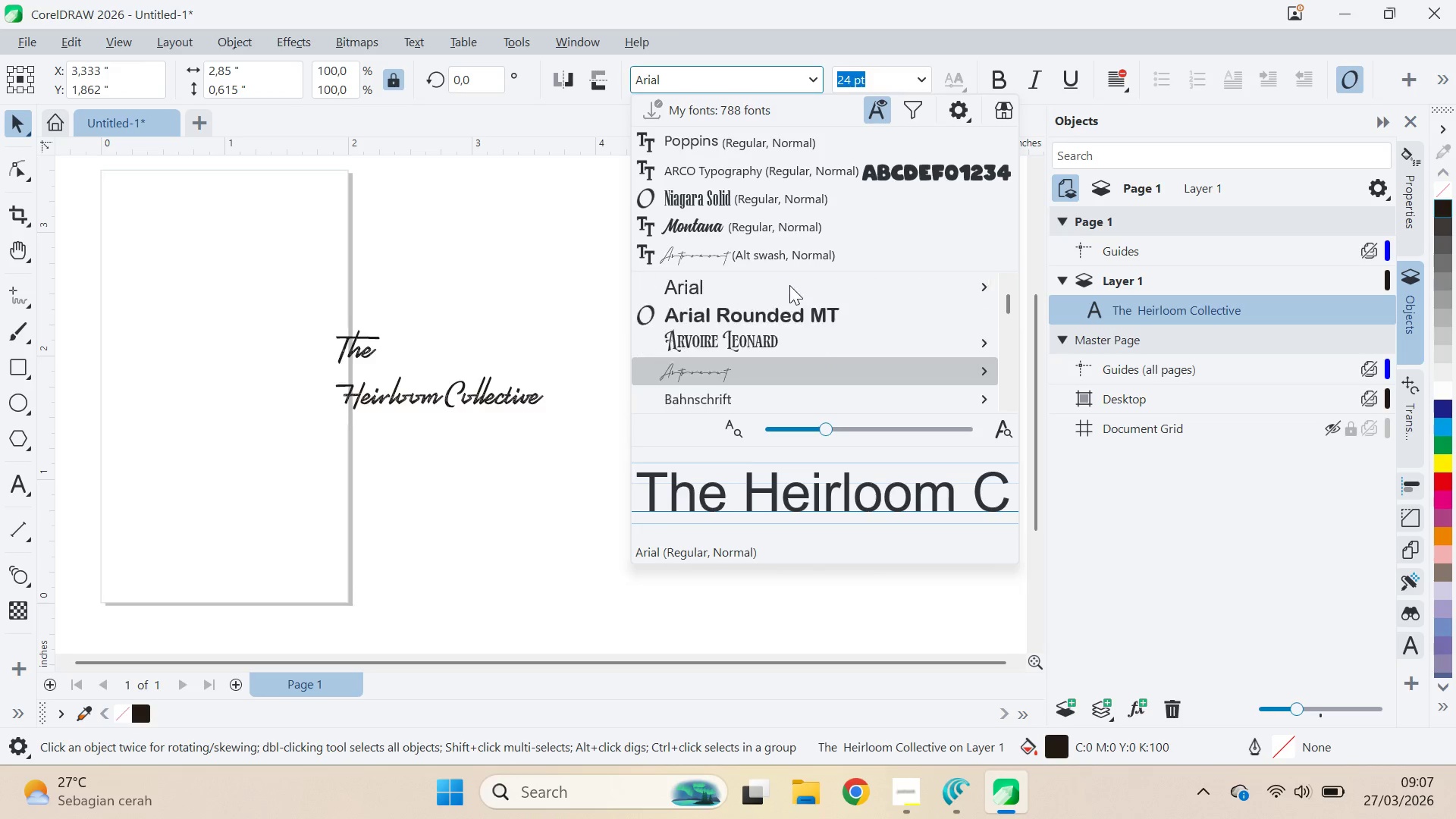 
key(ArrowDown)
 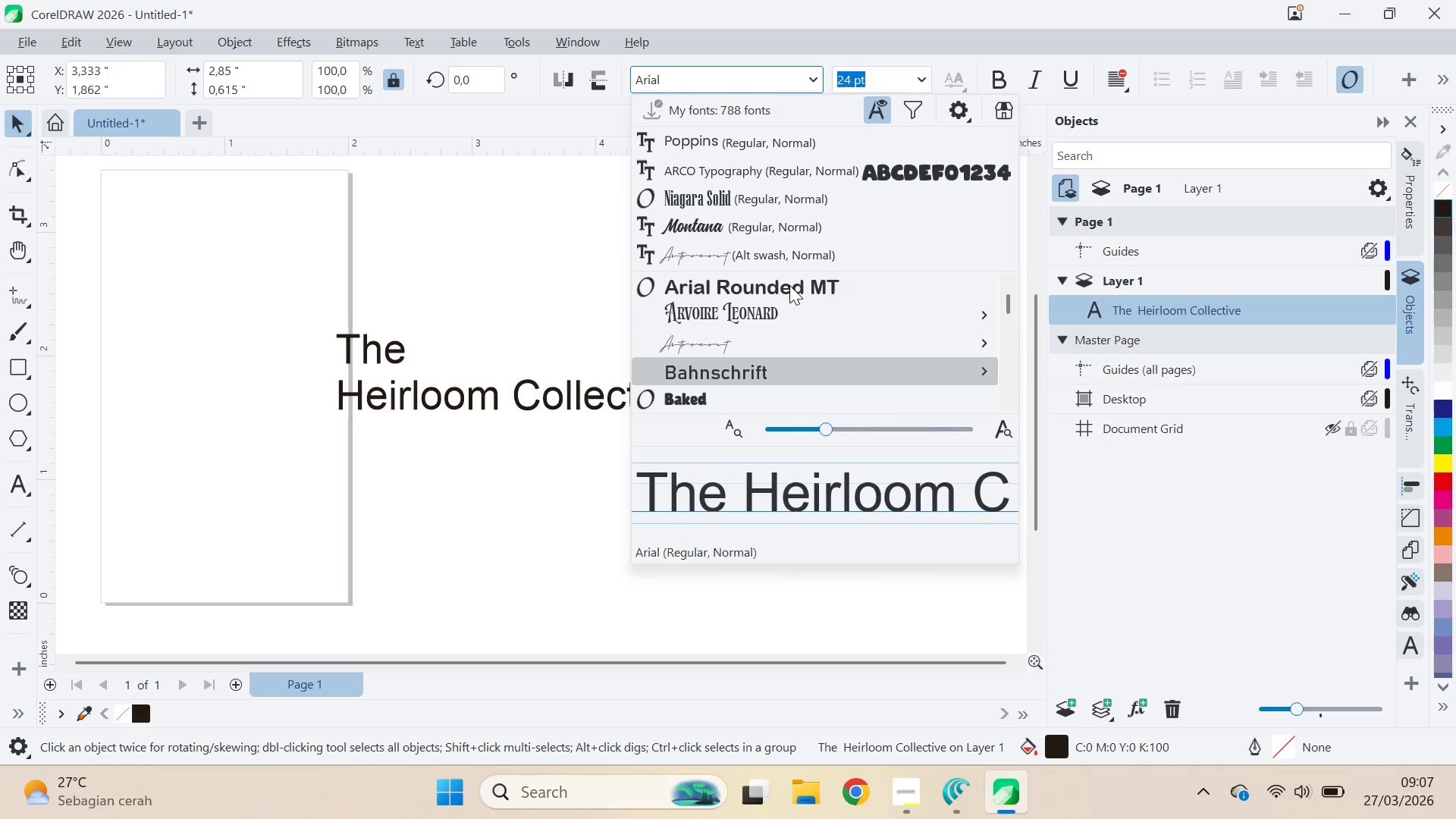 
key(ArrowDown)
 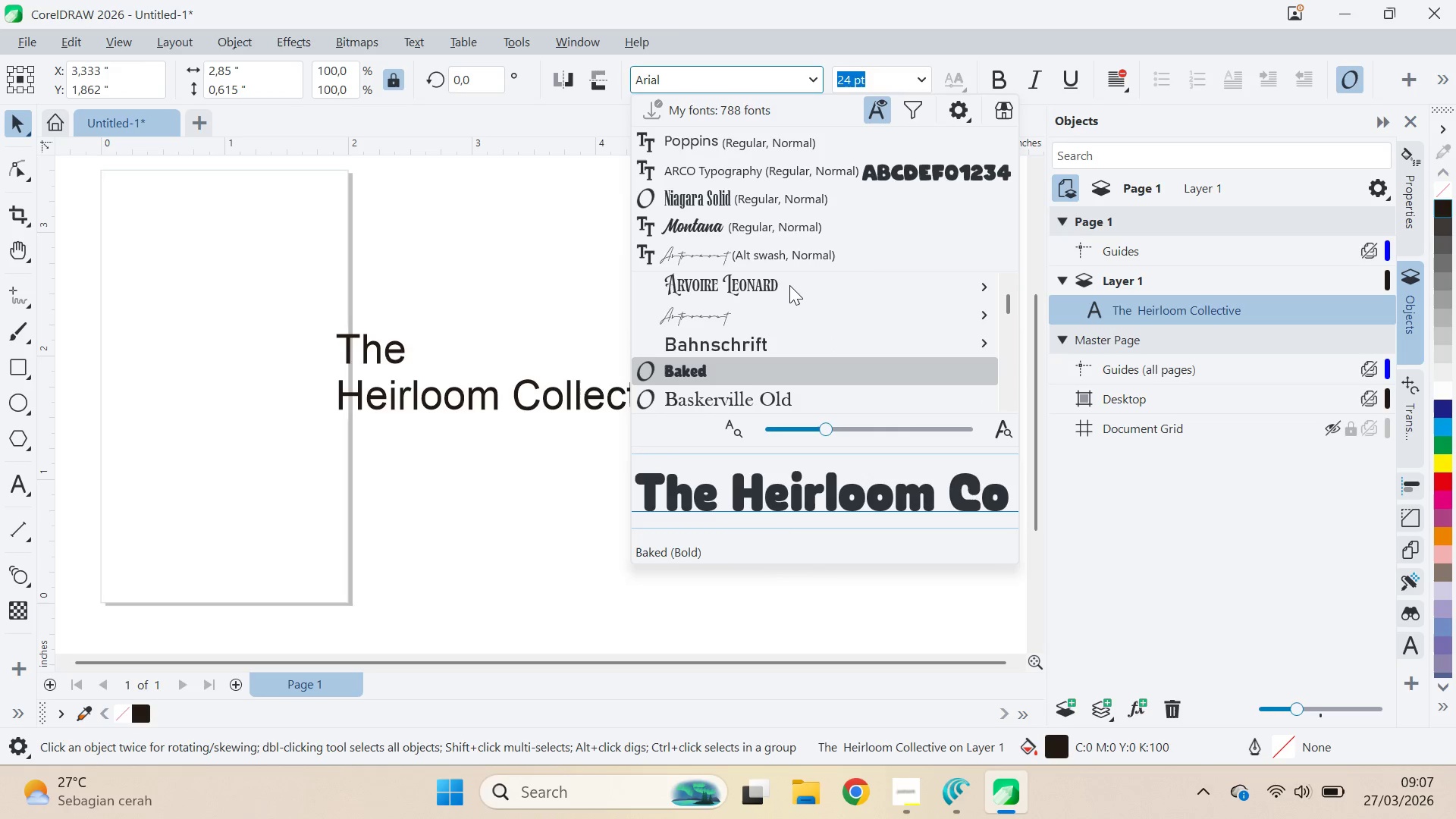 
key(ArrowDown)
 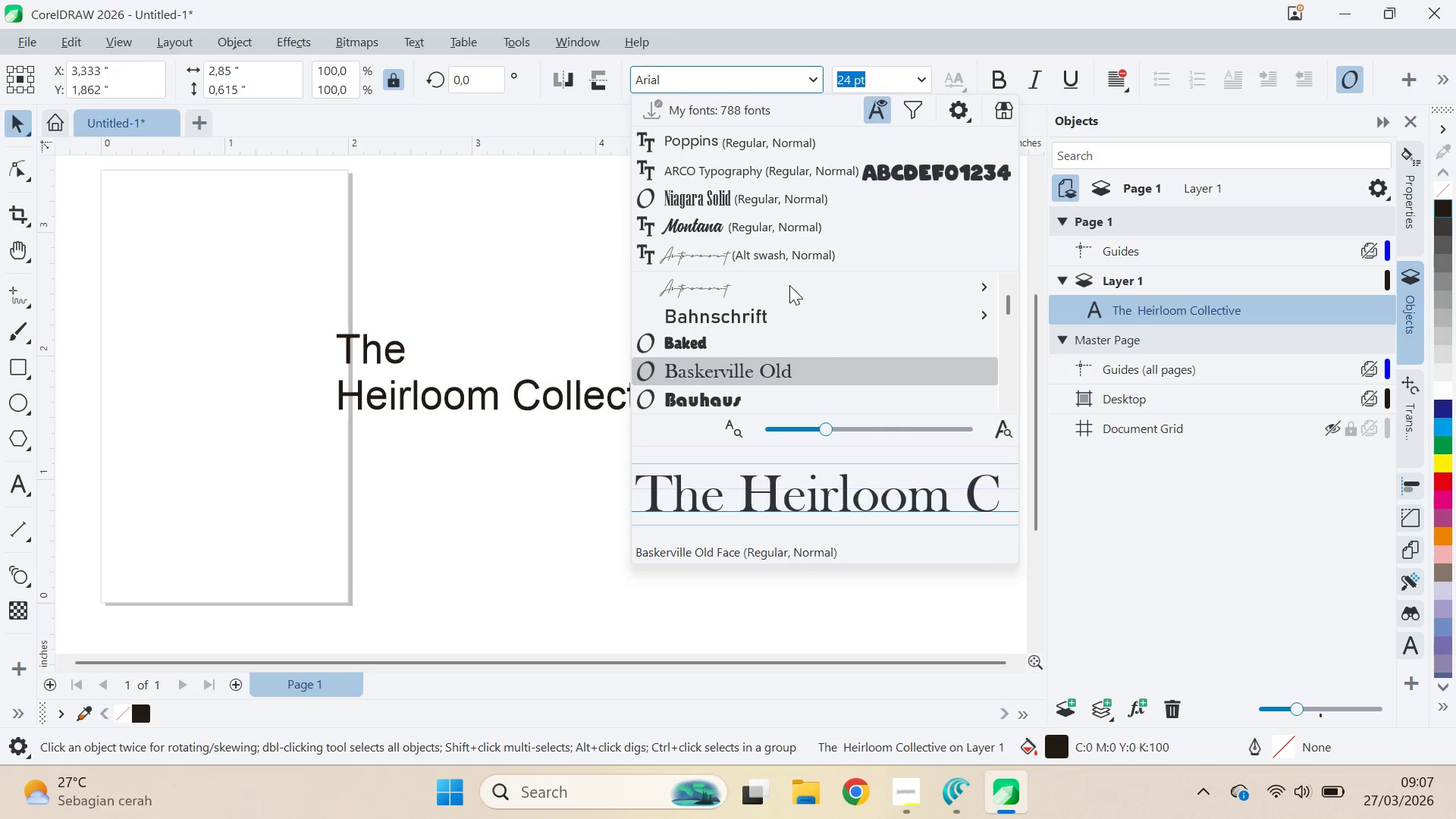 
key(ArrowUp)
 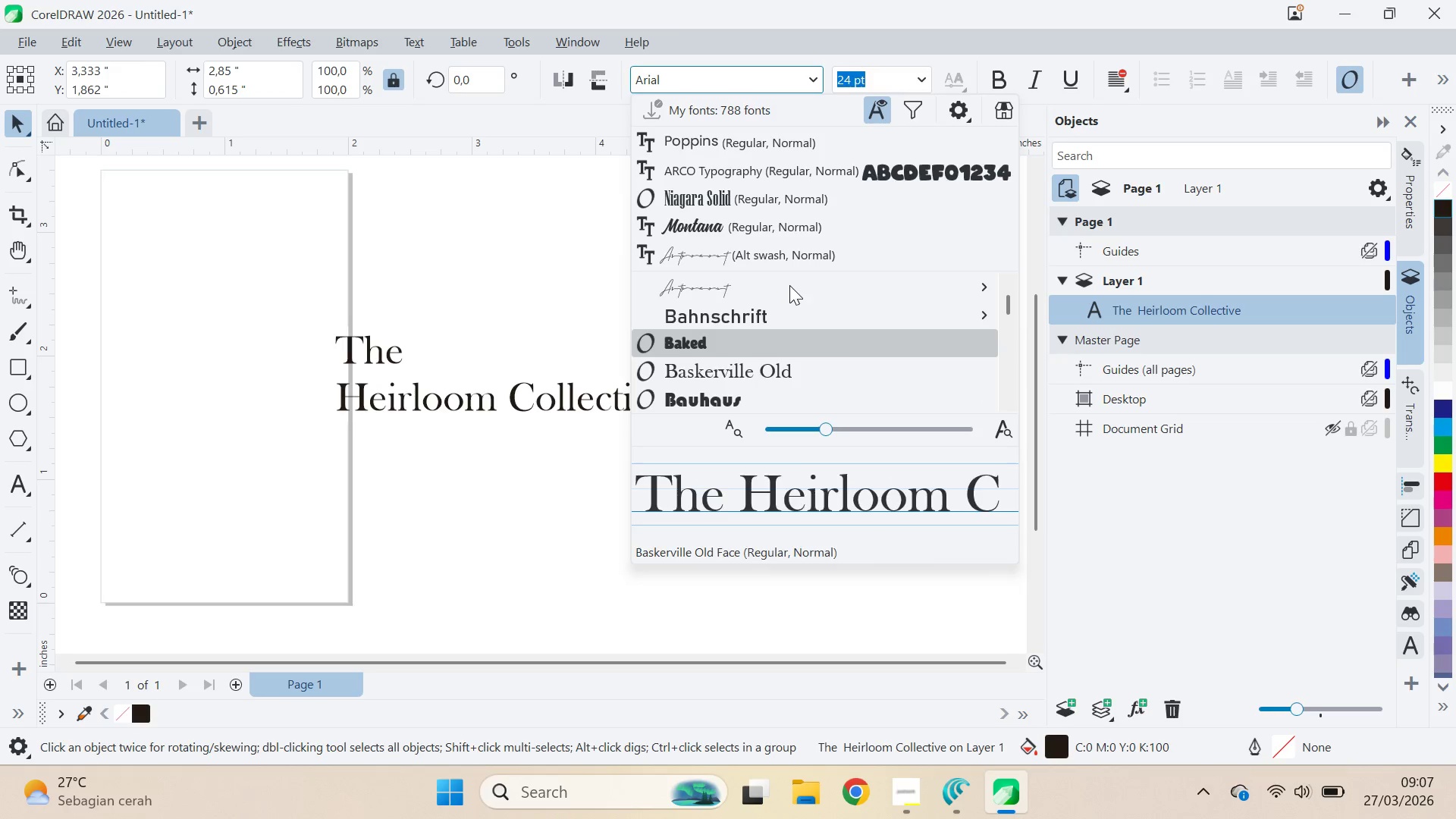 
key(ArrowUp)
 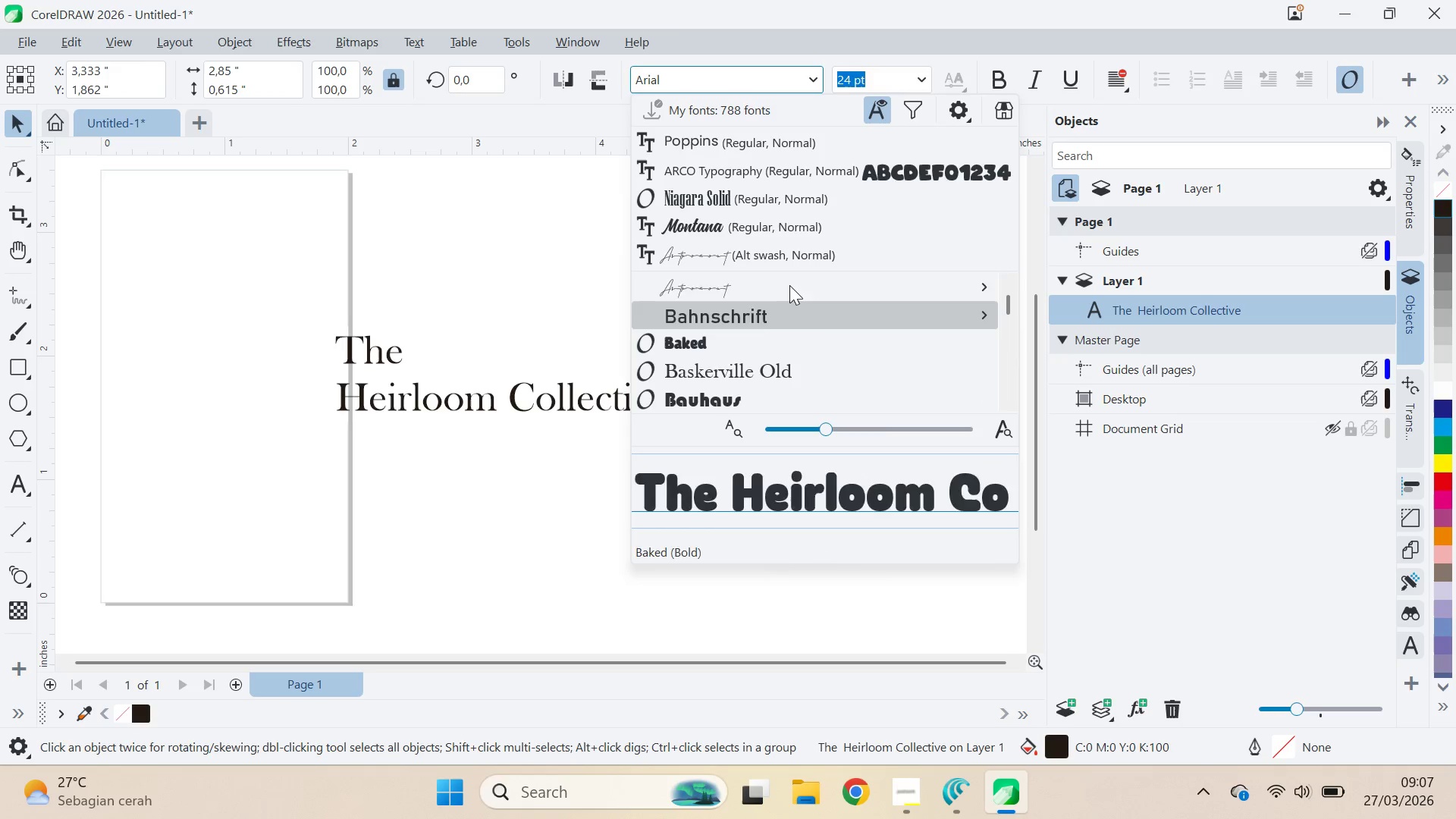 
key(ArrowUp)
 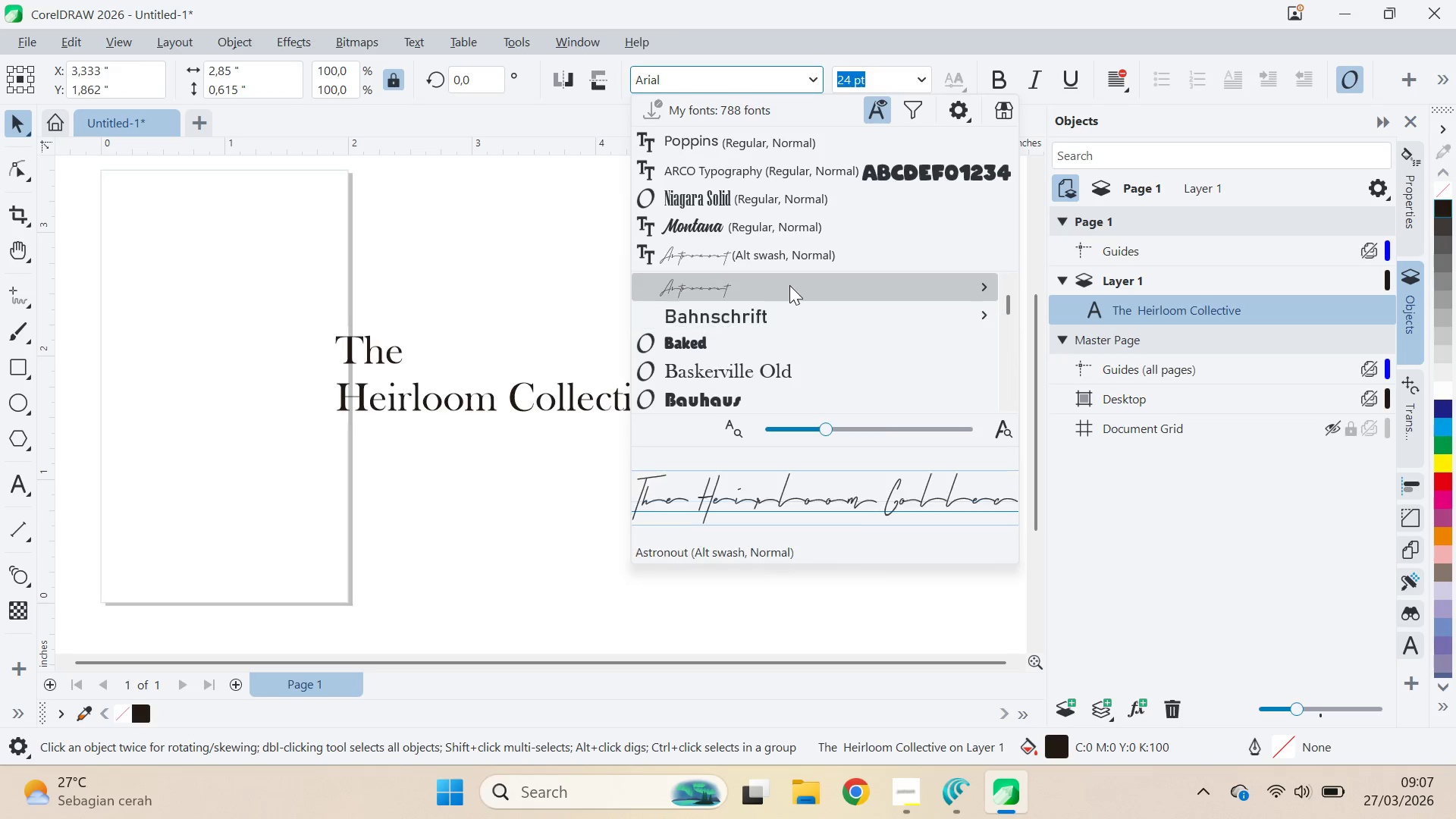 
key(ArrowUp)
 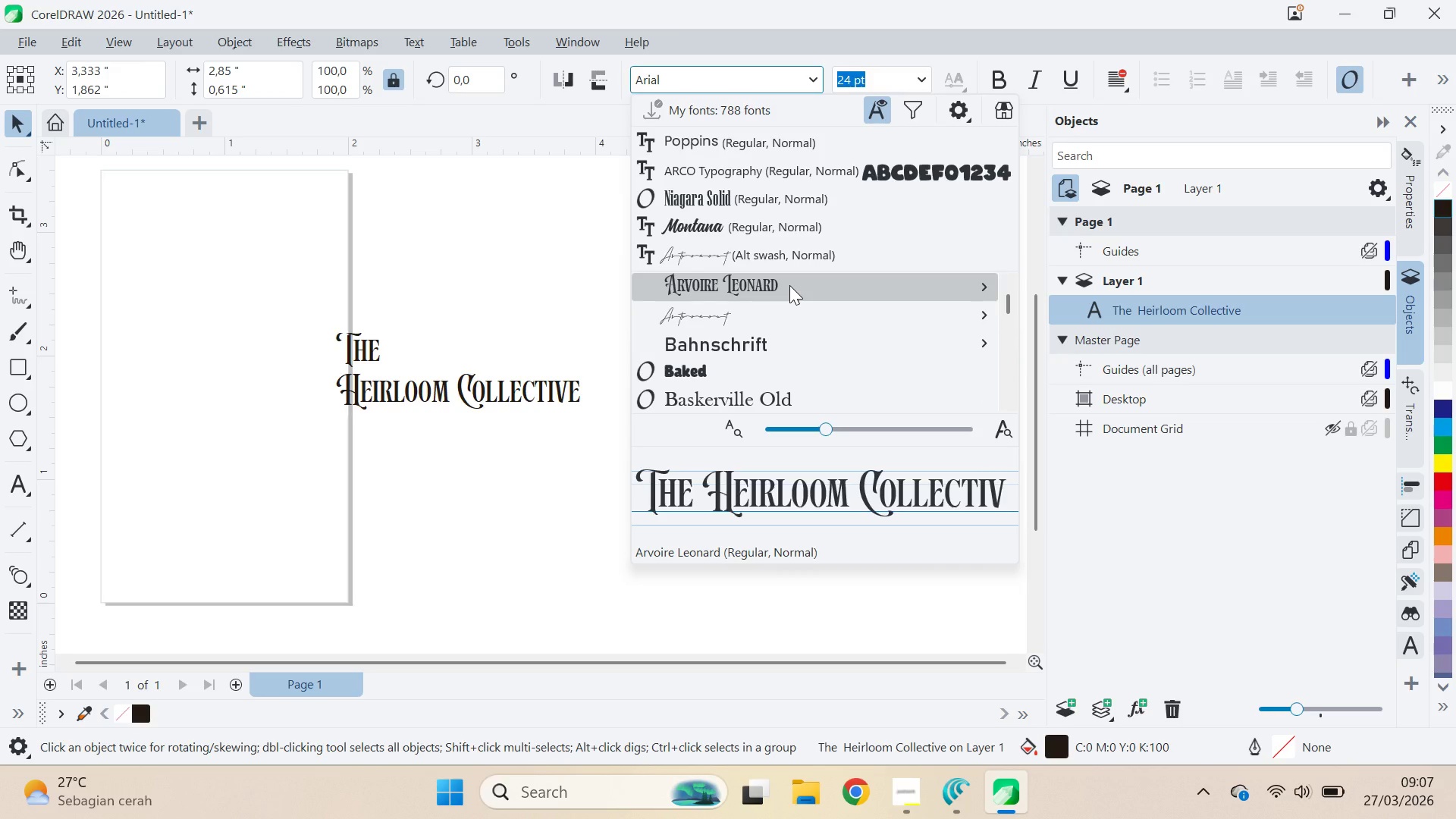 
key(ArrowDown)
 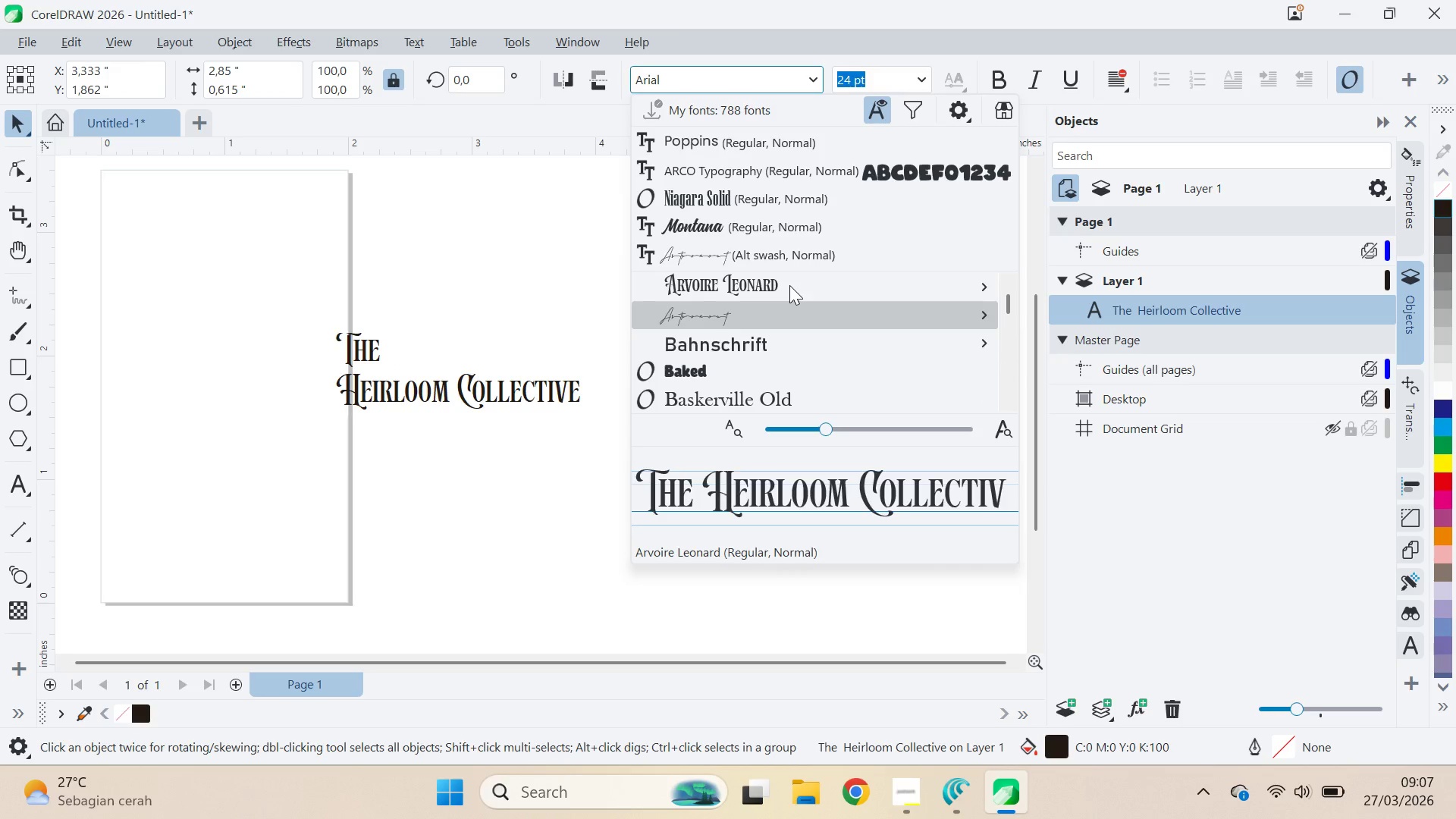 
key(ArrowDown)
 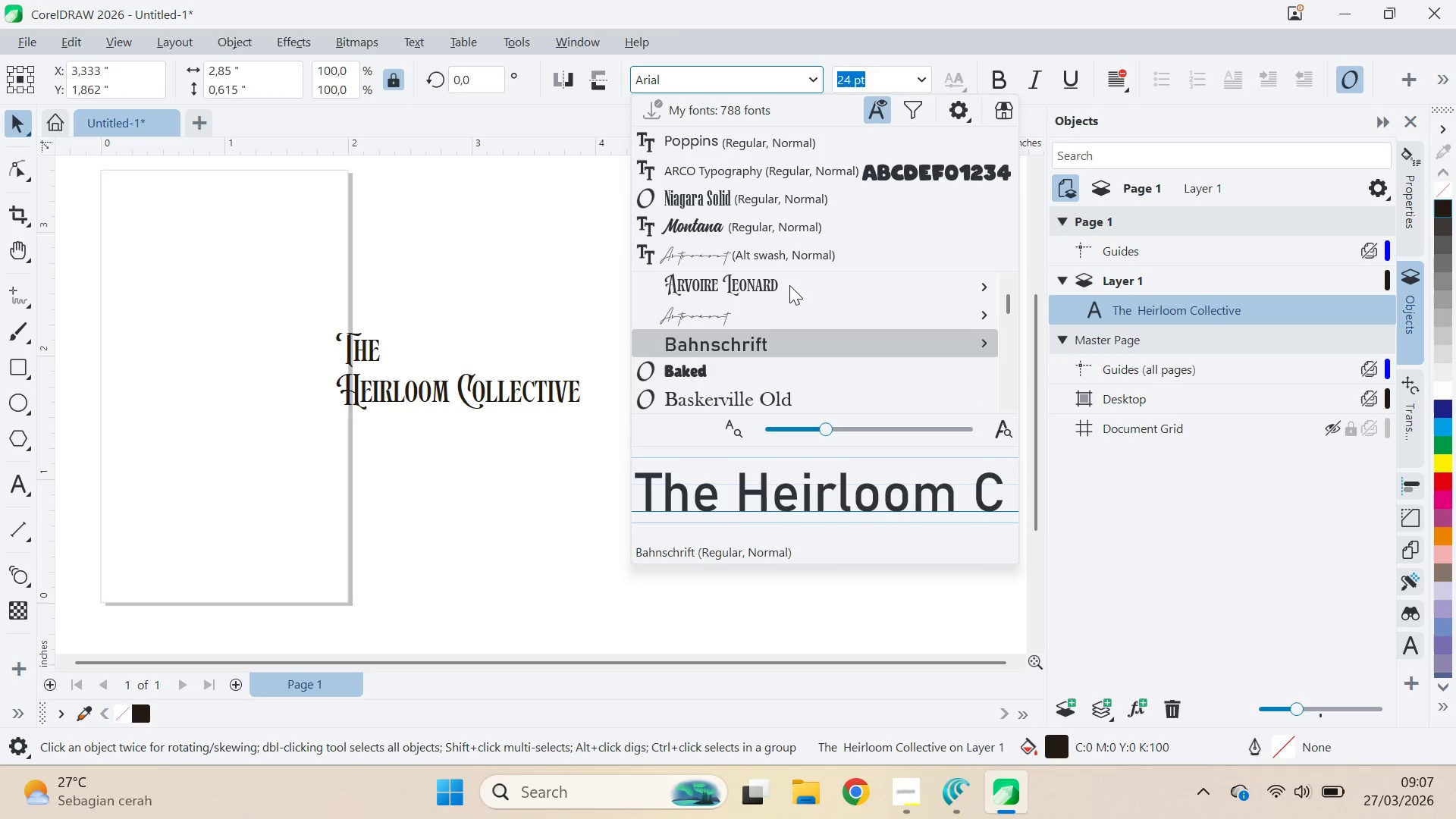 
key(ArrowDown)
 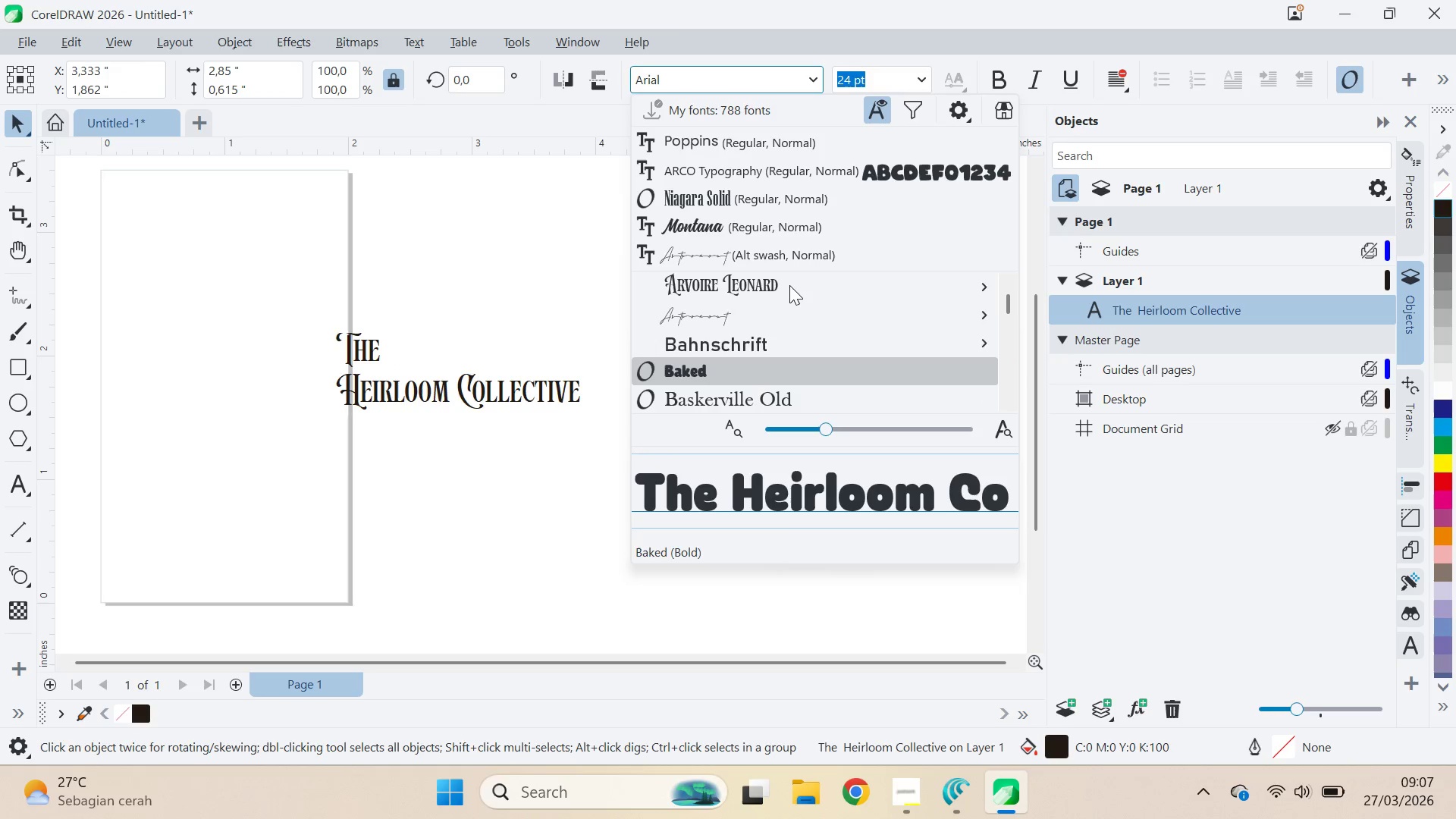 
key(ArrowDown)
 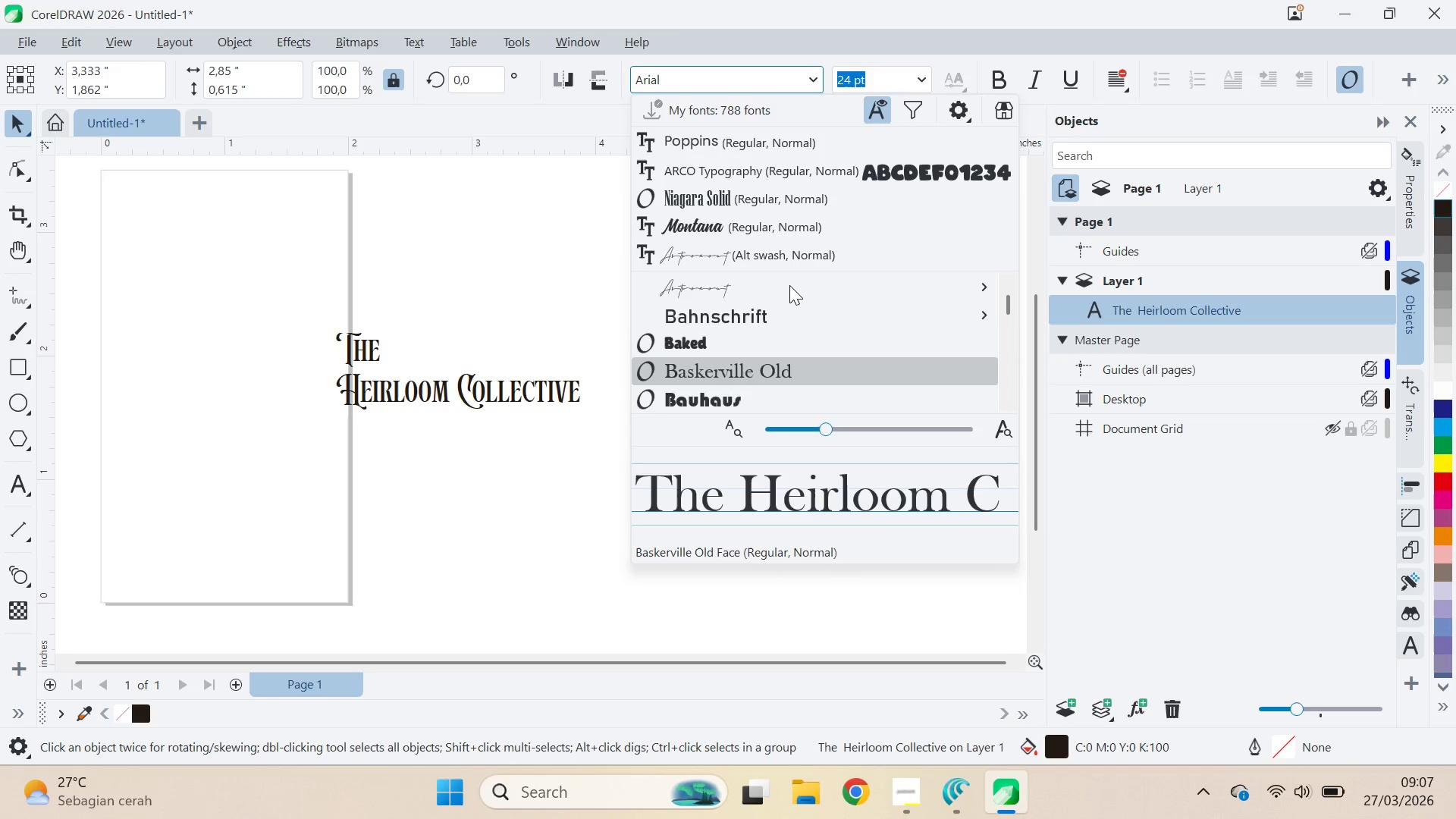 
key(ArrowDown)
 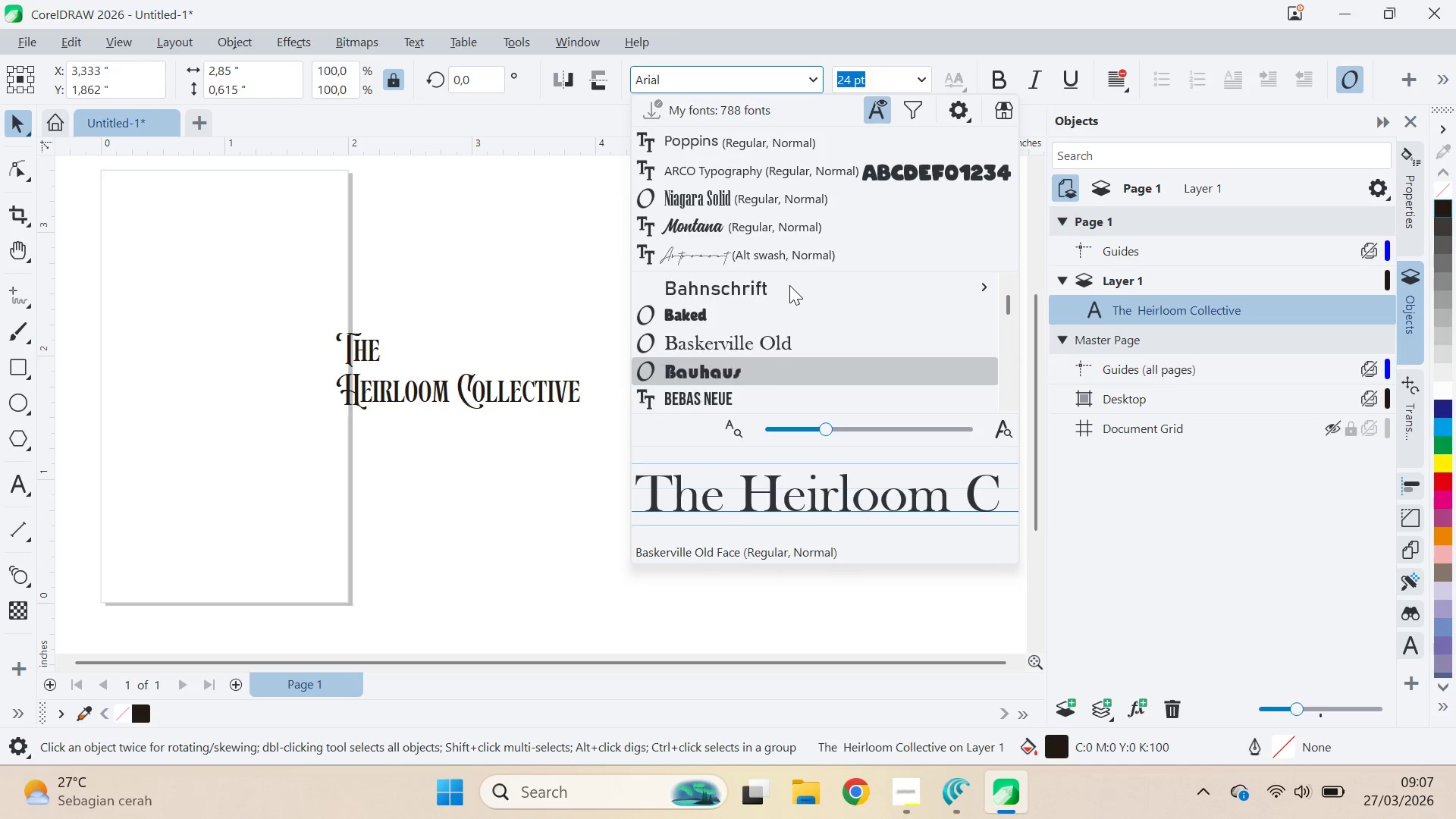 
key(ArrowDown)
 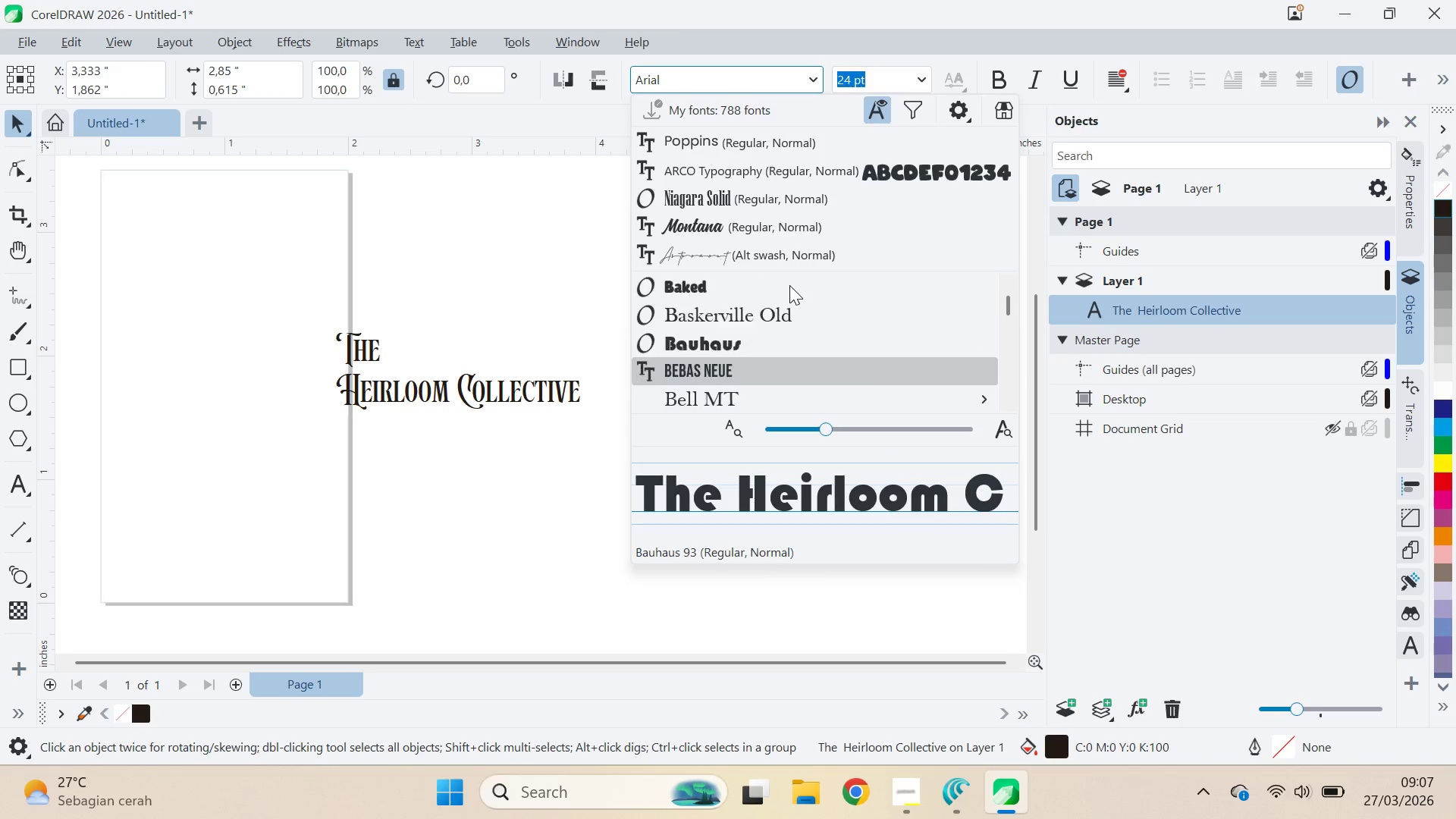 
key(ArrowDown)
 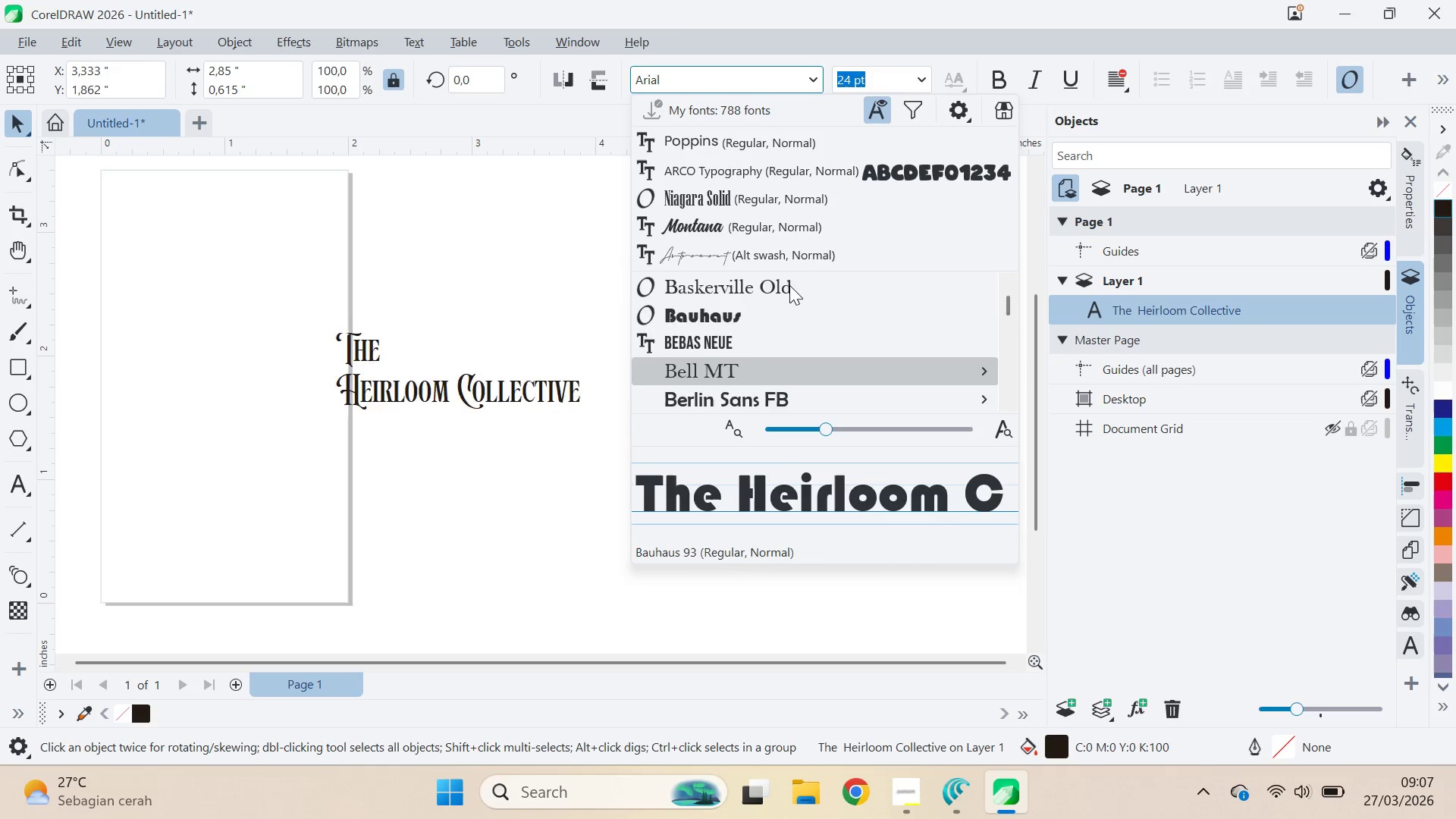 
key(ArrowDown)
 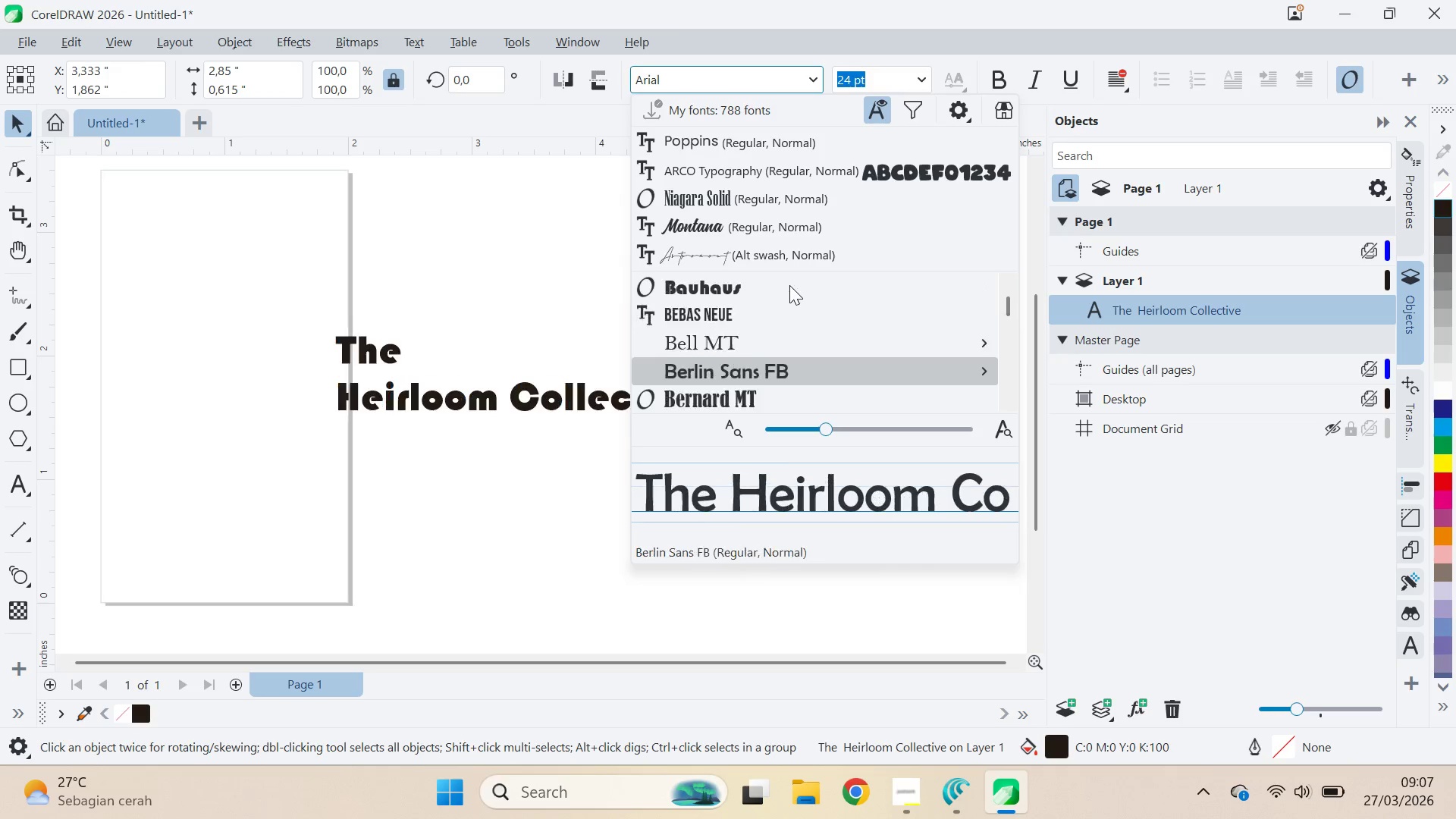 
key(ArrowDown)
 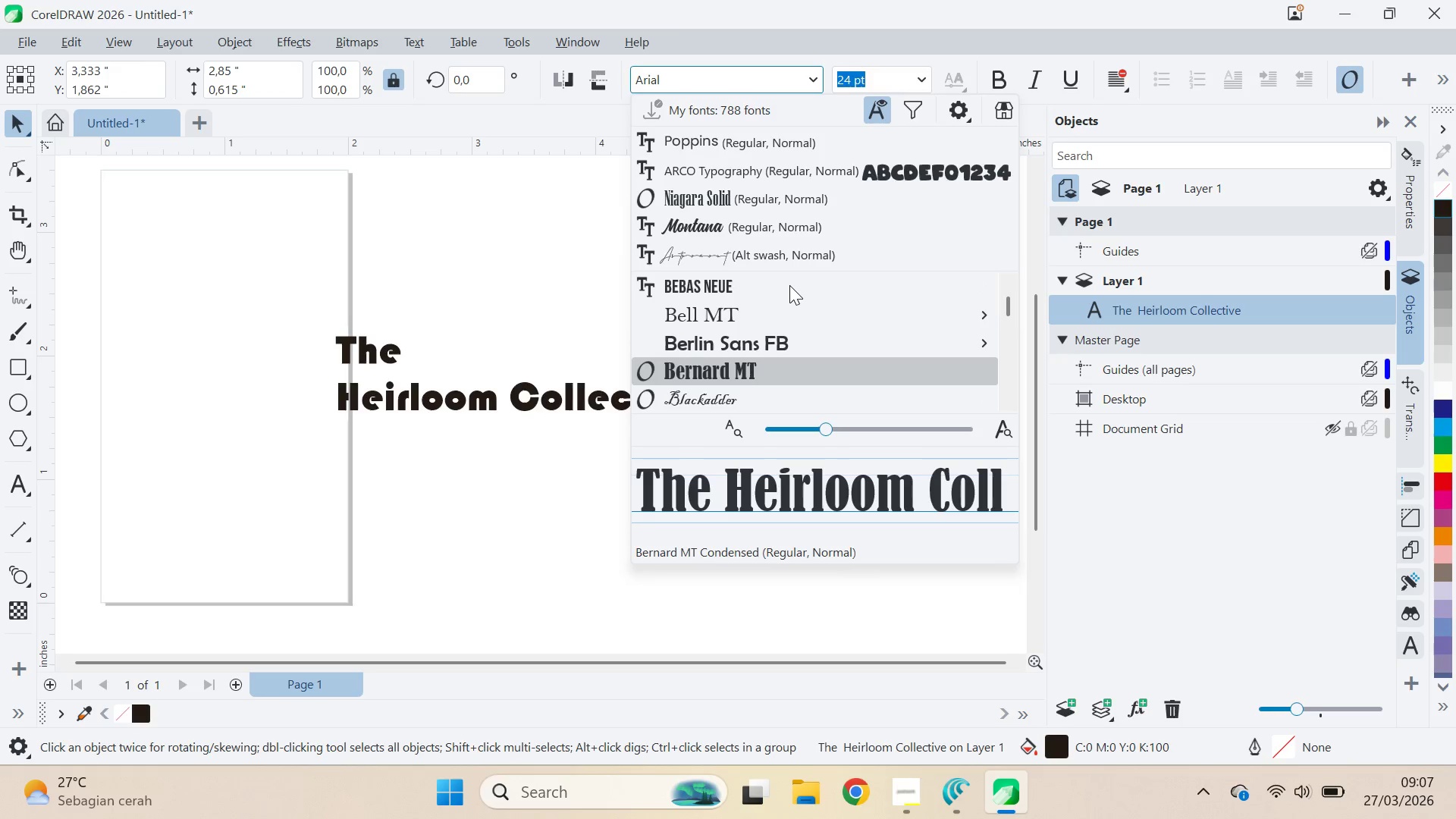 
key(ArrowDown)
 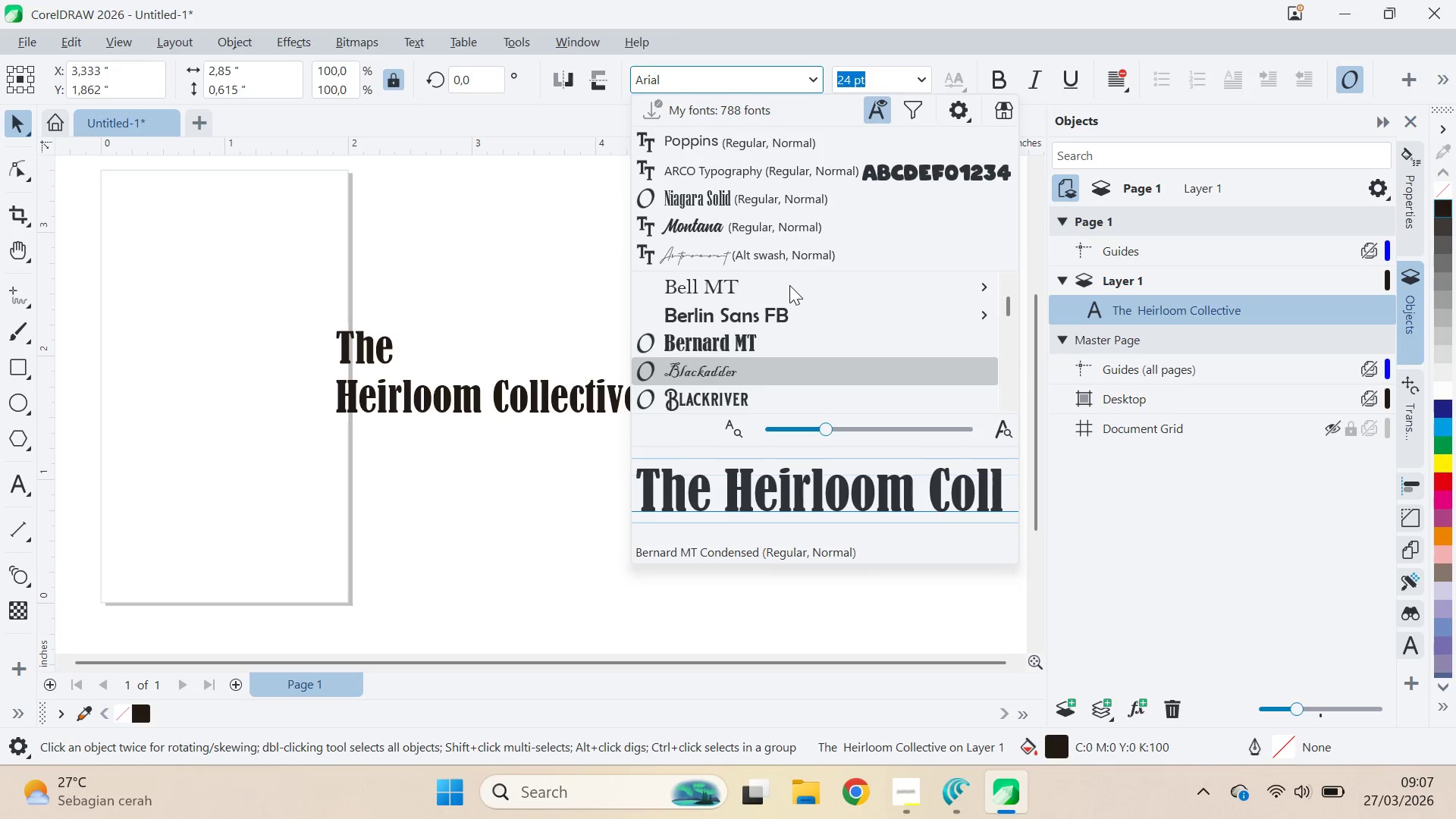 
key(ArrowDown)
 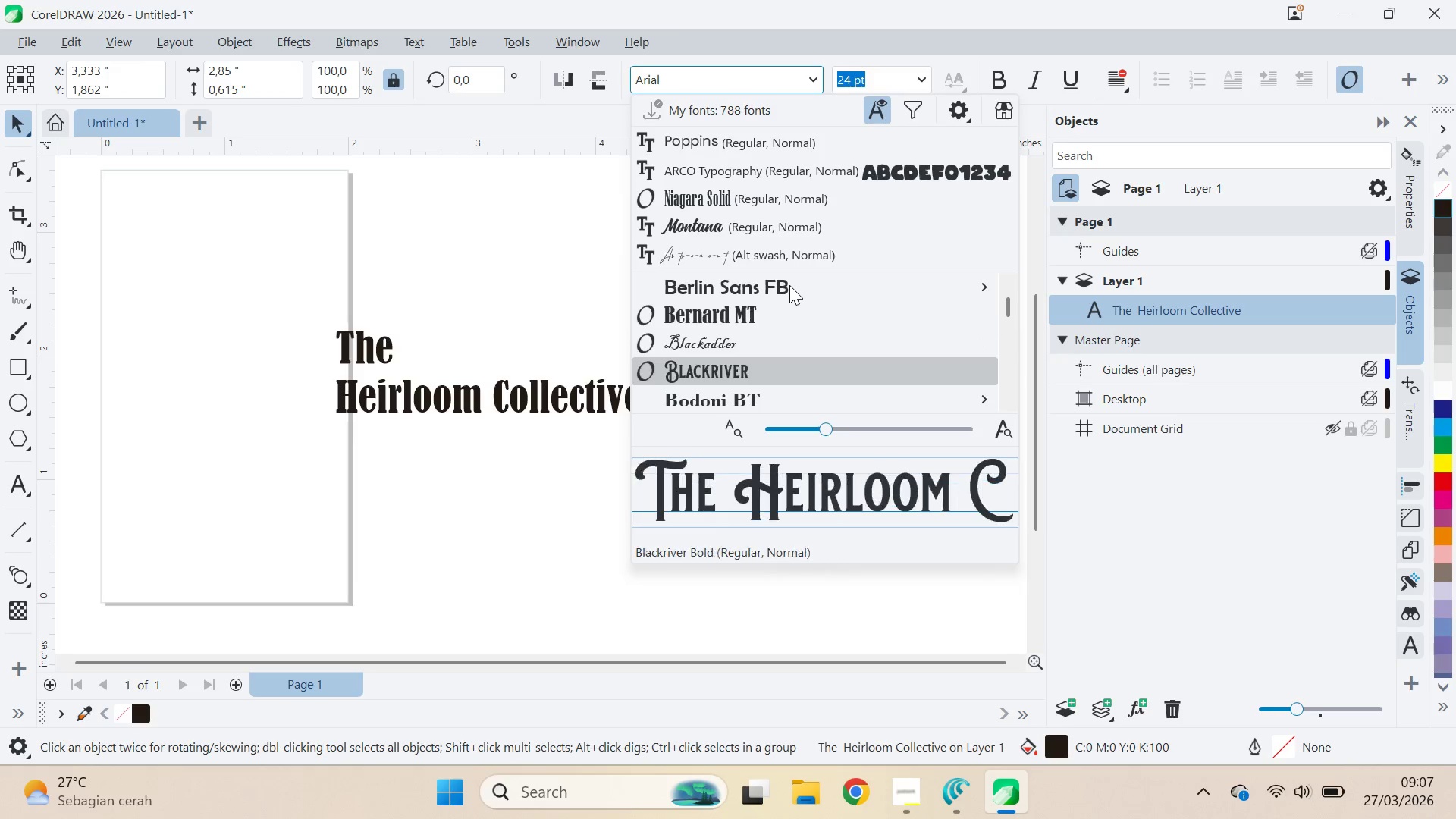 
key(ArrowDown)
 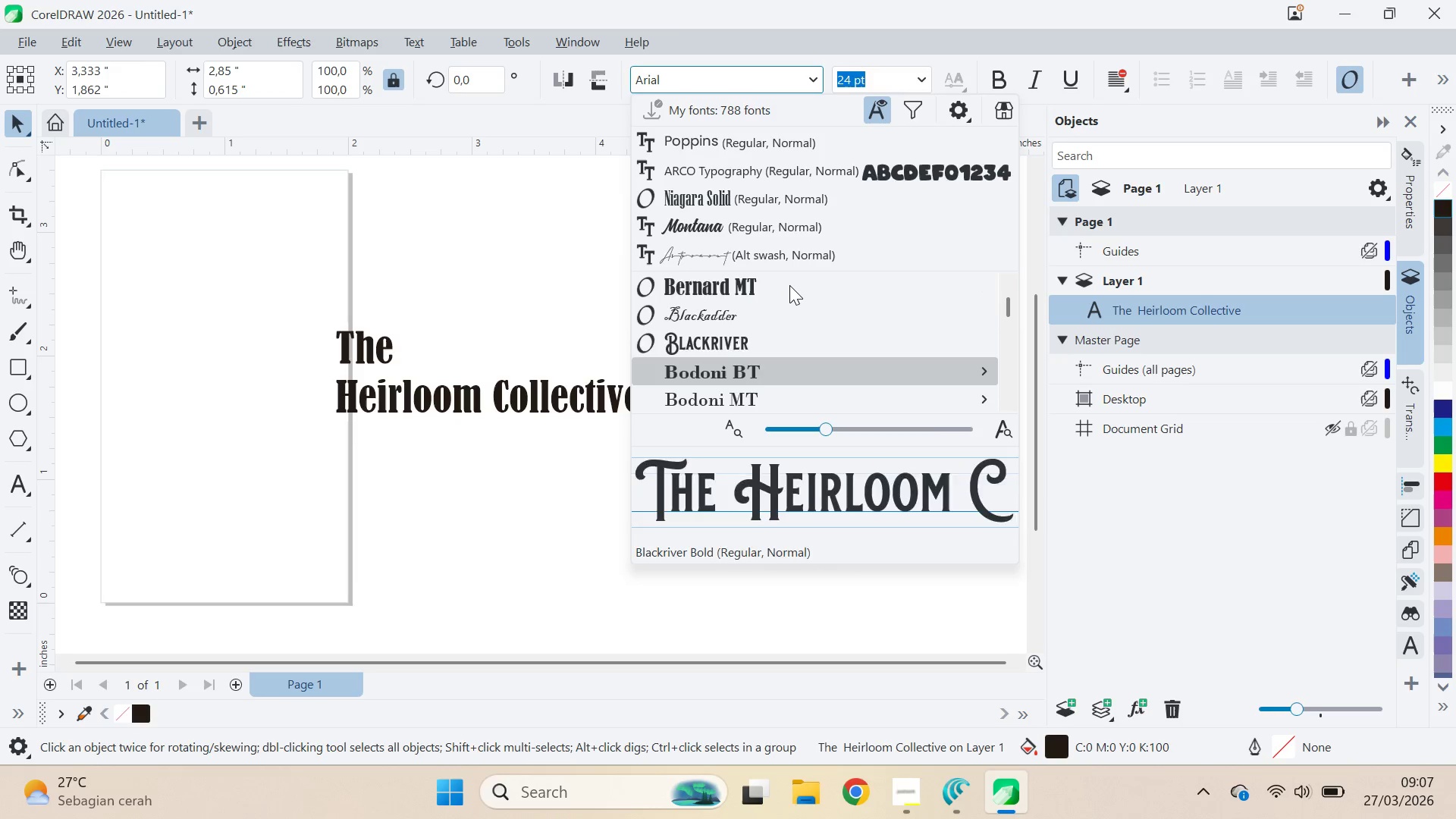 
key(ArrowDown)
 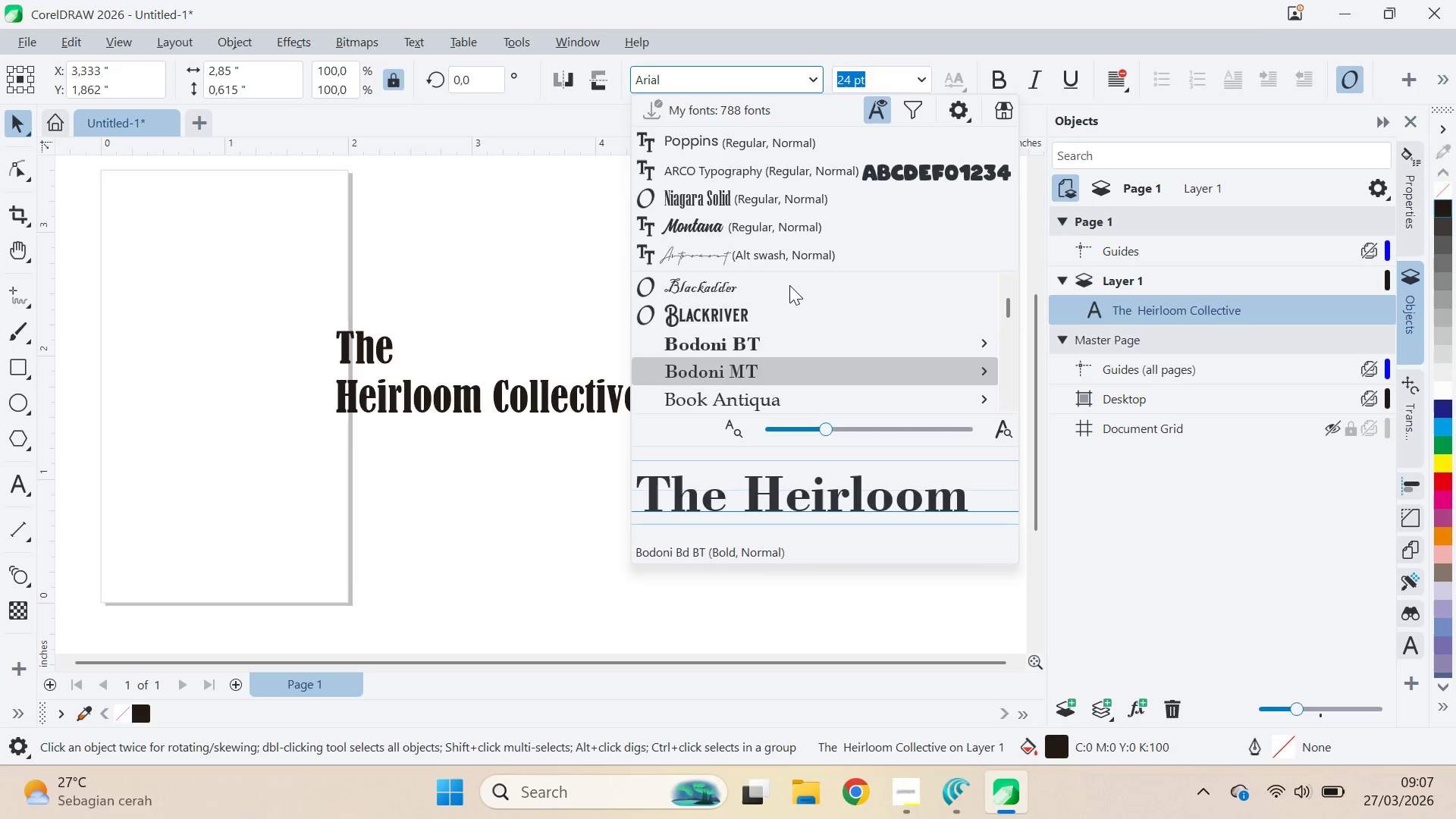 
key(ArrowDown)
 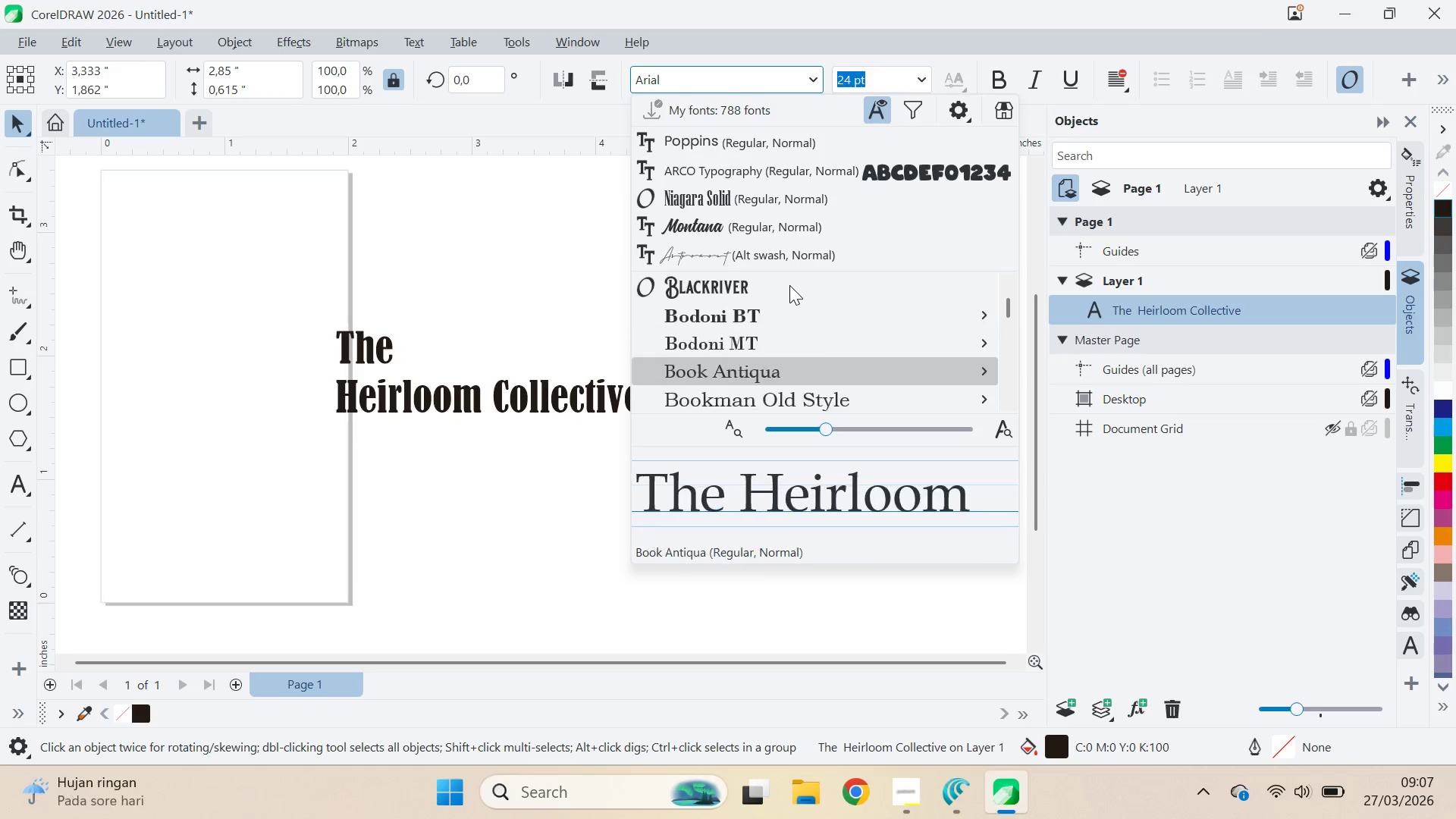 
key(ArrowDown)
 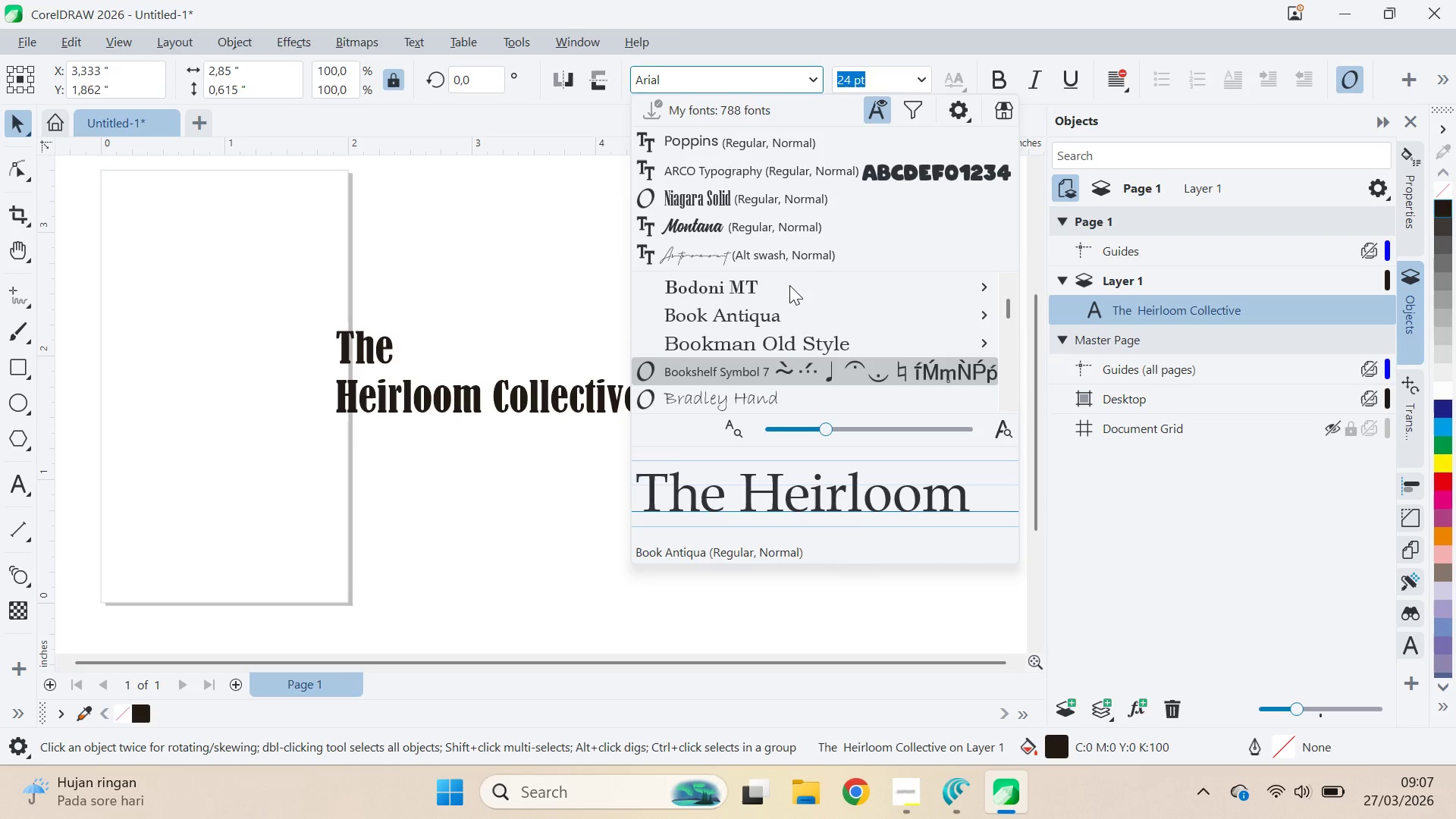 
key(ArrowDown)
 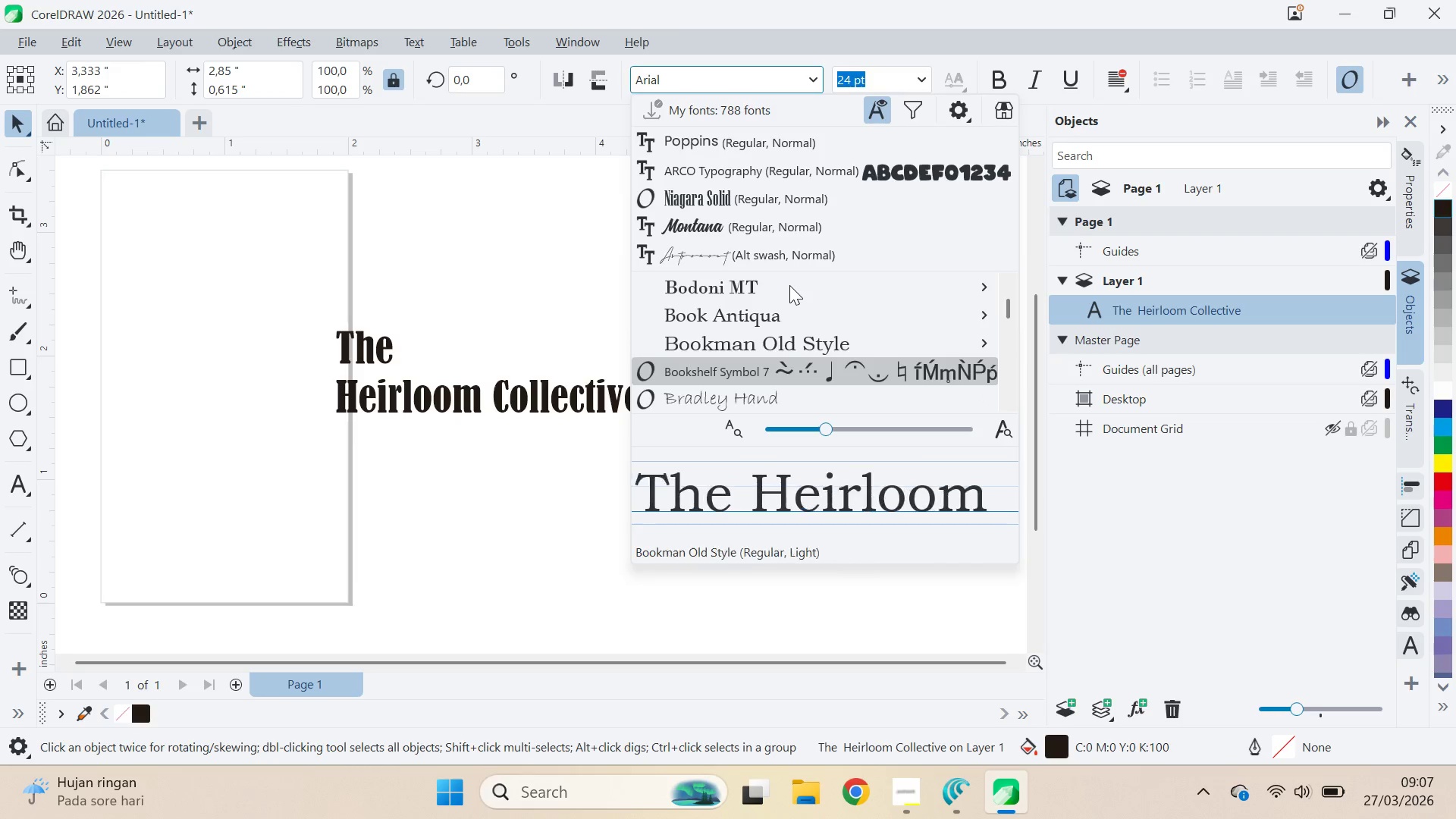 
key(ArrowDown)
 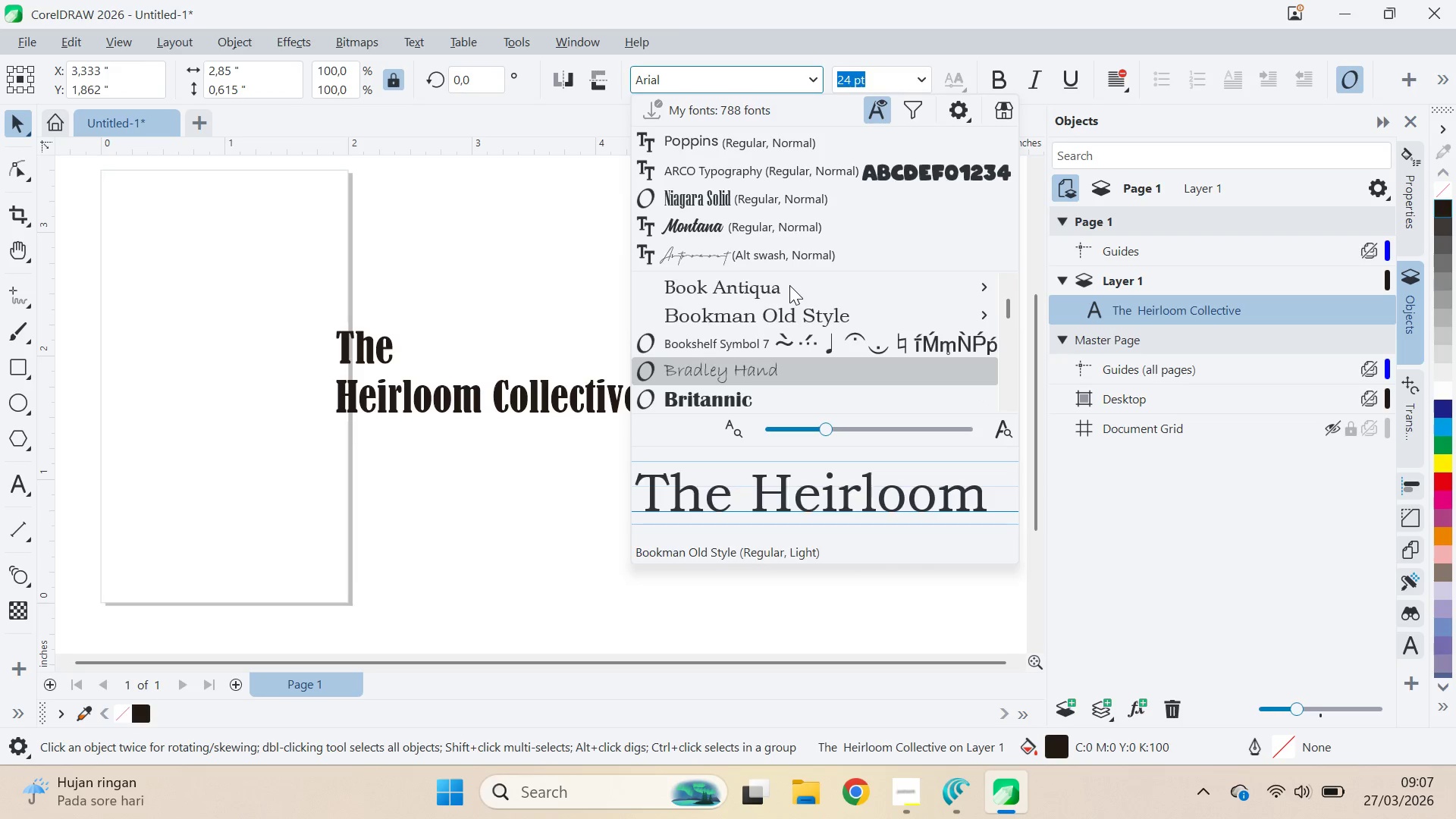 
key(ArrowDown)
 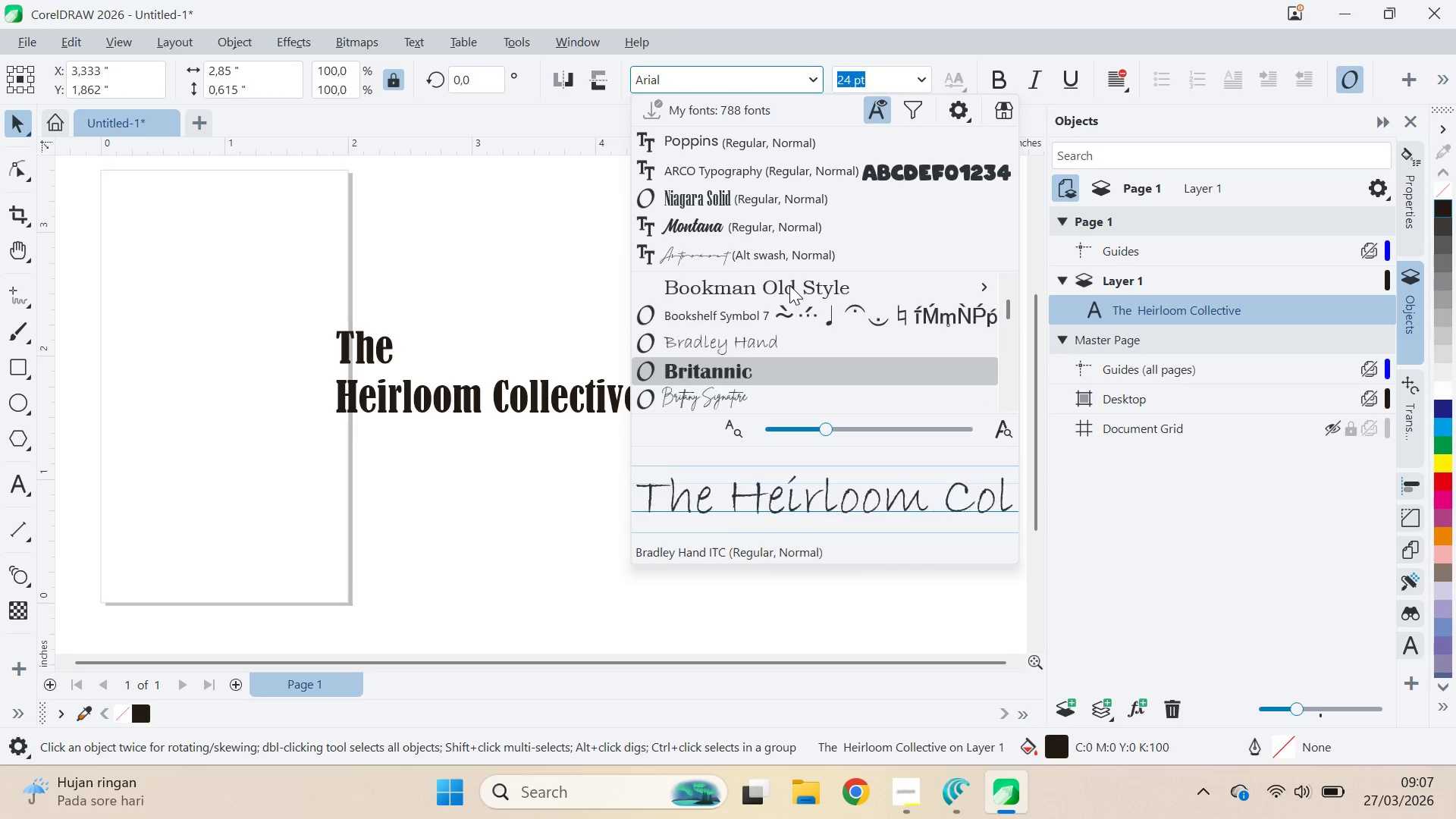 
key(ArrowDown)
 